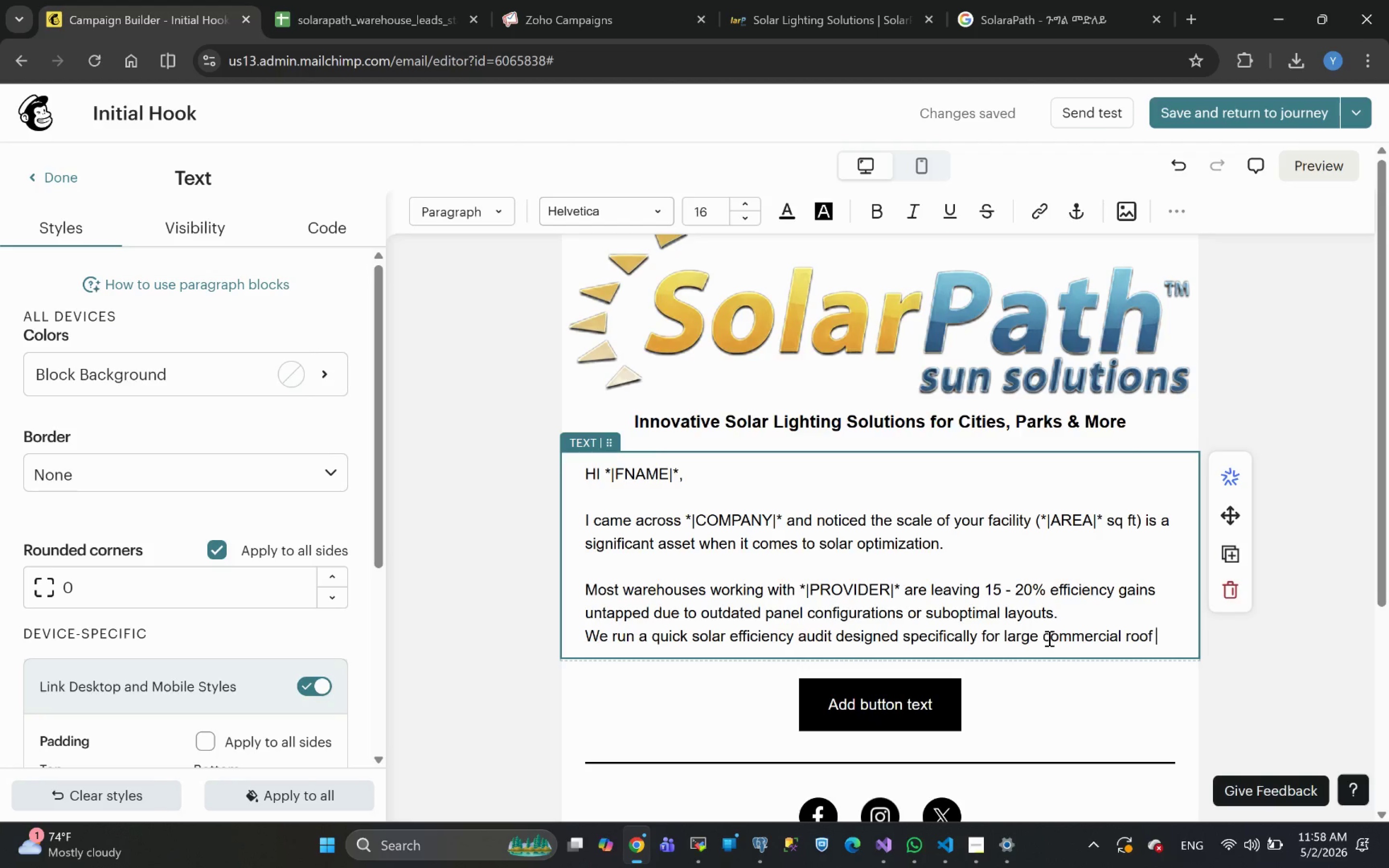 
type(like yours.)
 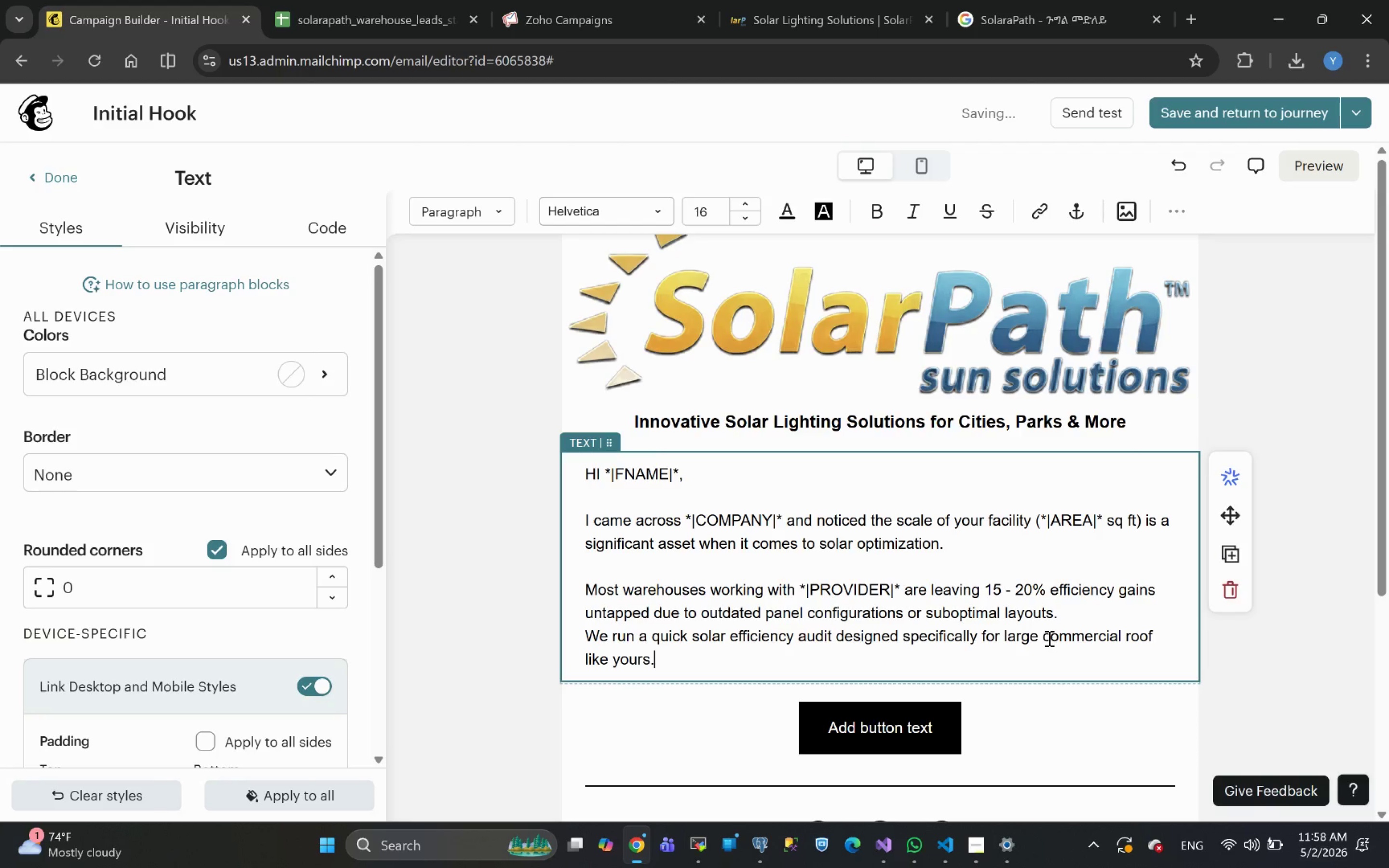 
key(Shift+Enter)
 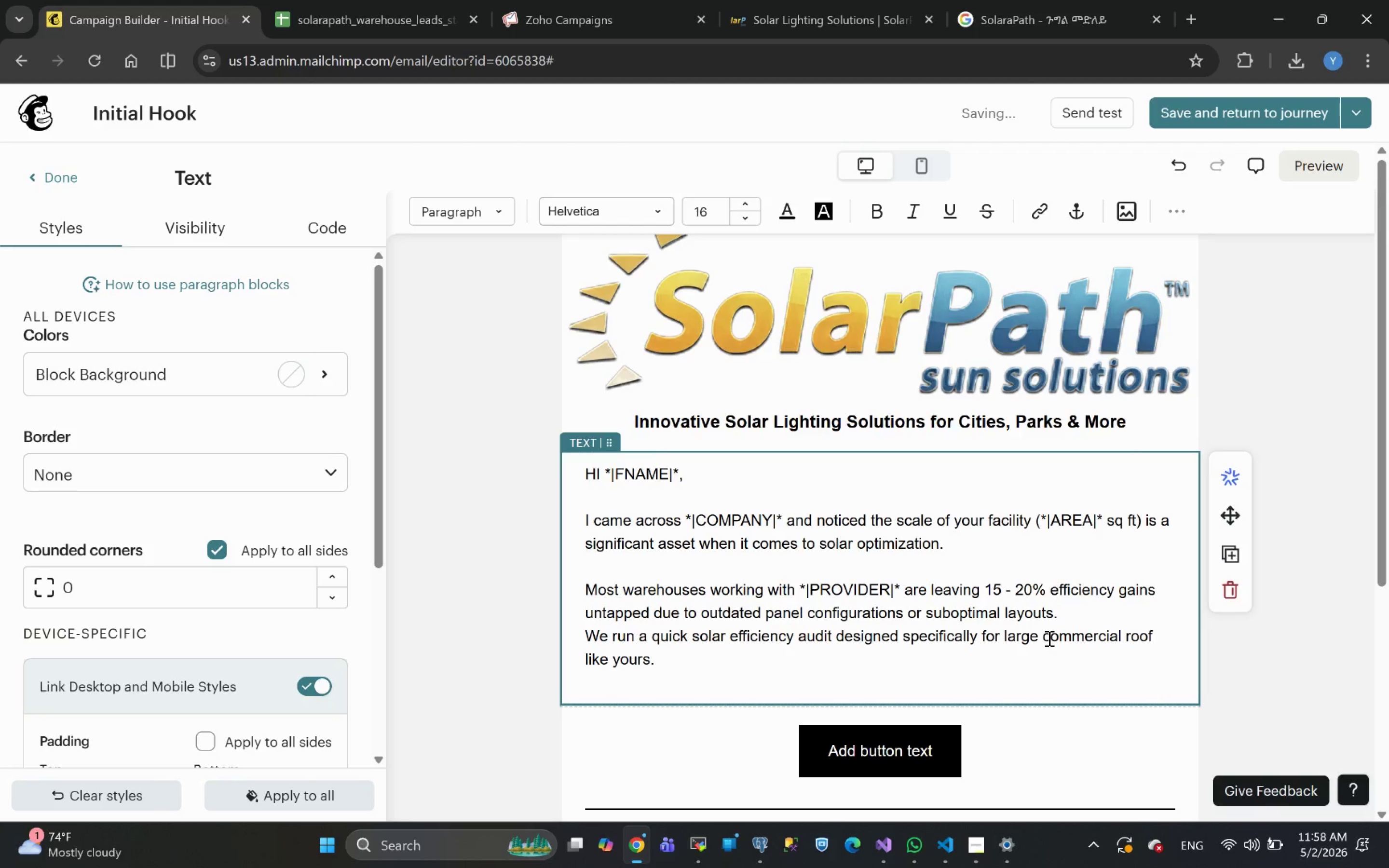 
type(If it is relevant )
 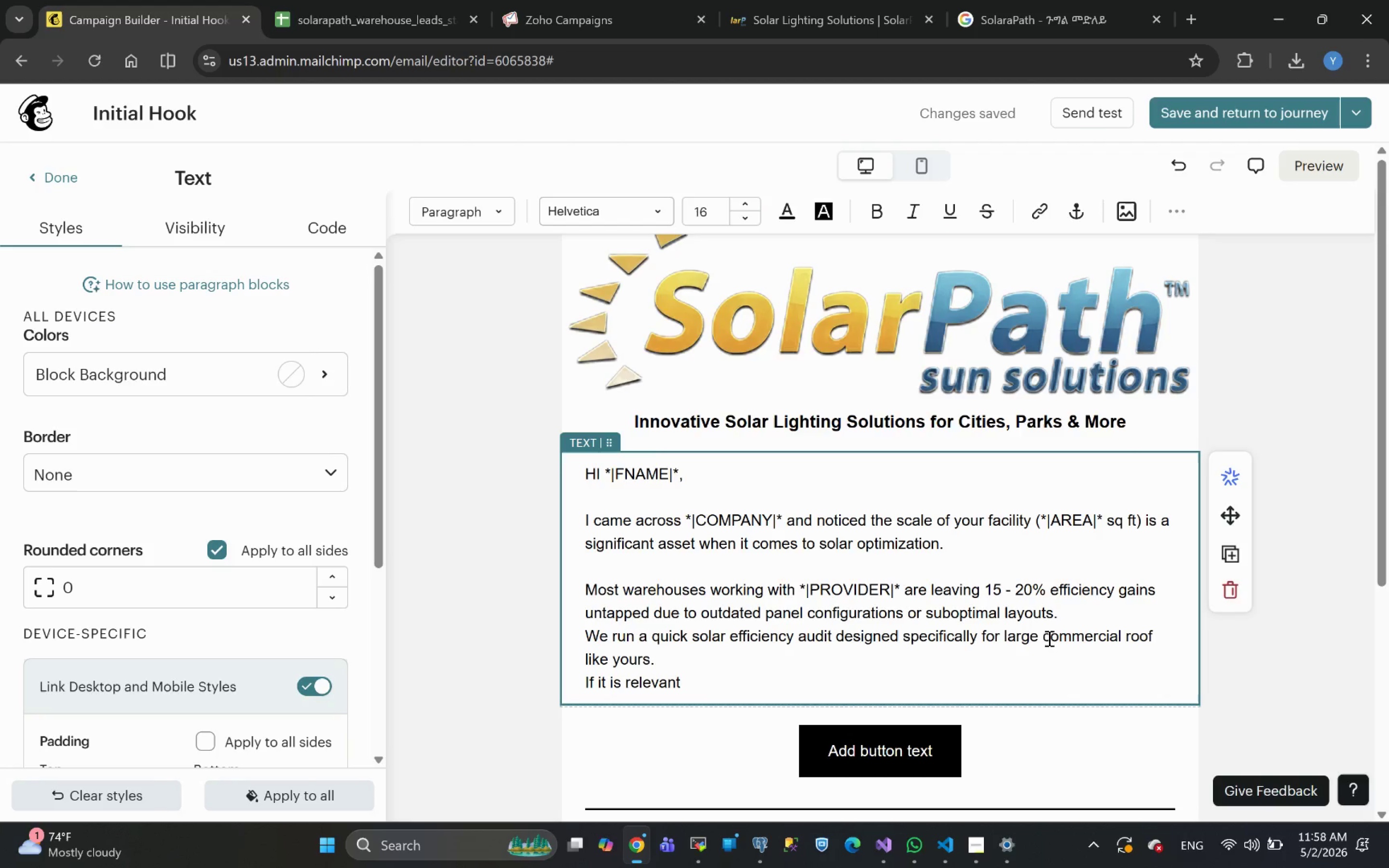 
wait(9.74)
 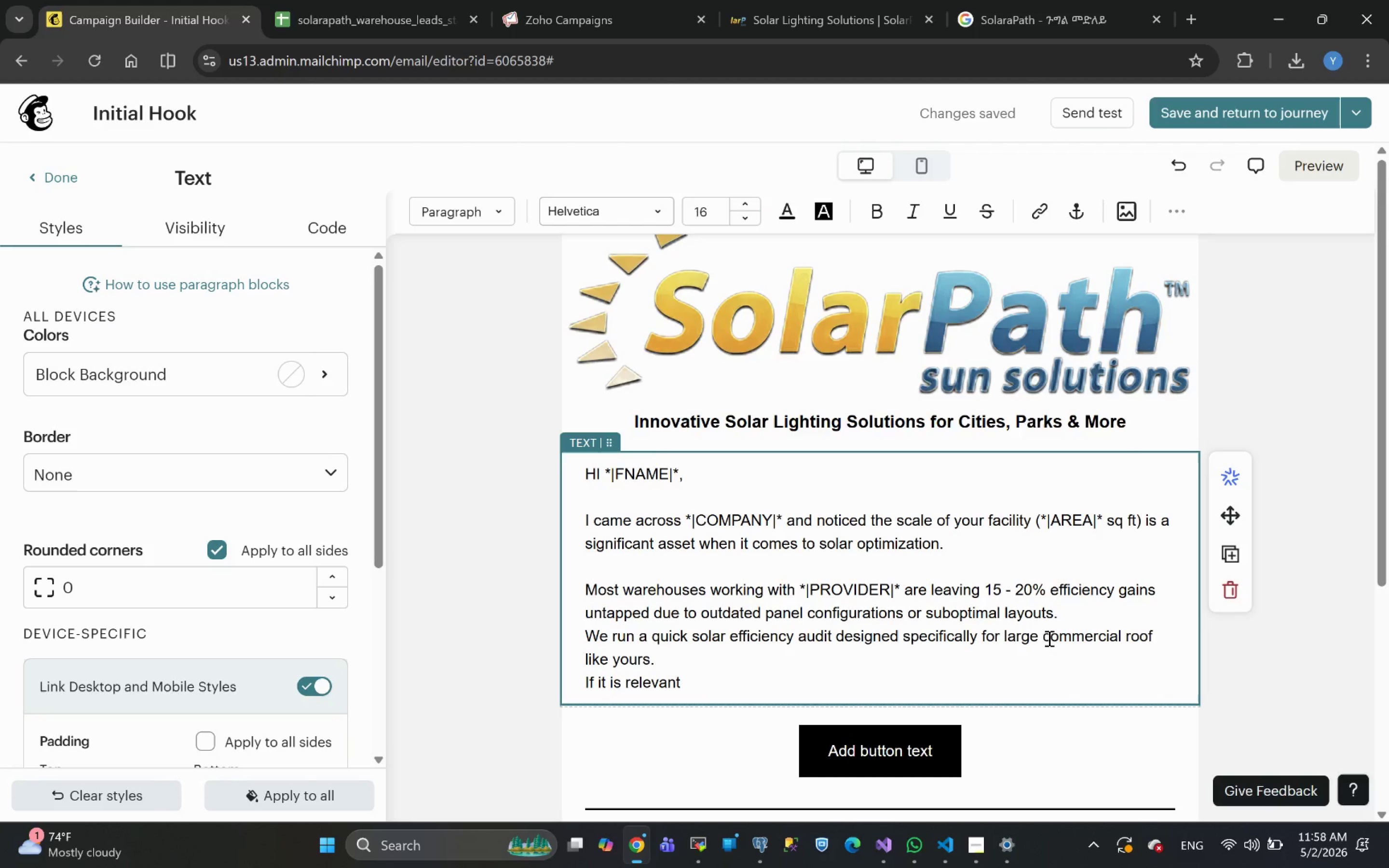 
key(Backspace)
type(, I can share )
 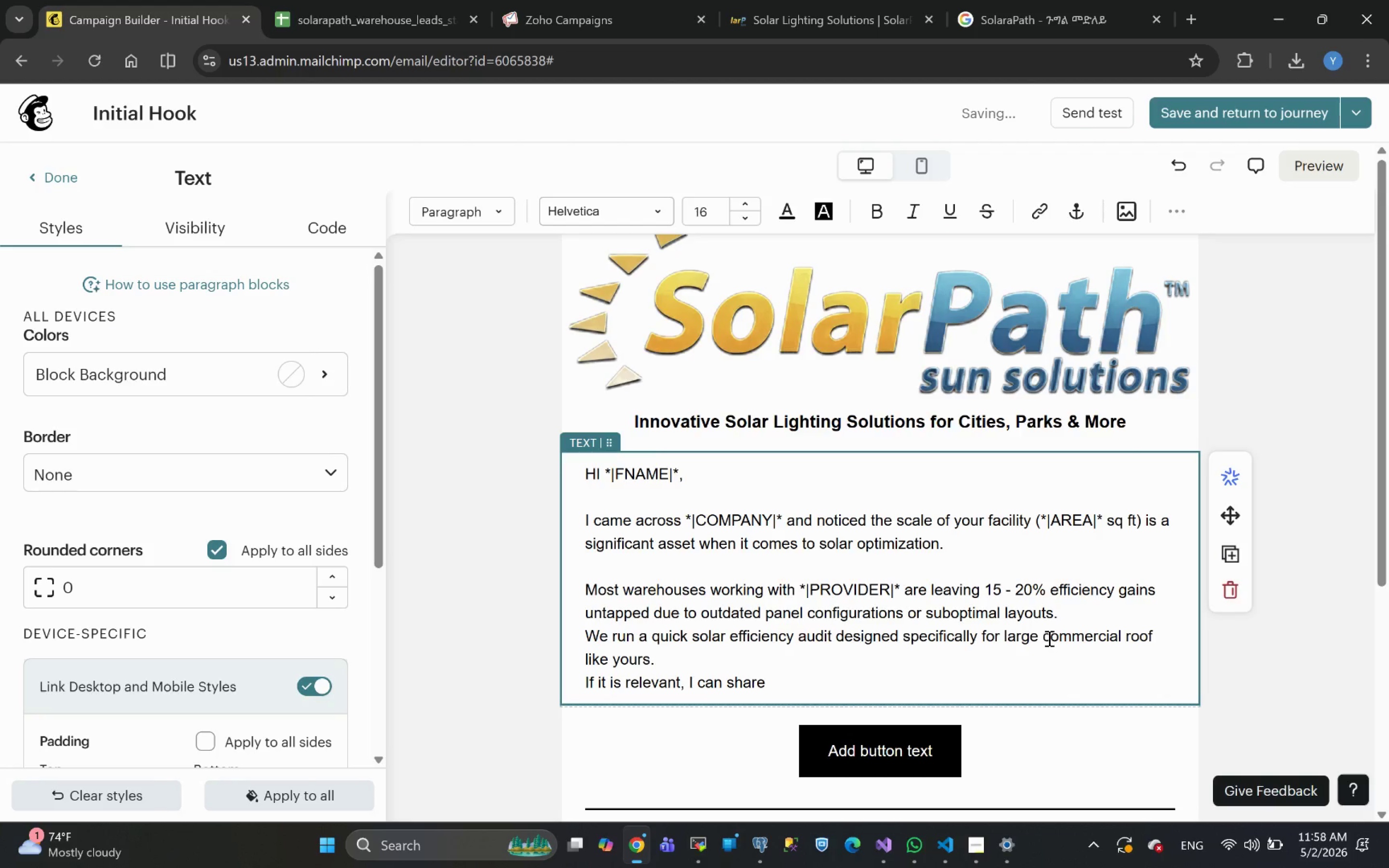 
type(a quick assessment )
 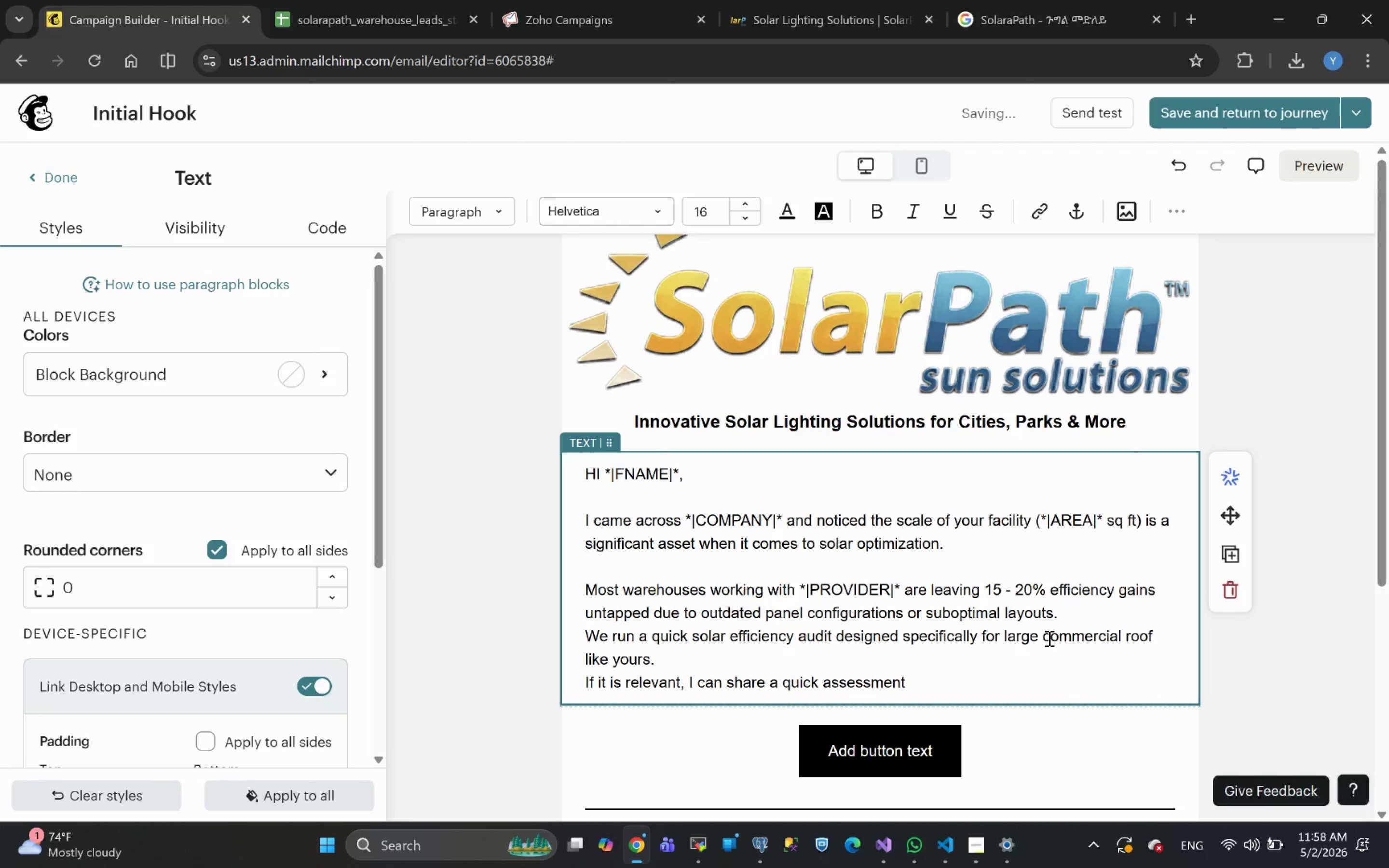 
type(for |)
key(Backspace)
type(*|COMPO)
key(Backspace)
type(ANY)
 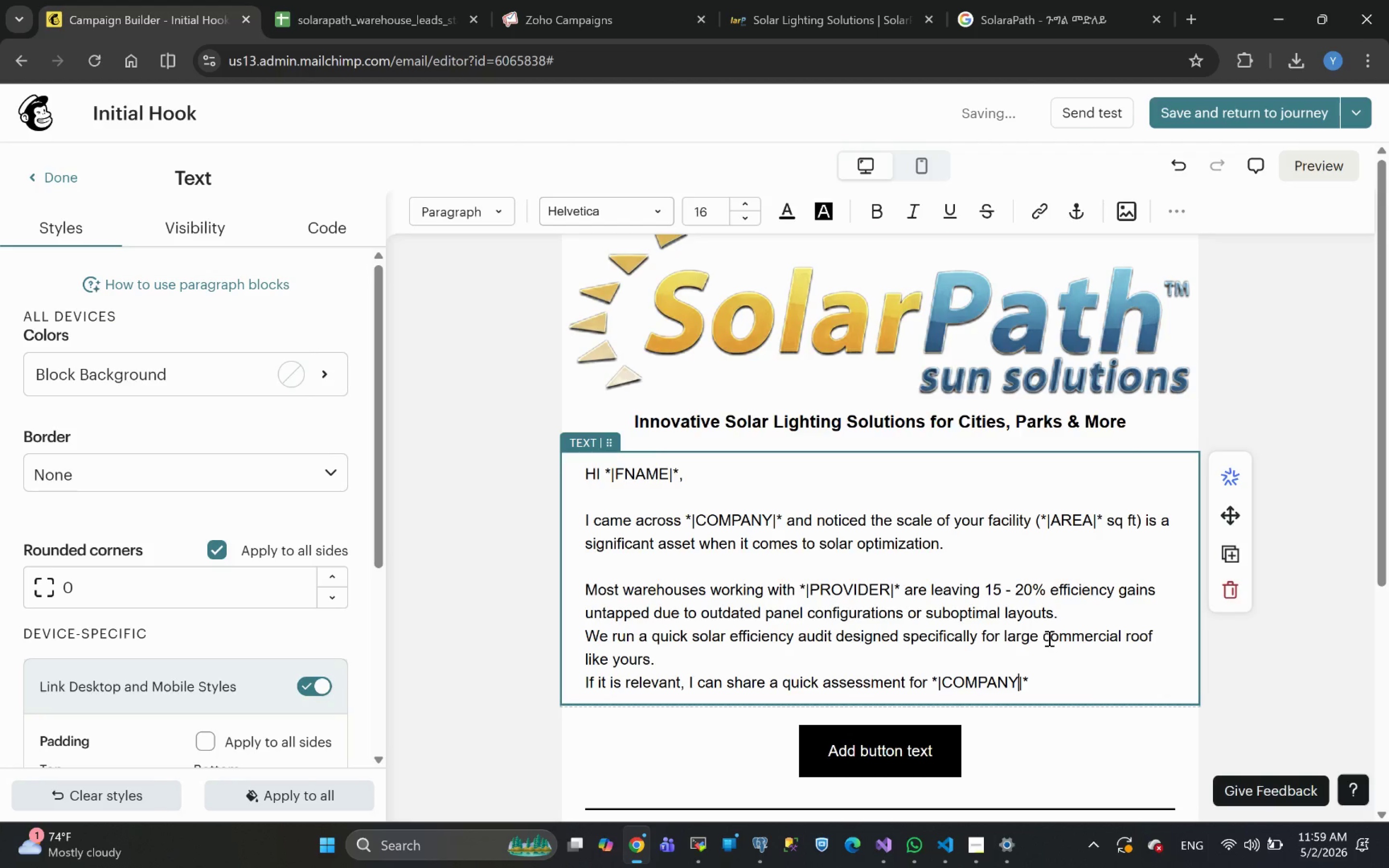 
key(ArrowRight)
 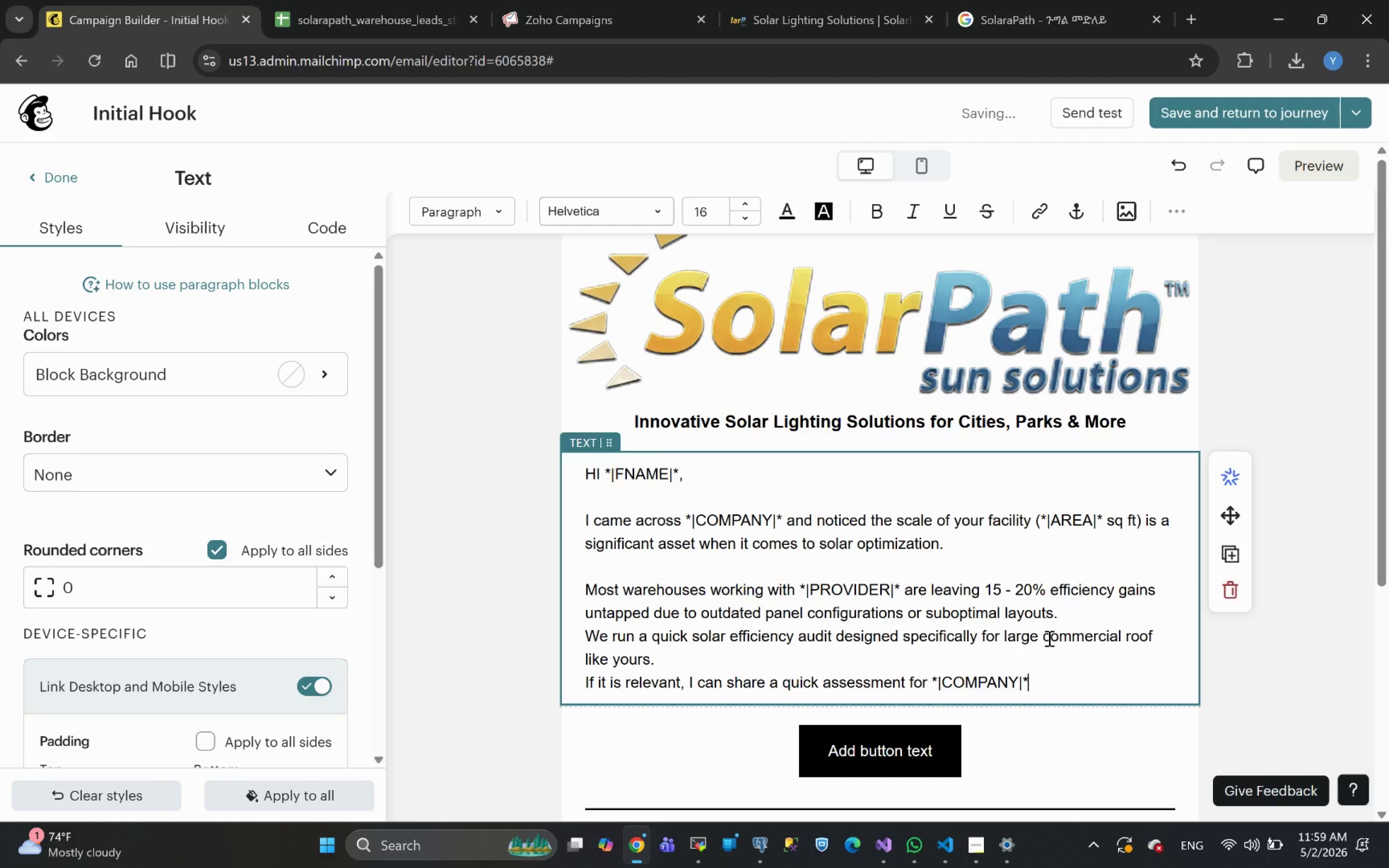 
key(ArrowRight)
 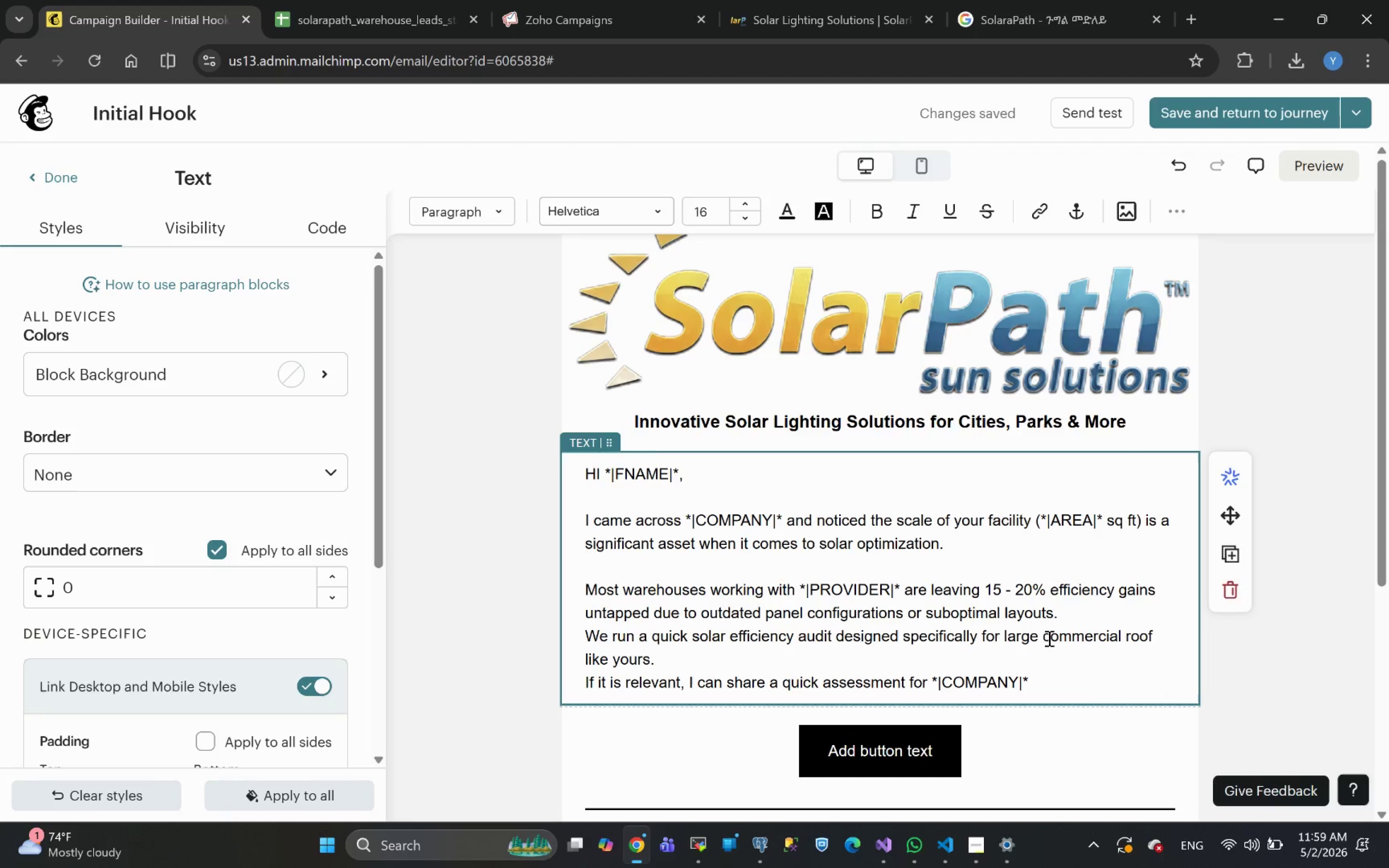 
wait(6.47)
 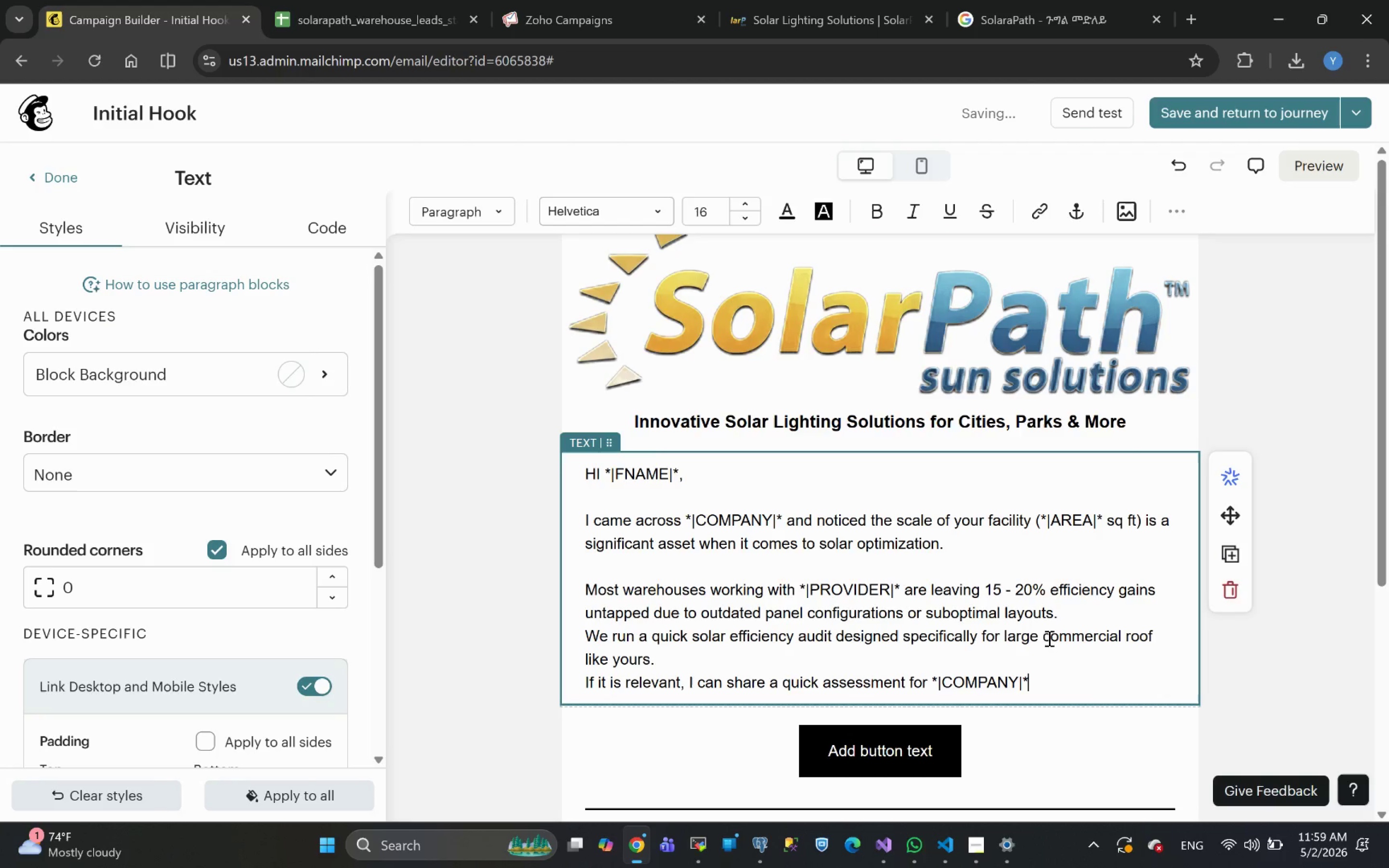 
key(Period)
 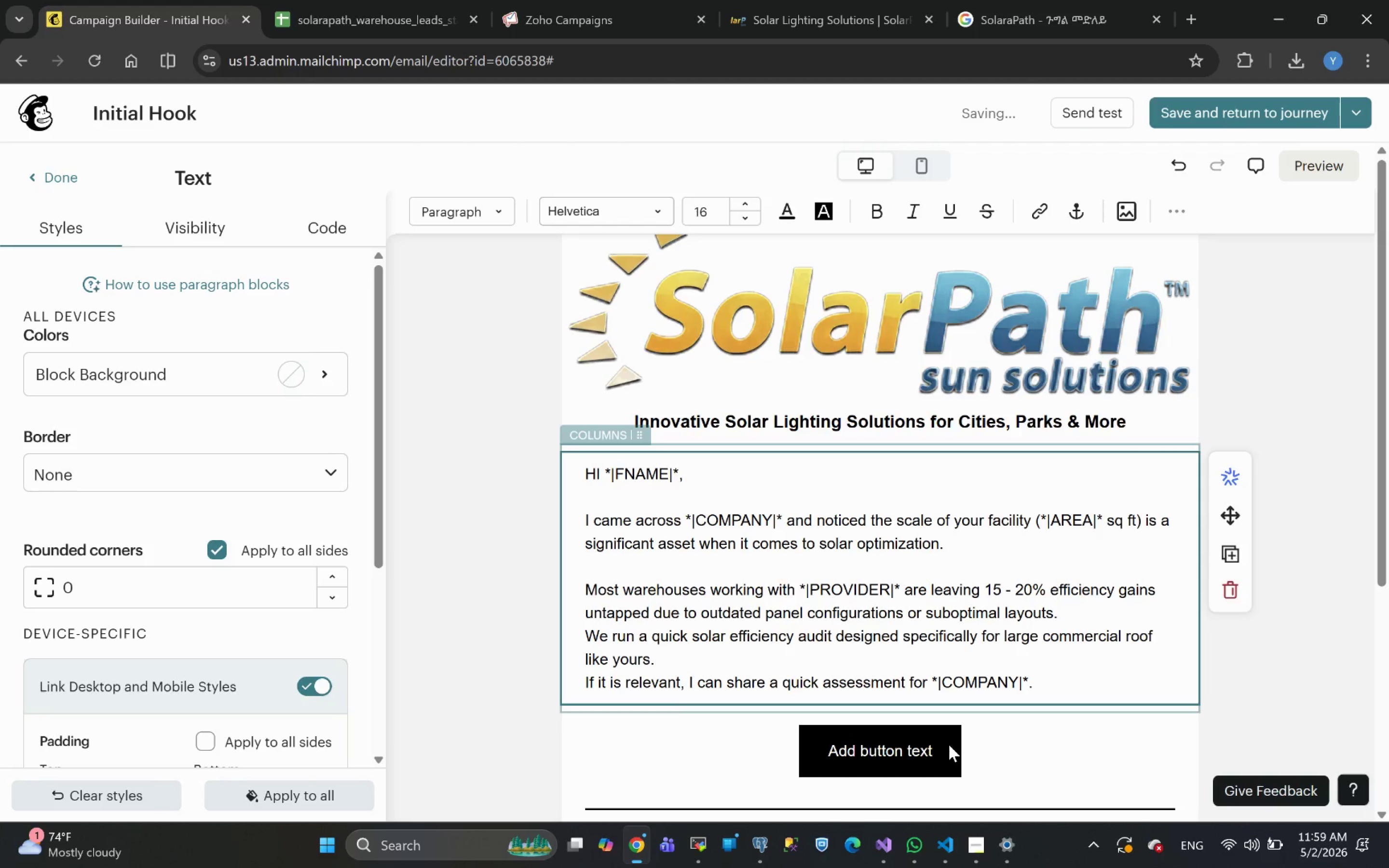 
left_click([949, 745])
 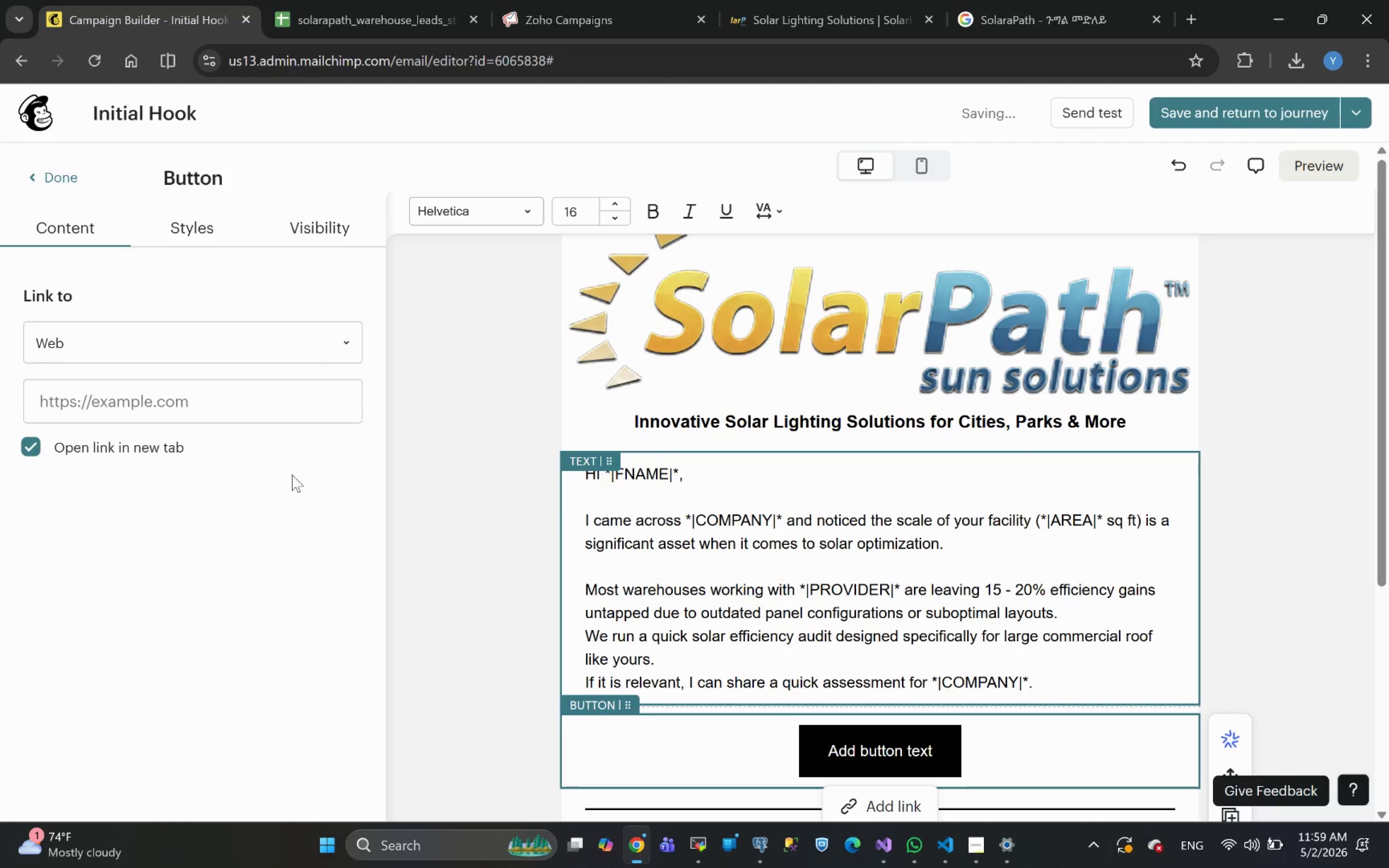 
left_click([207, 231])
 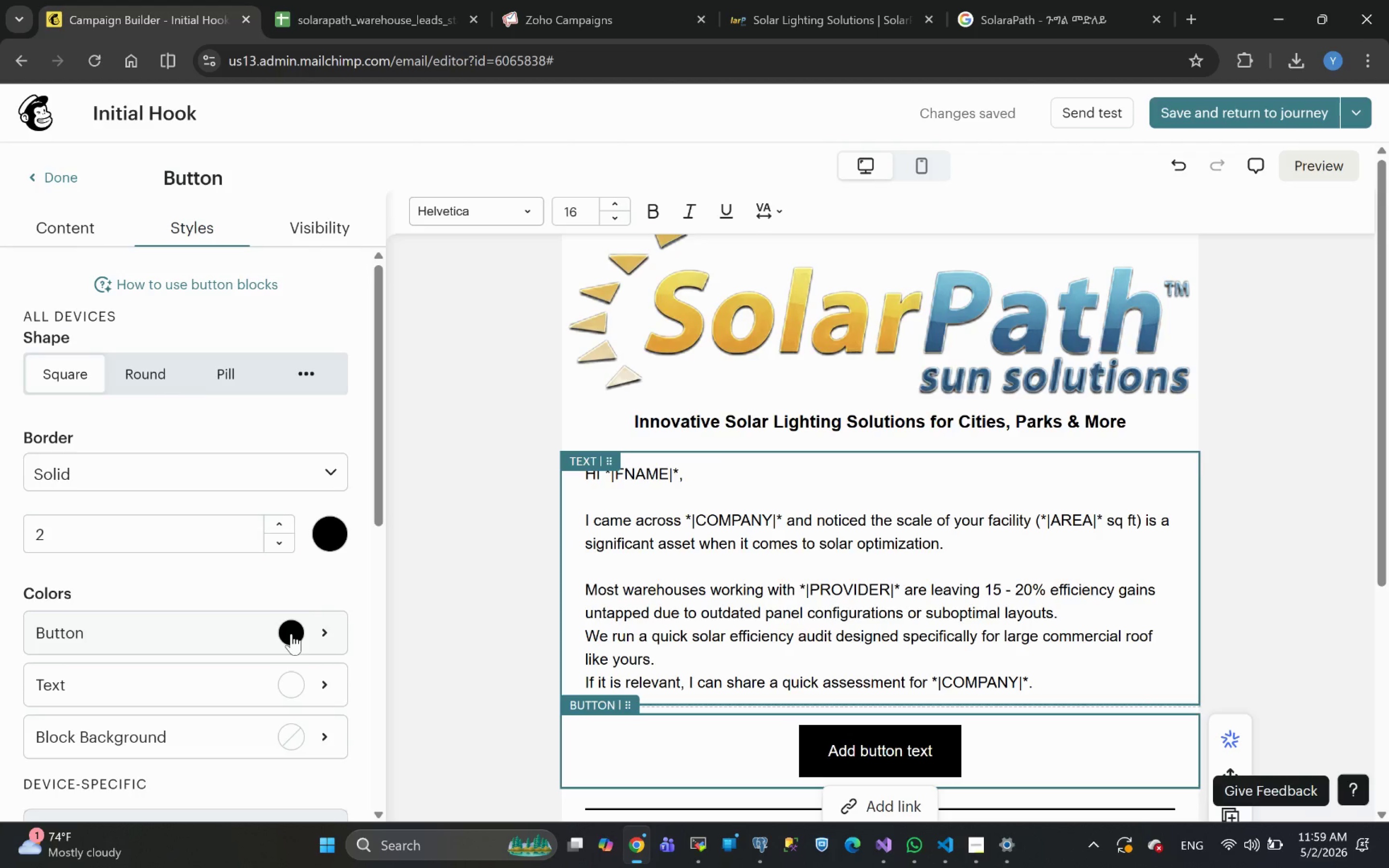 
left_click([330, 533])
 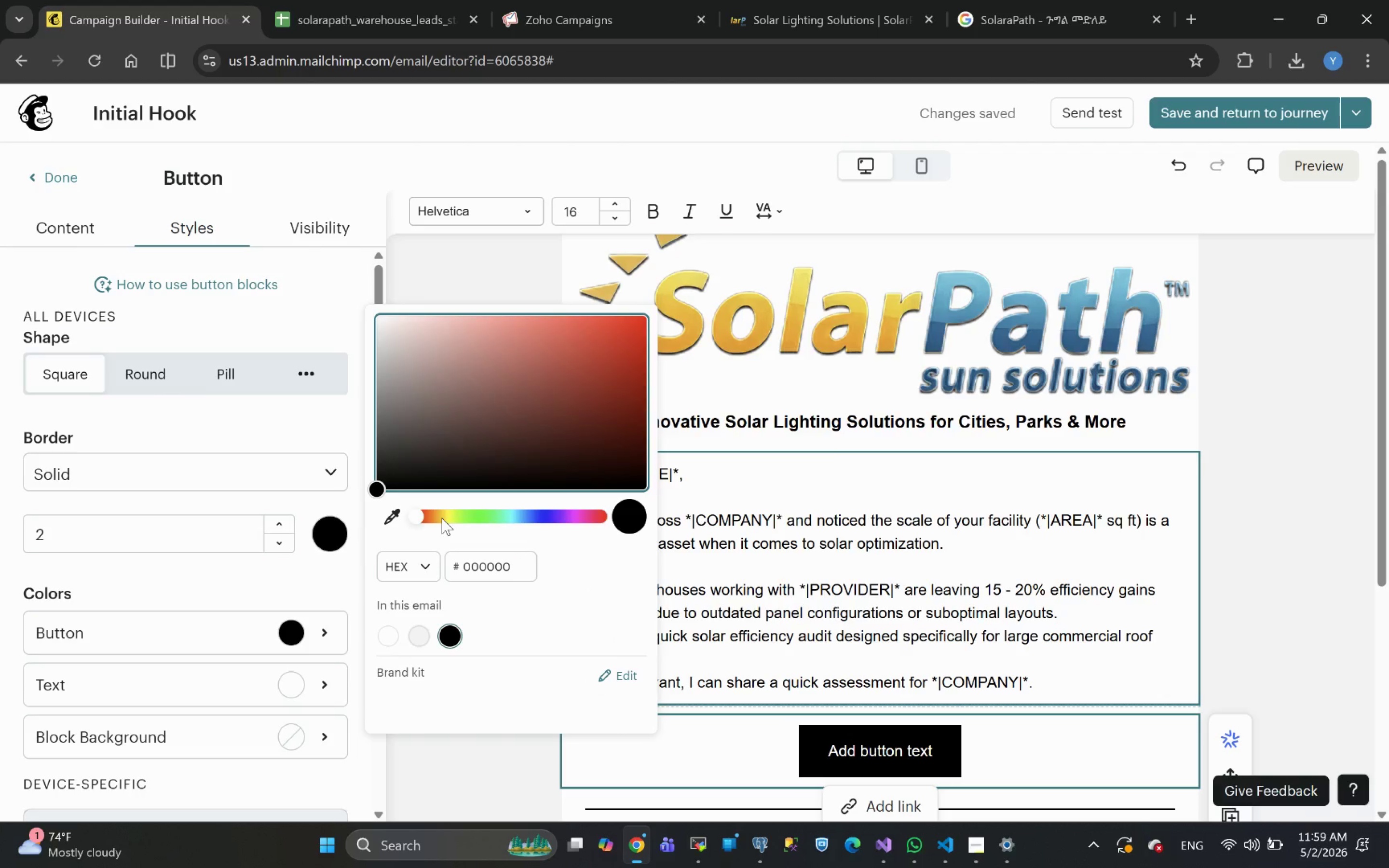 
wait(6.08)
 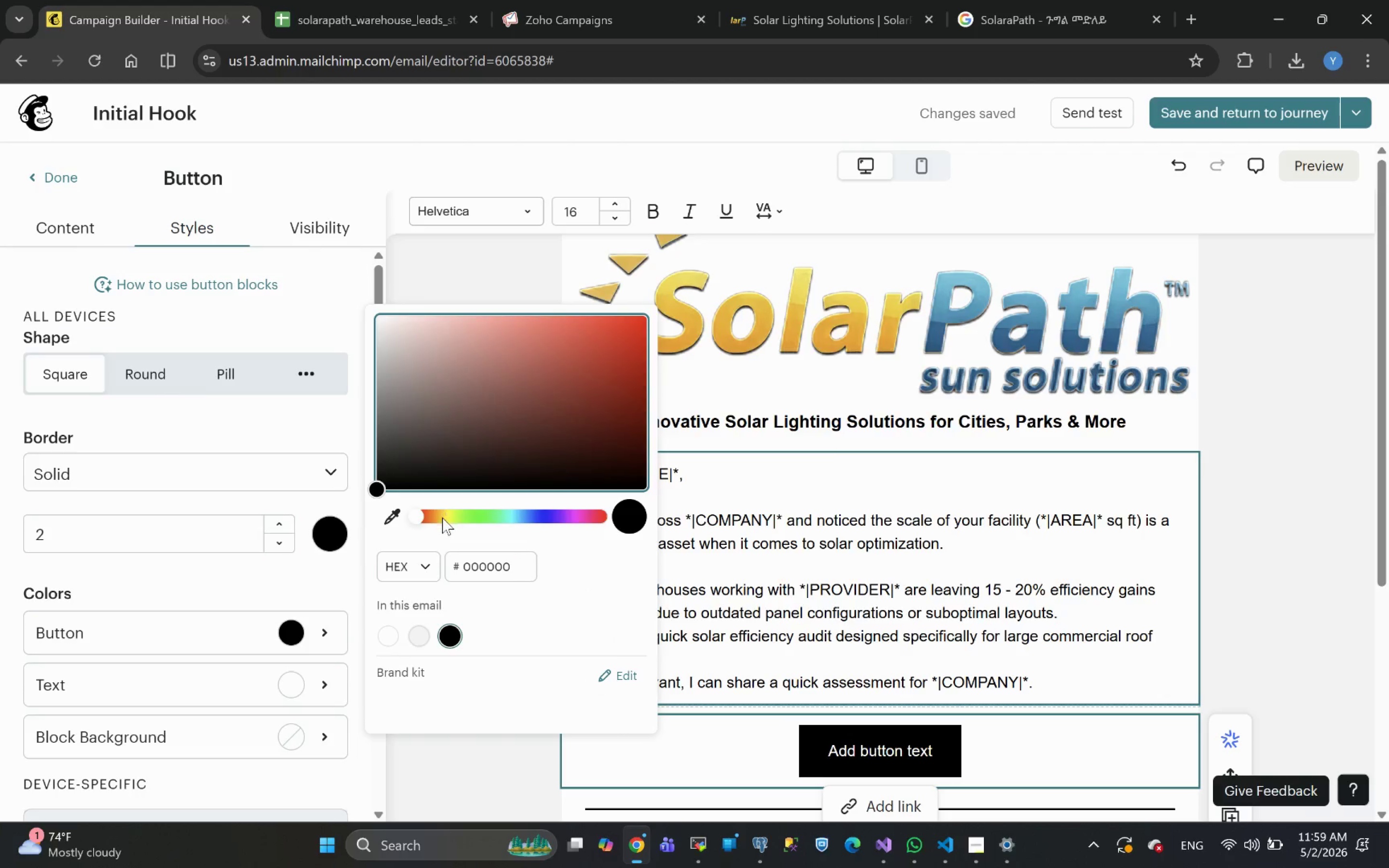 
left_click([442, 518])
 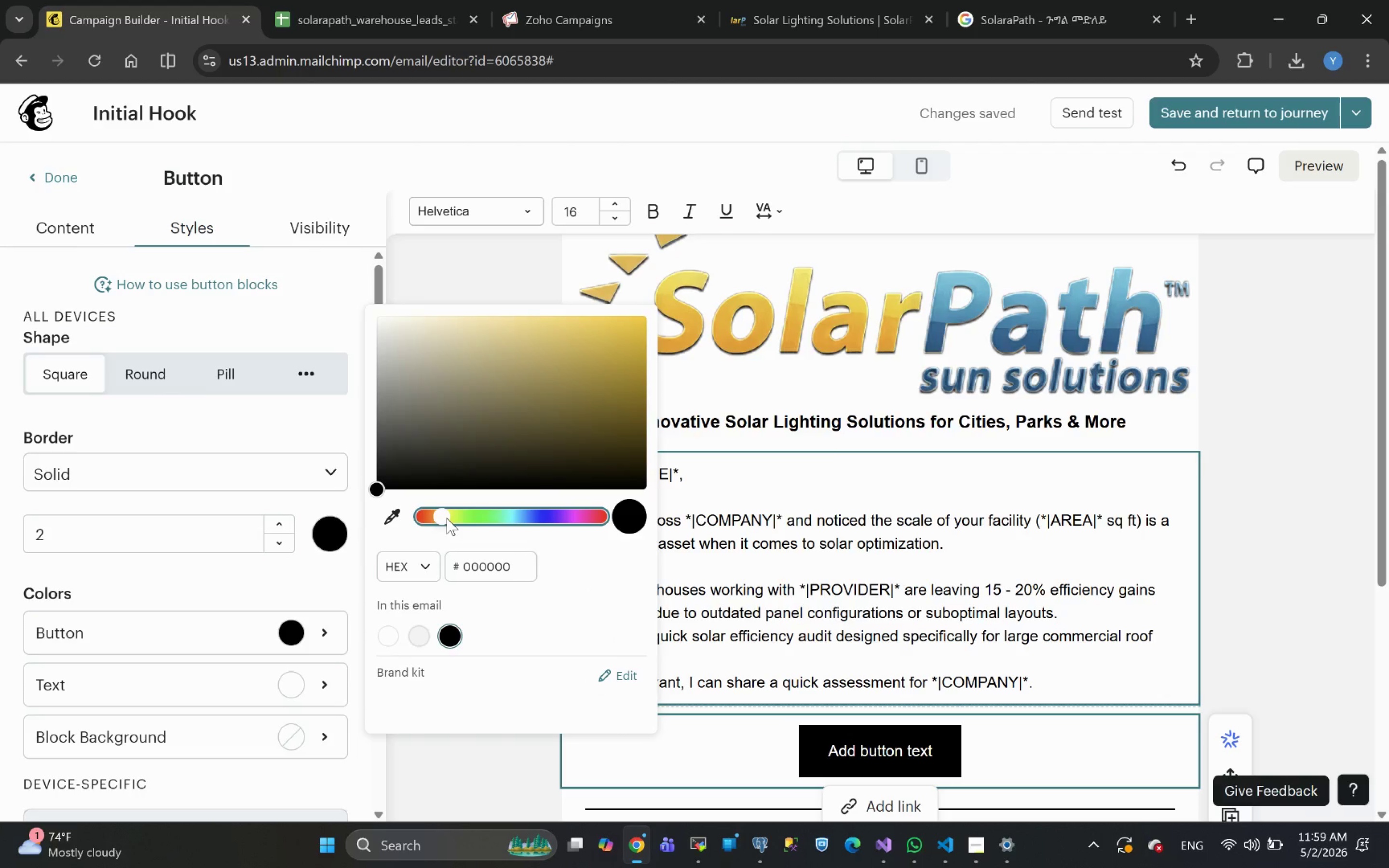 
left_click_drag(start_coordinate=[447, 518], to_coordinate=[438, 521])
 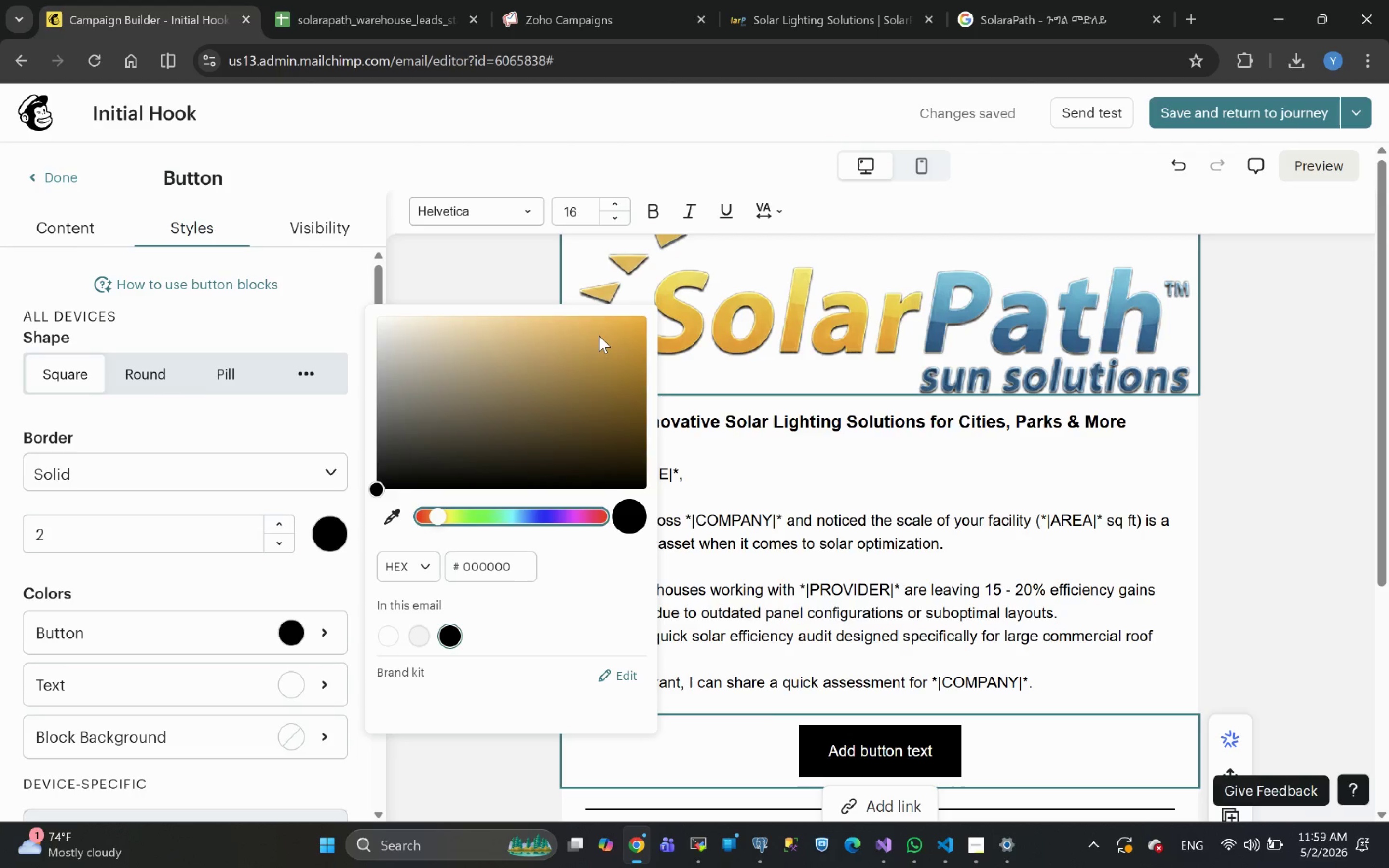 
left_click([602, 339])
 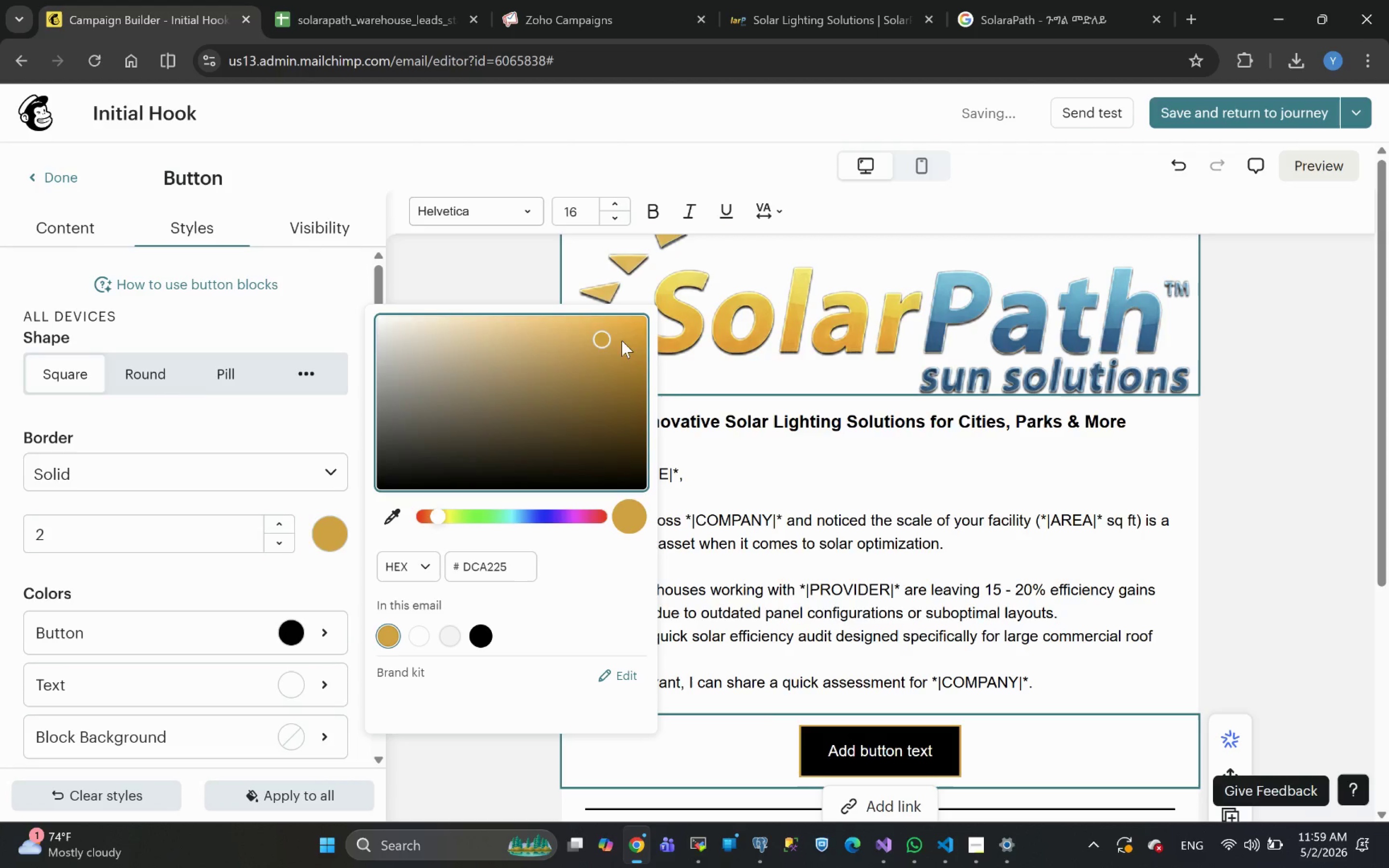 
left_click([628, 337])
 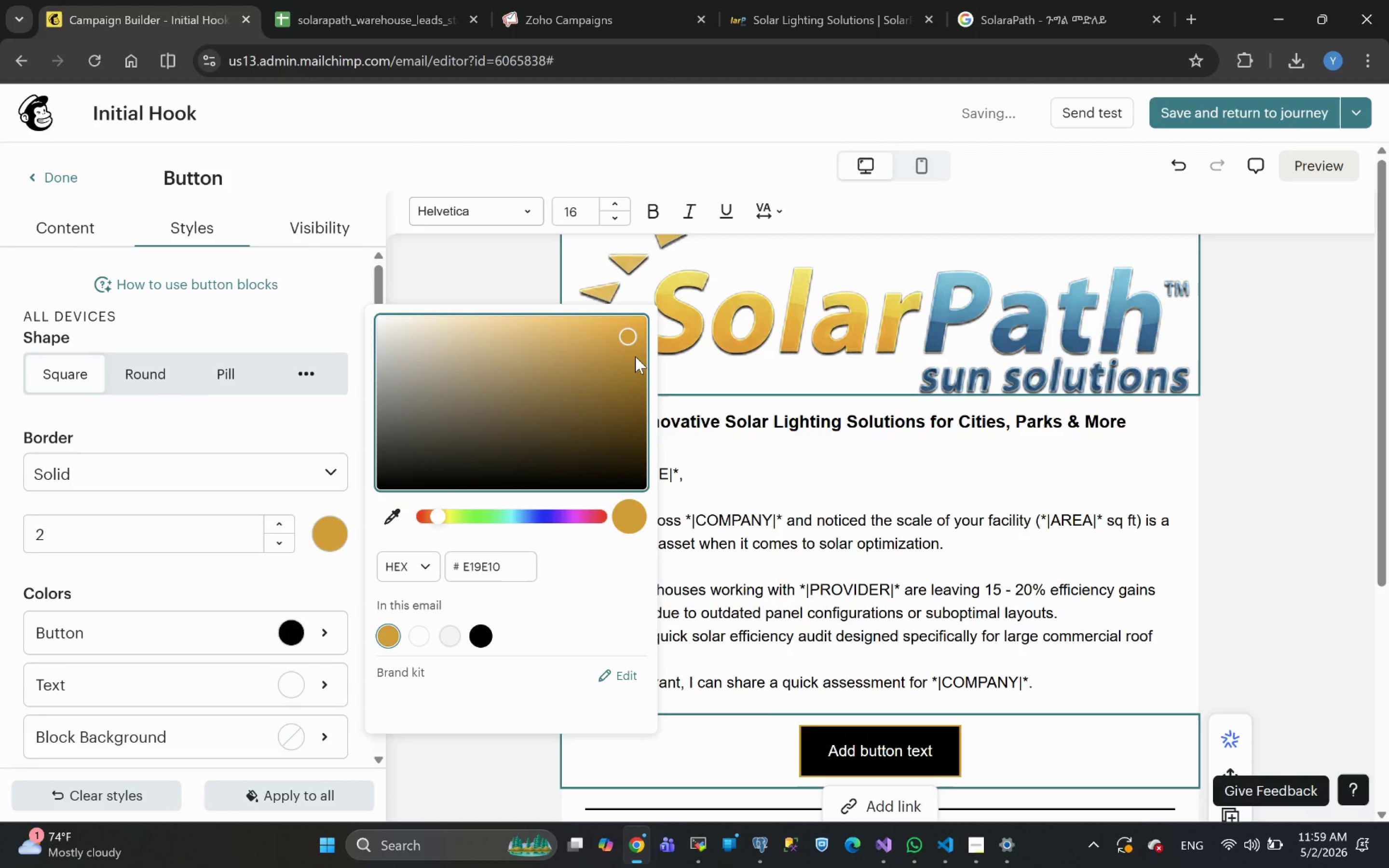 
left_click([635, 356])
 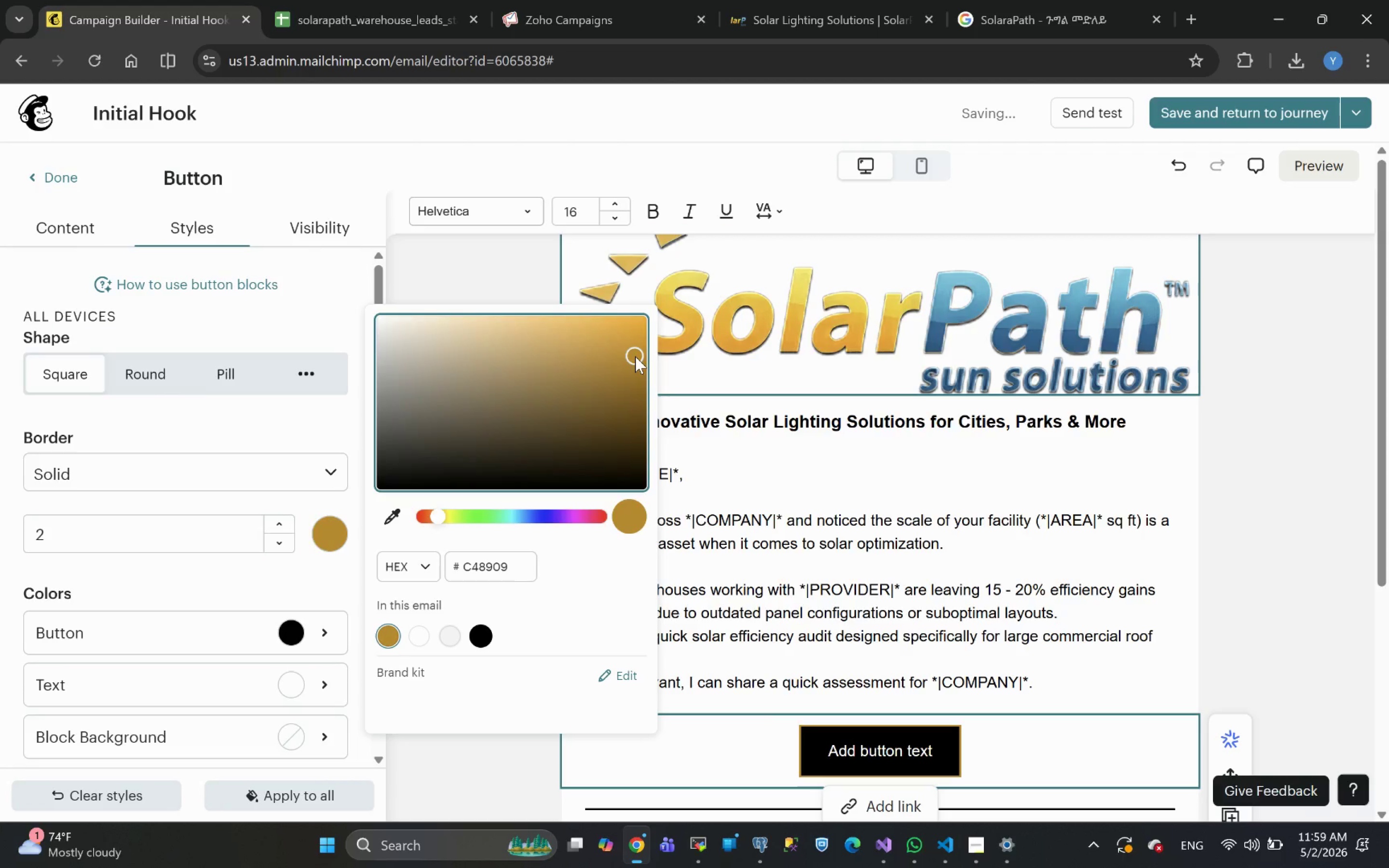 
left_click_drag(start_coordinate=[635, 356], to_coordinate=[638, 329])
 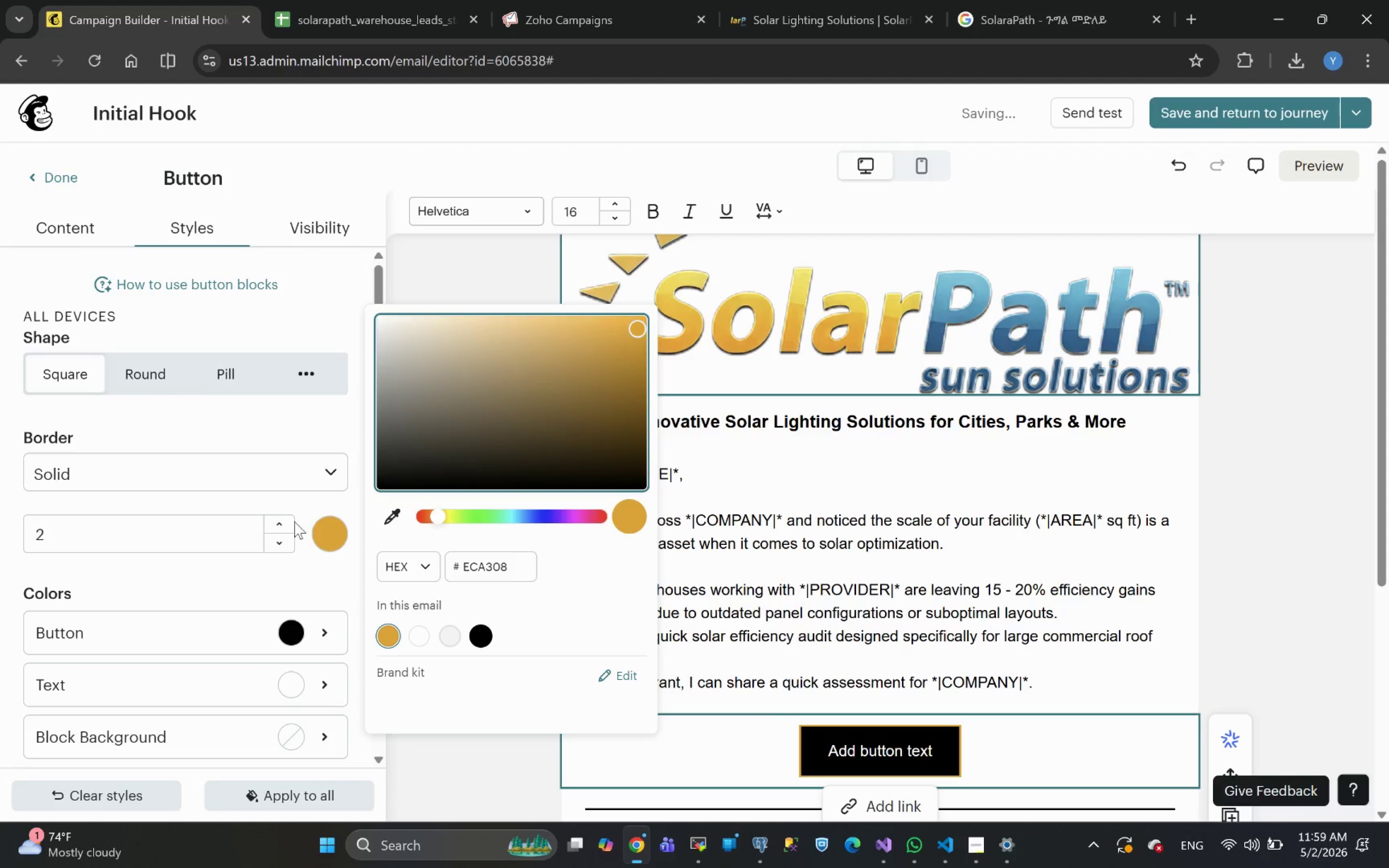 
left_click([286, 524])
 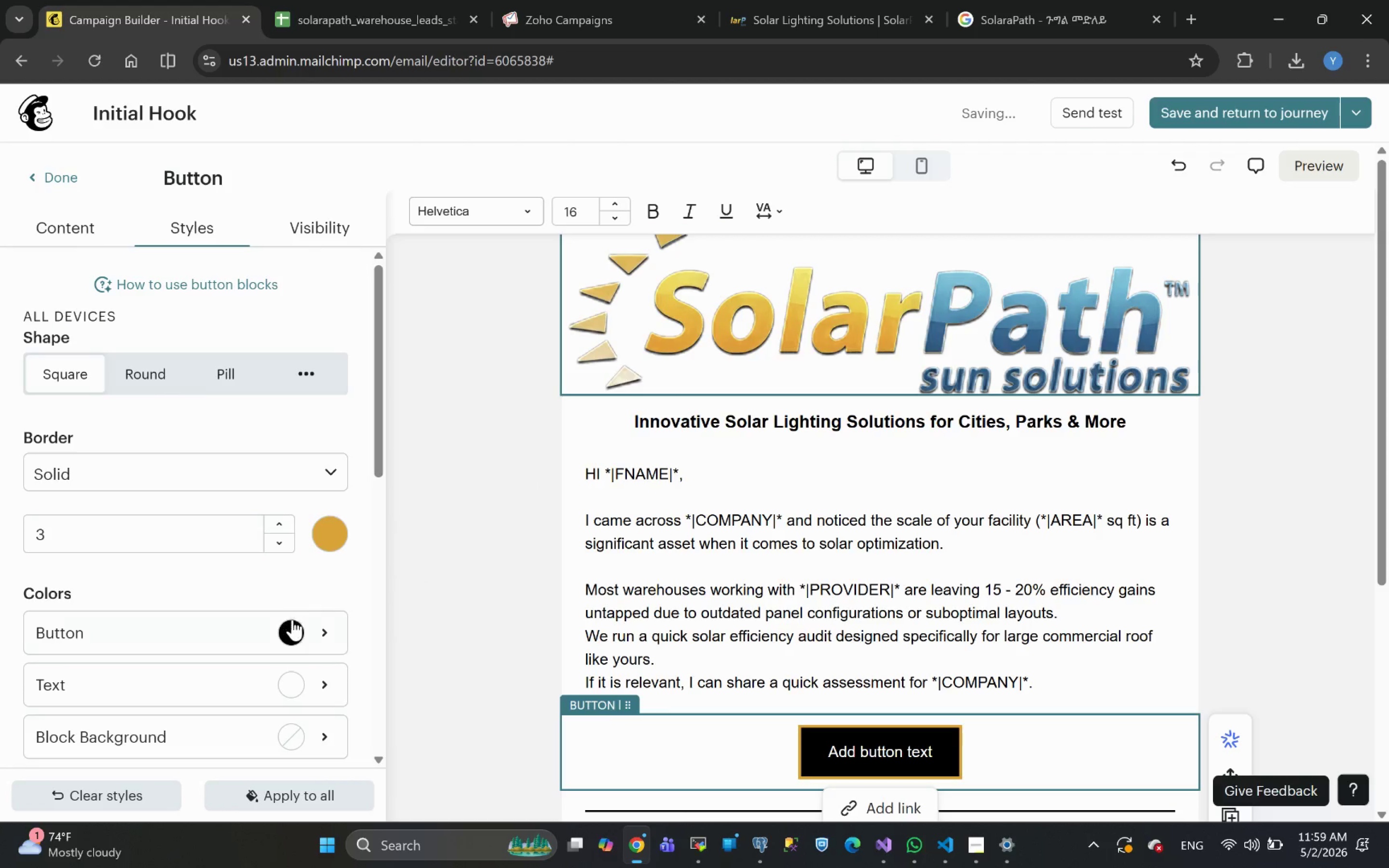 
left_click([292, 624])
 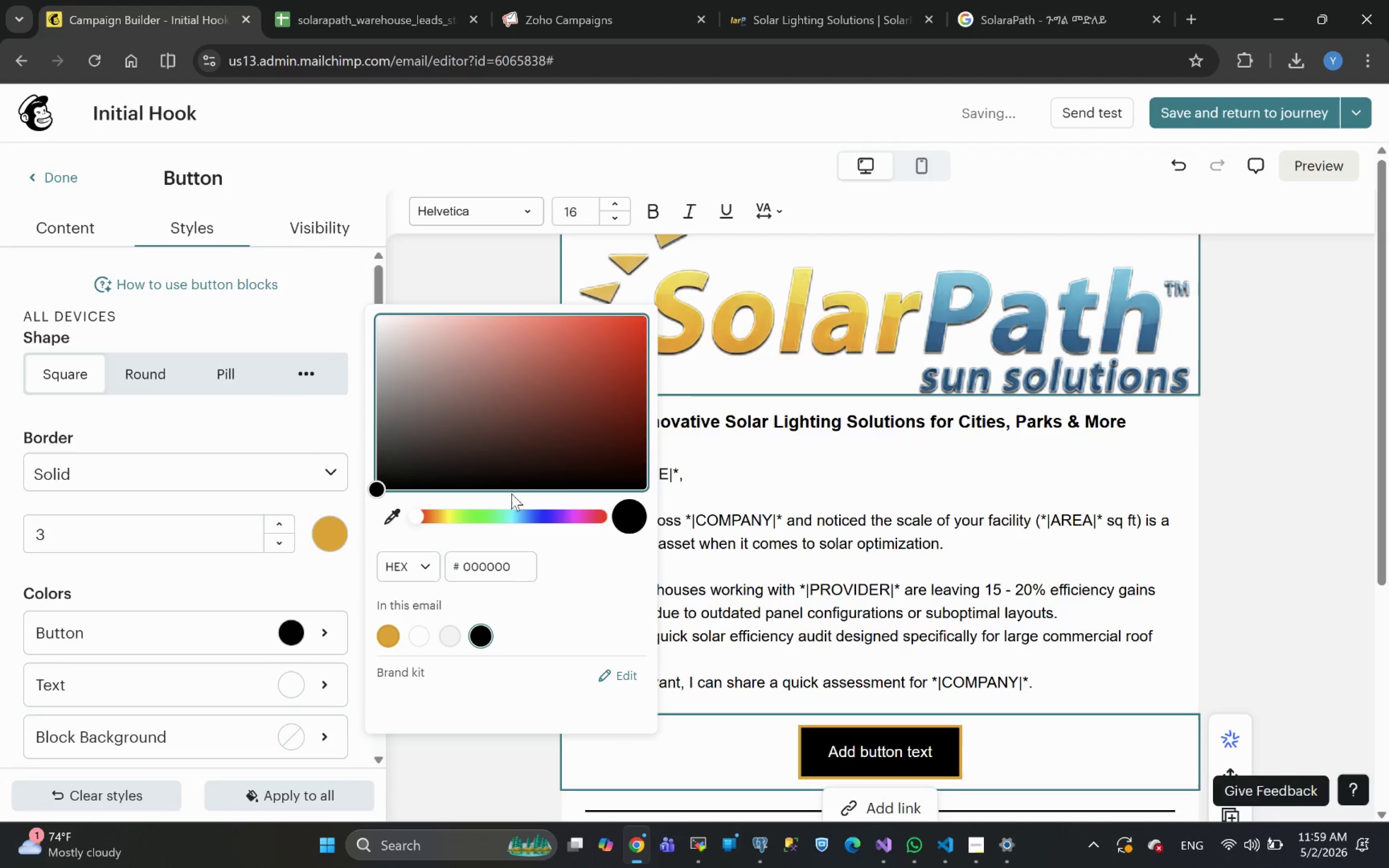 
left_click([516, 522])
 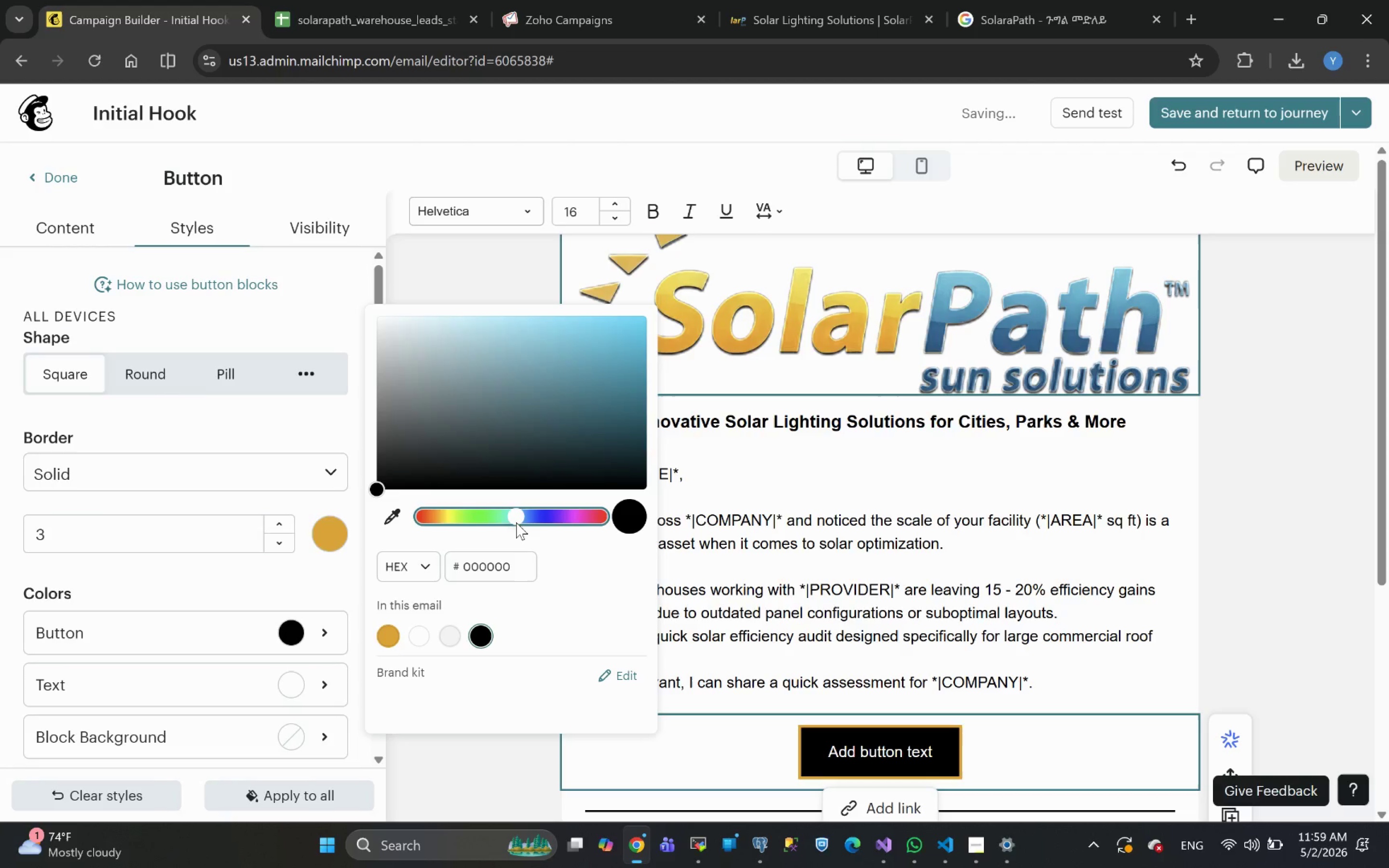 
left_click_drag(start_coordinate=[516, 522], to_coordinate=[519, 523])
 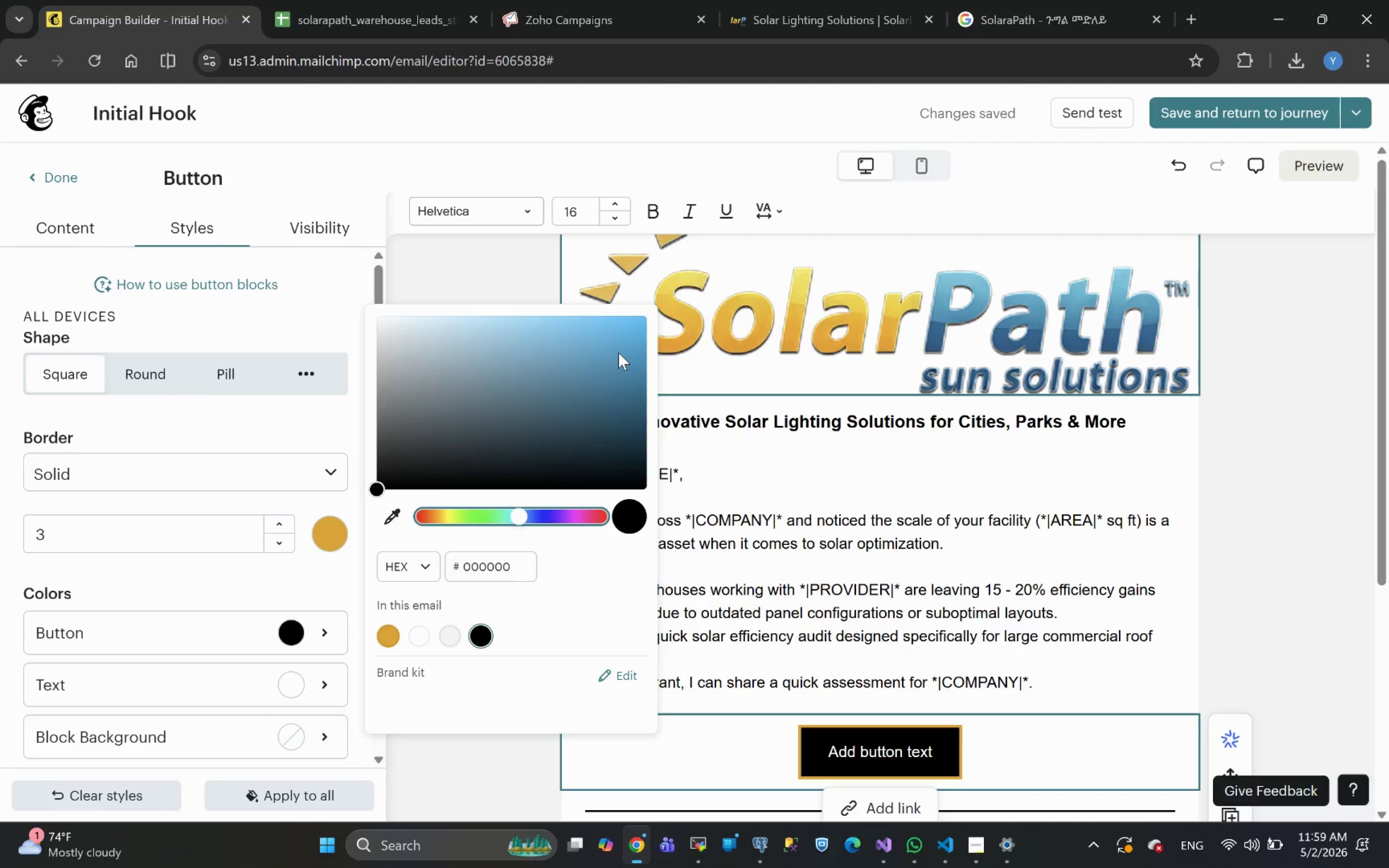 
left_click([618, 352])
 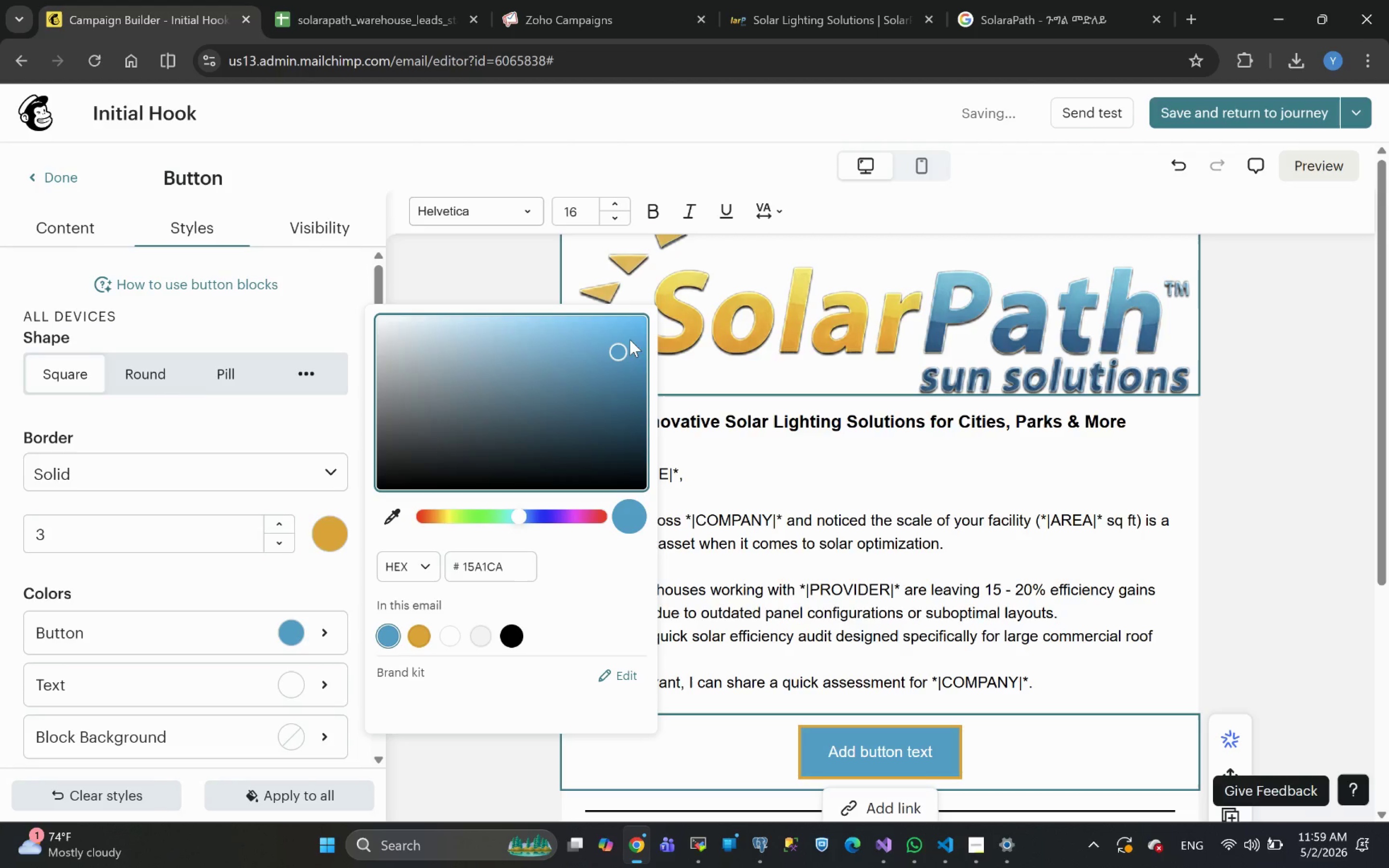 
left_click([630, 379])
 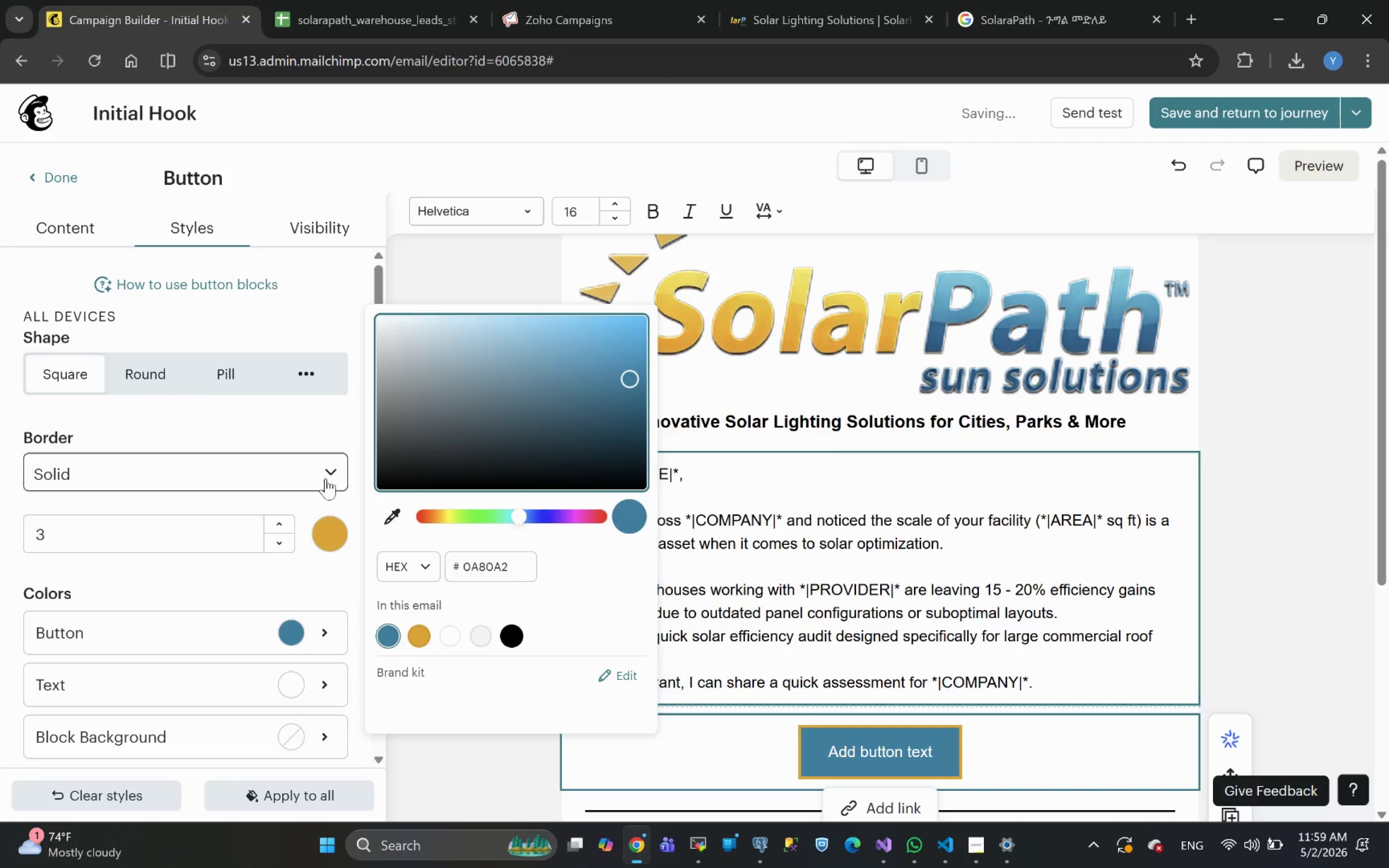 
left_click([213, 383])
 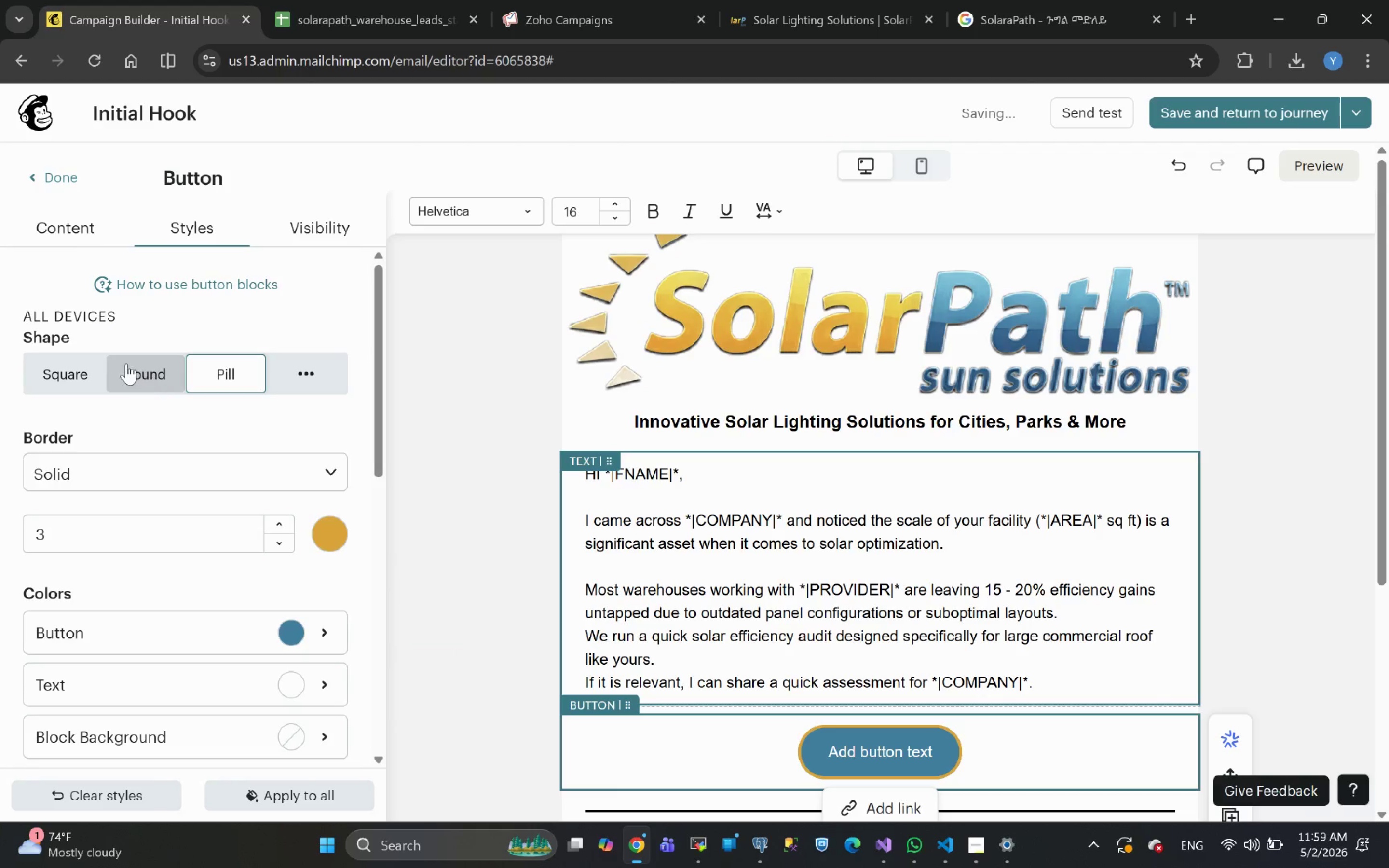 
left_click([159, 374])
 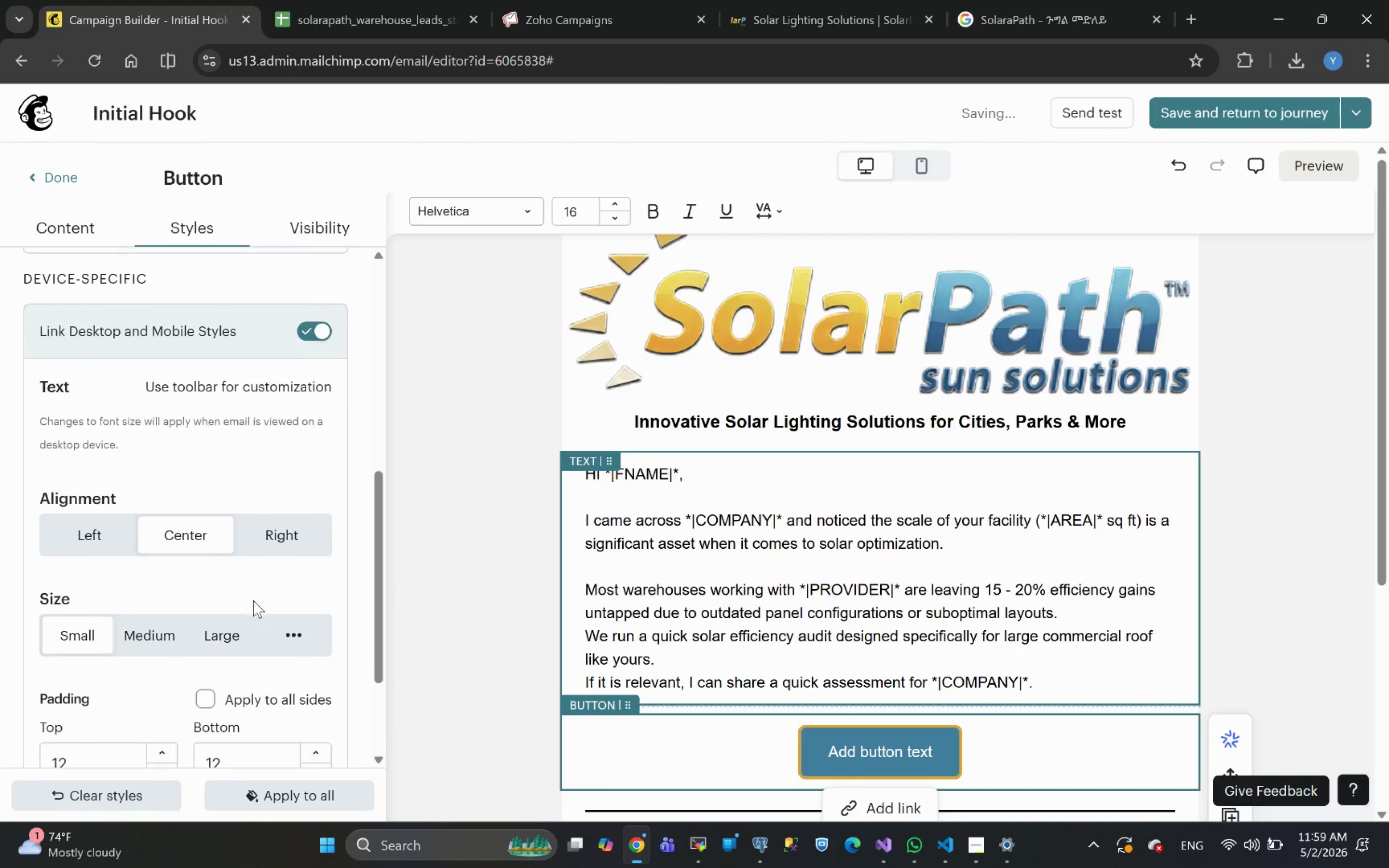 
left_click([300, 609])
 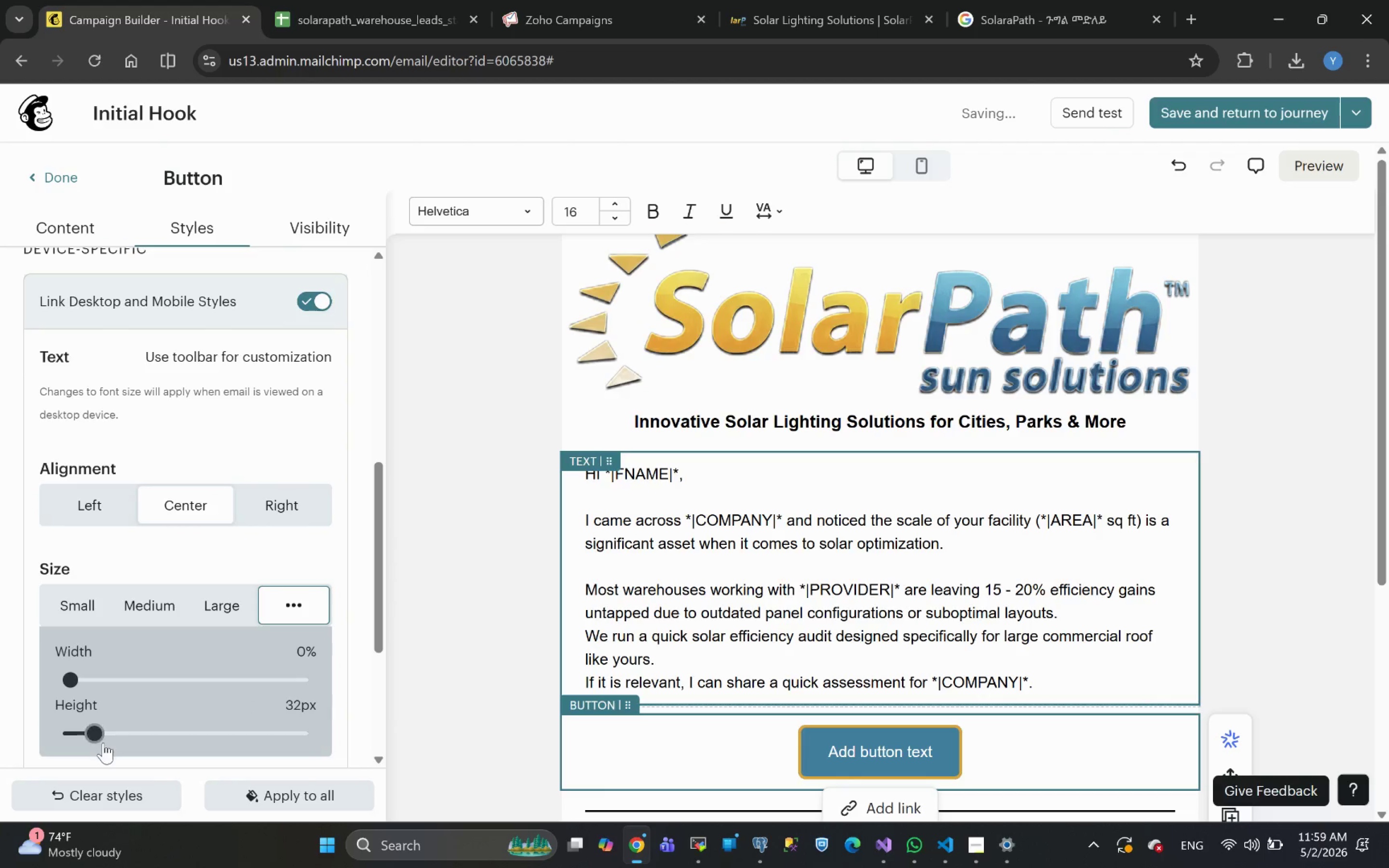 
left_click_drag(start_coordinate=[95, 725], to_coordinate=[6, 738])
 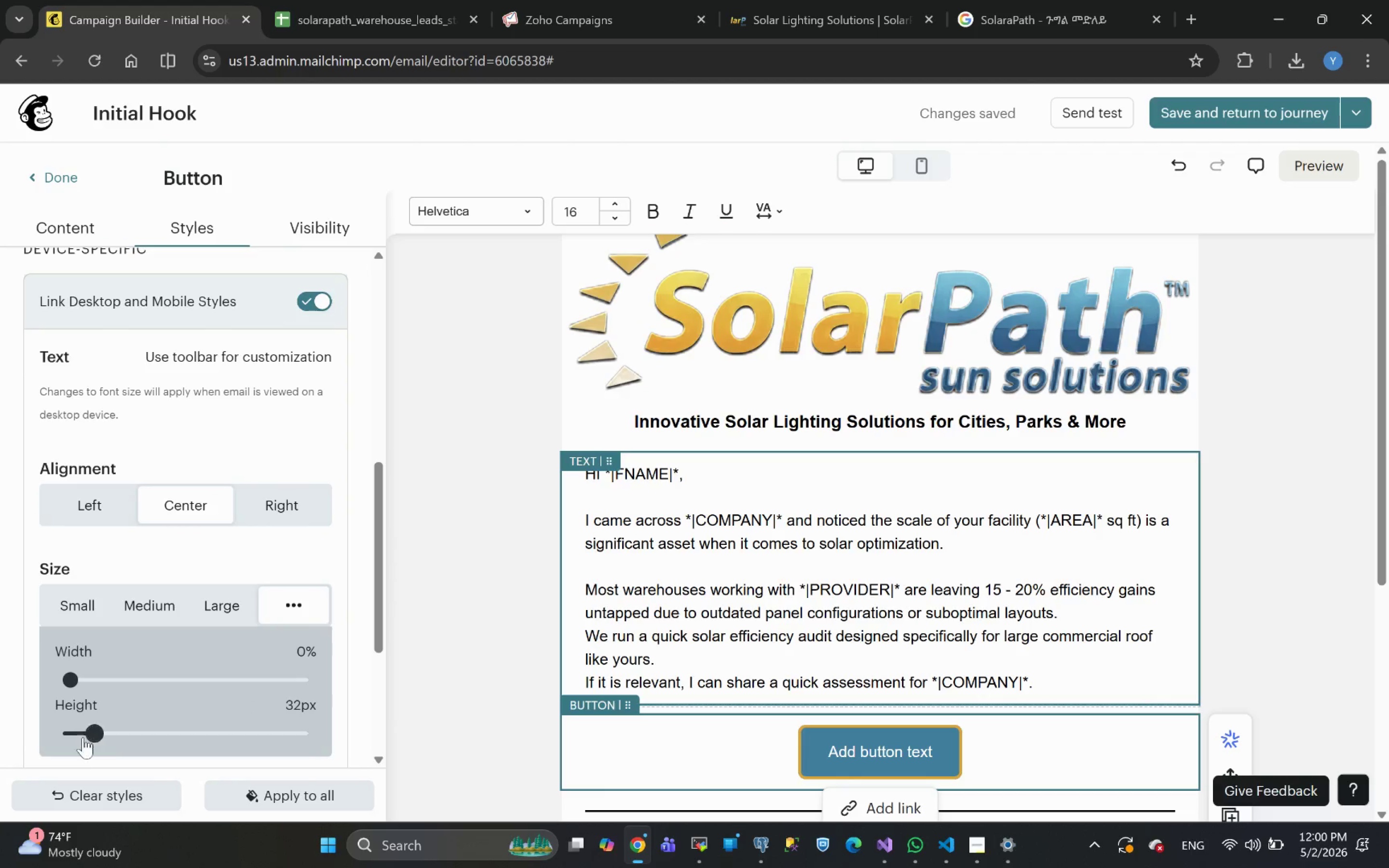 
left_click_drag(start_coordinate=[82, 739], to_coordinate=[30, 745])
 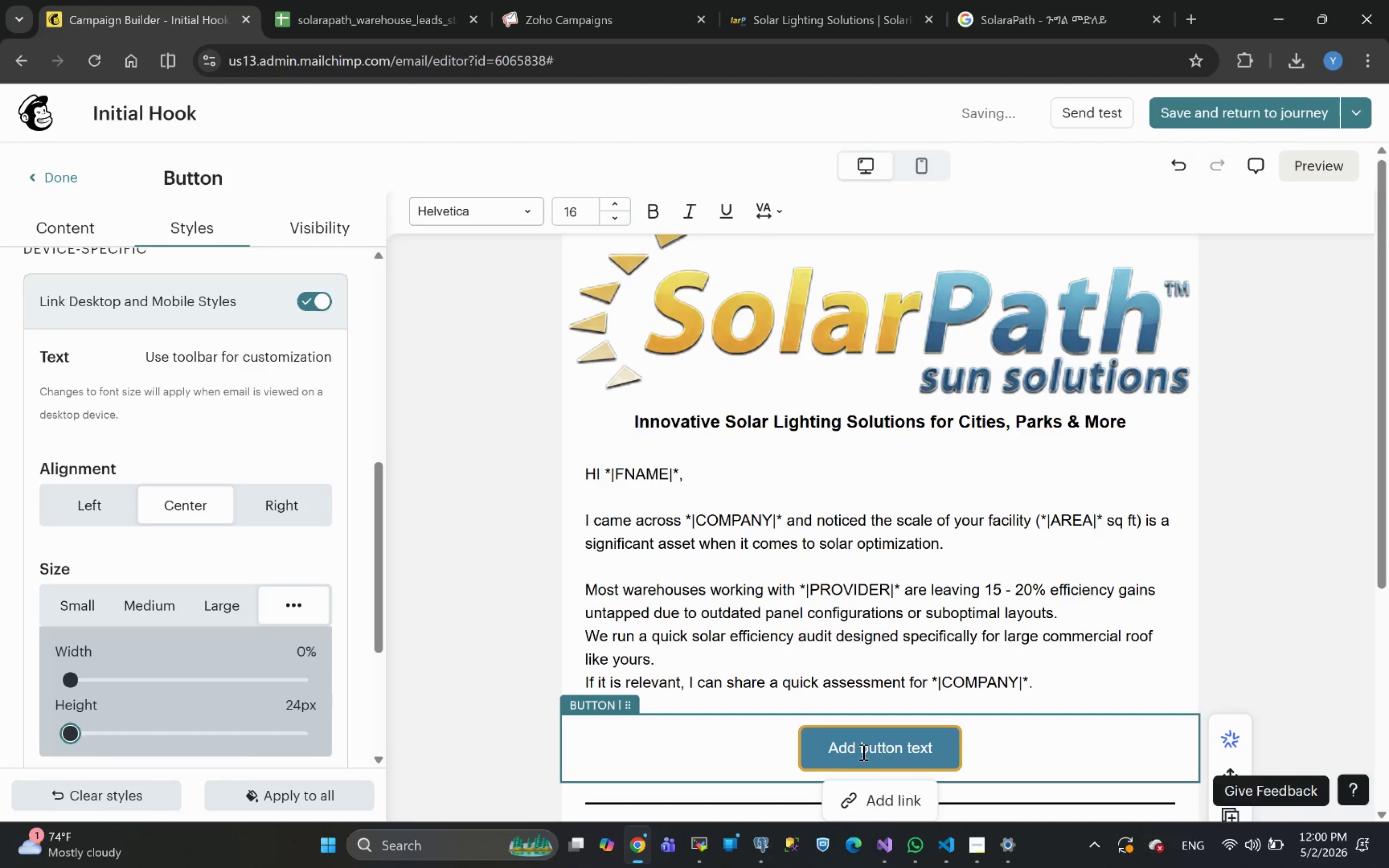 
double_click([862, 752])
 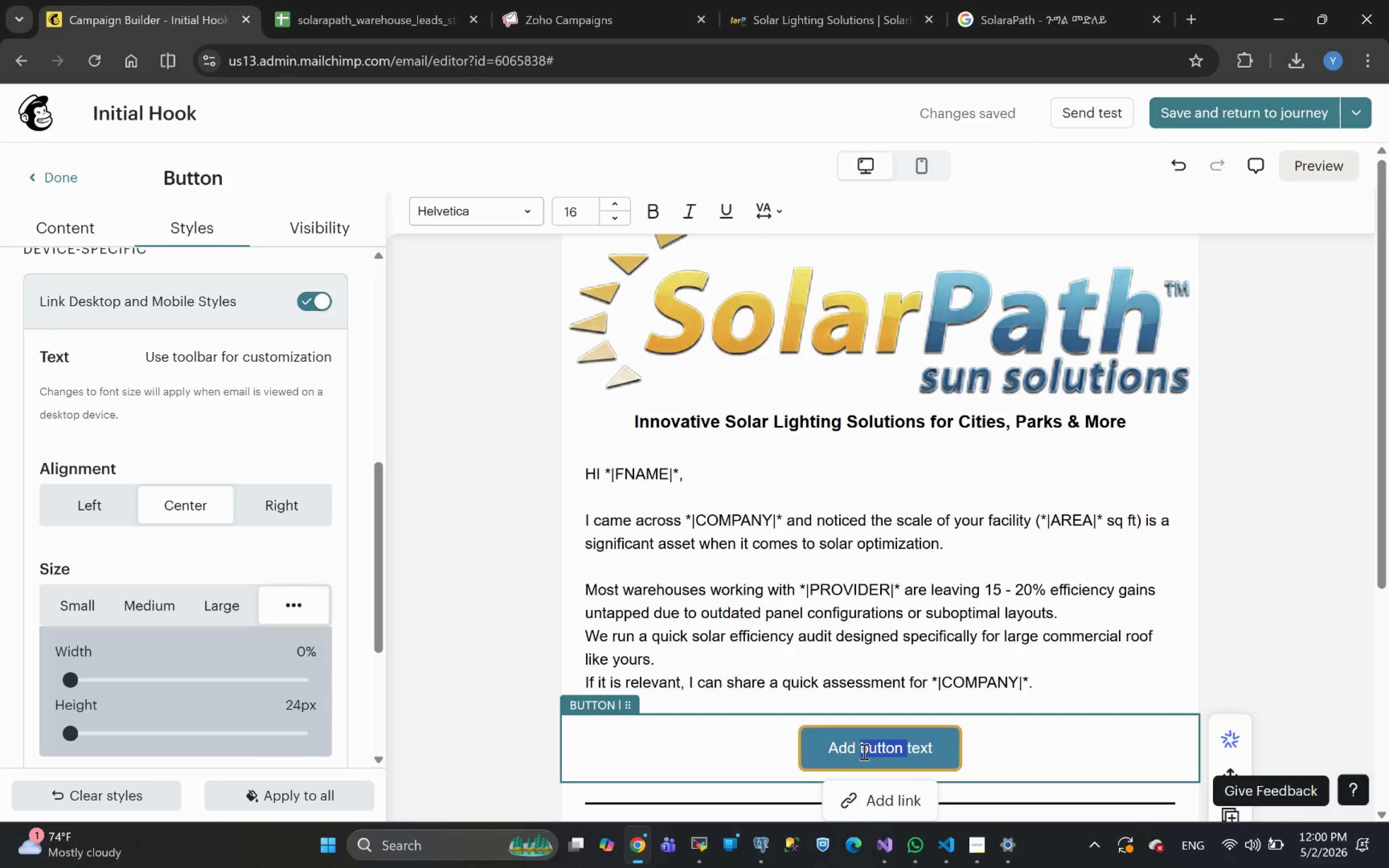 
wait(15.43)
 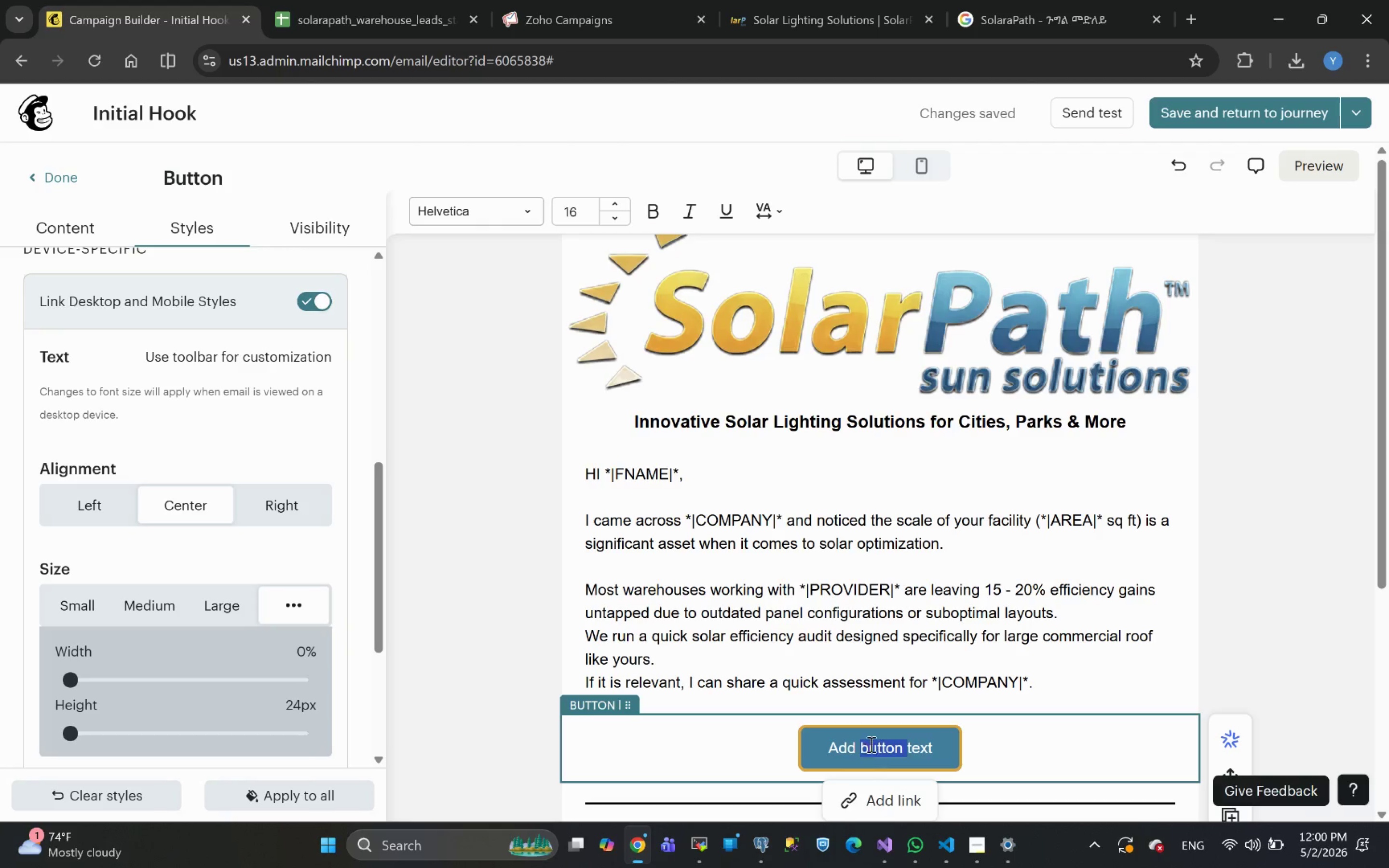 
key(Control+A)
 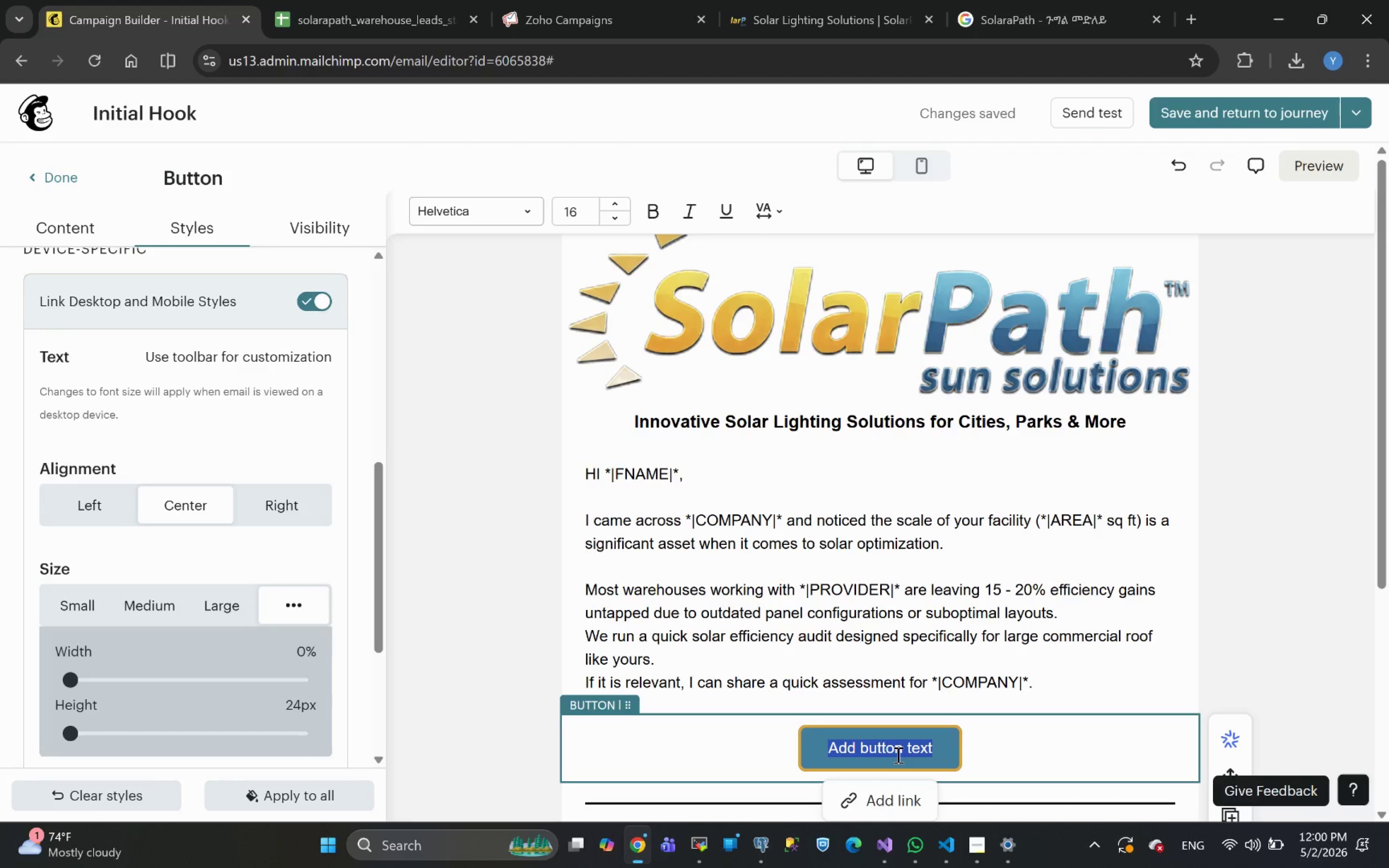 
type(Ch)
key(Backspace)
key(Backspace)
 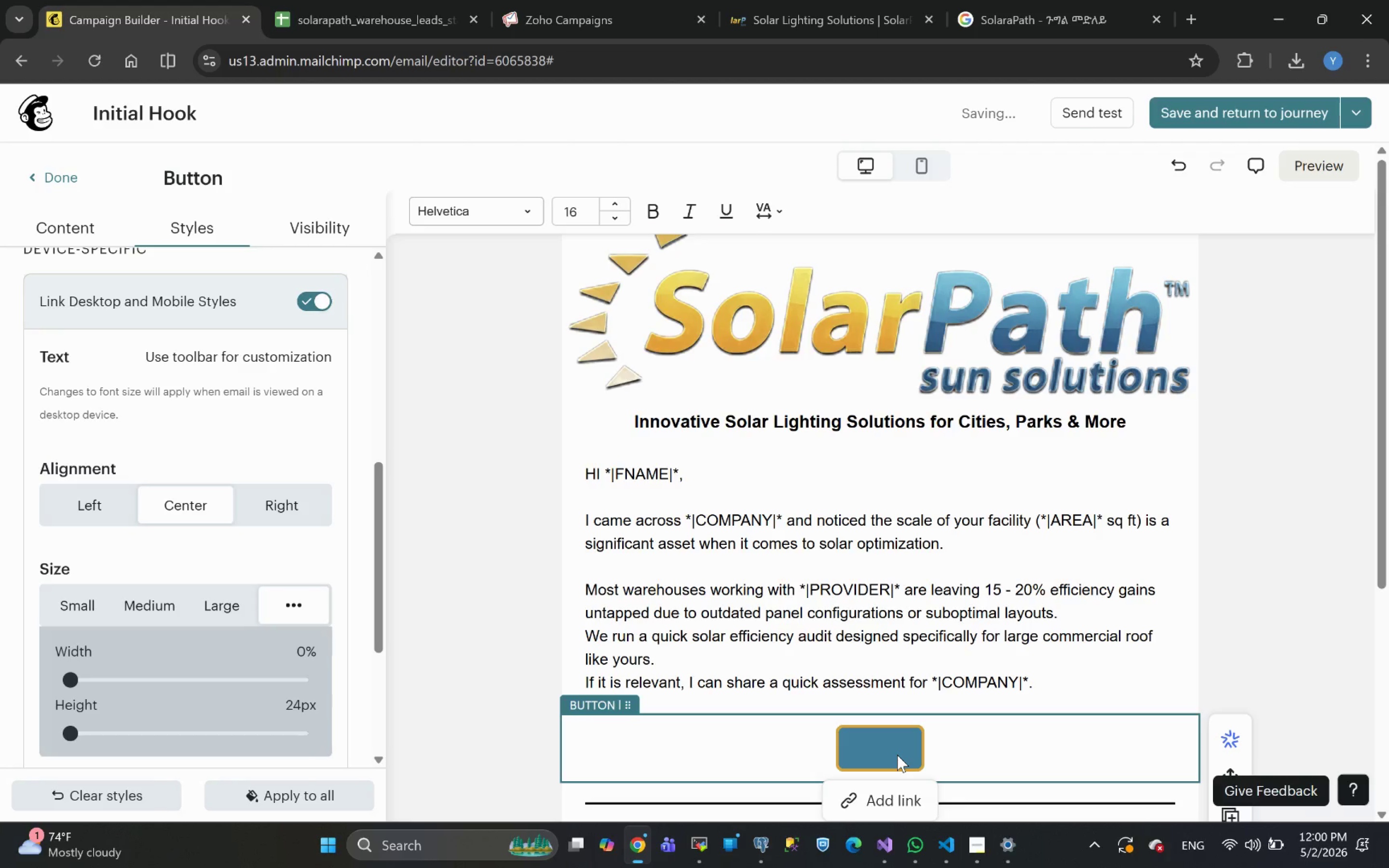 
wait(6.24)
 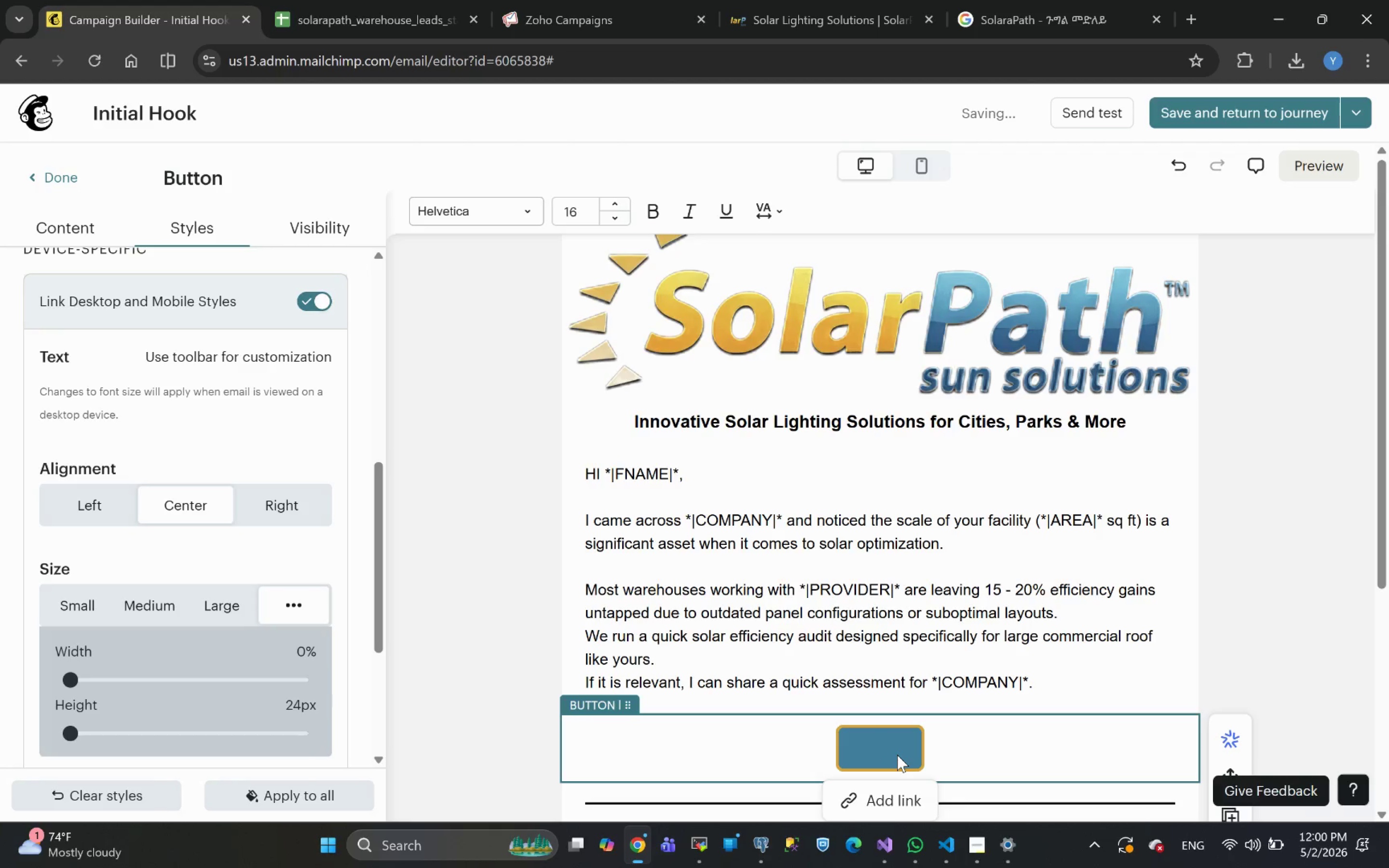 
type(See Assessment)
 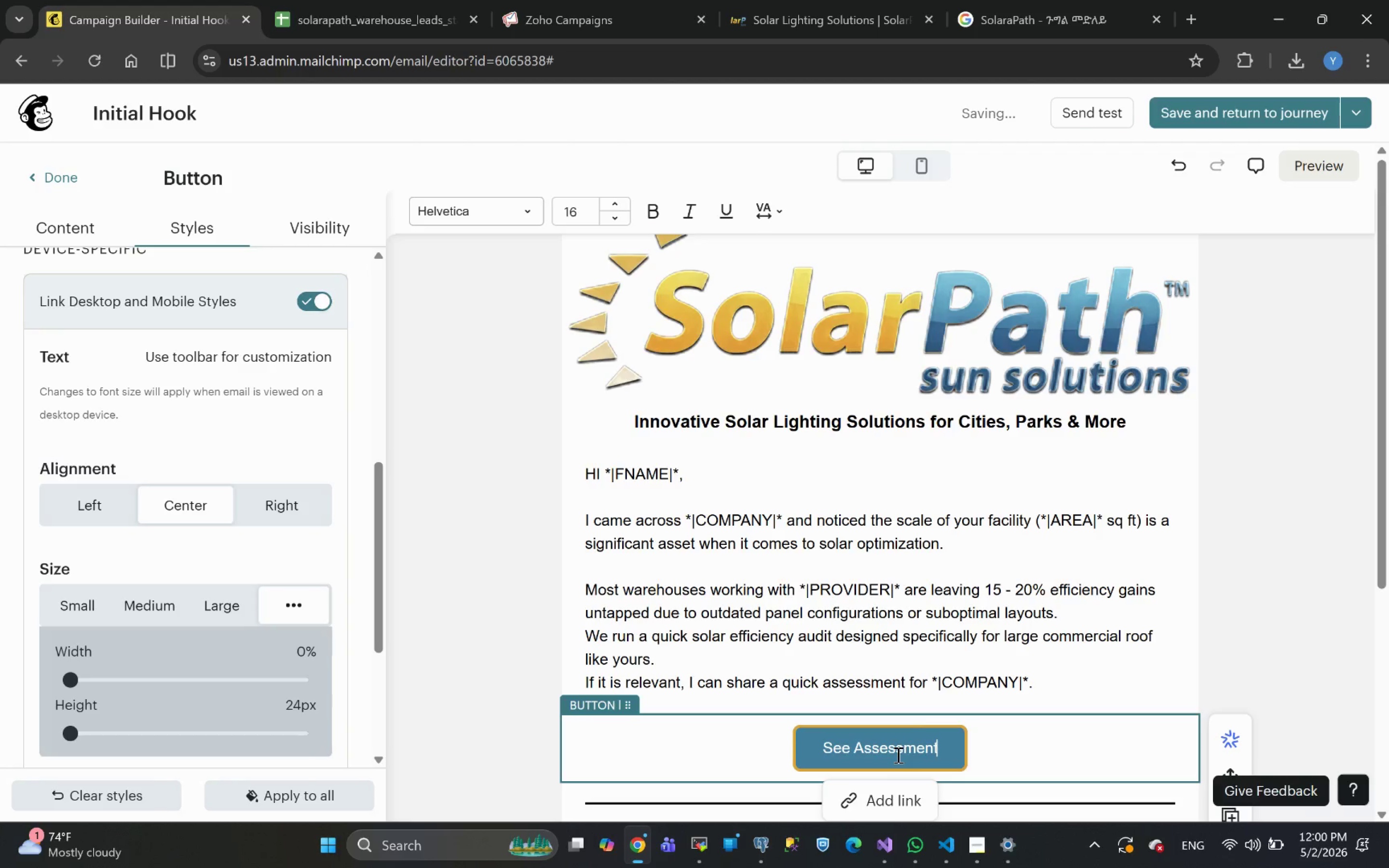 
left_click([883, 799])
 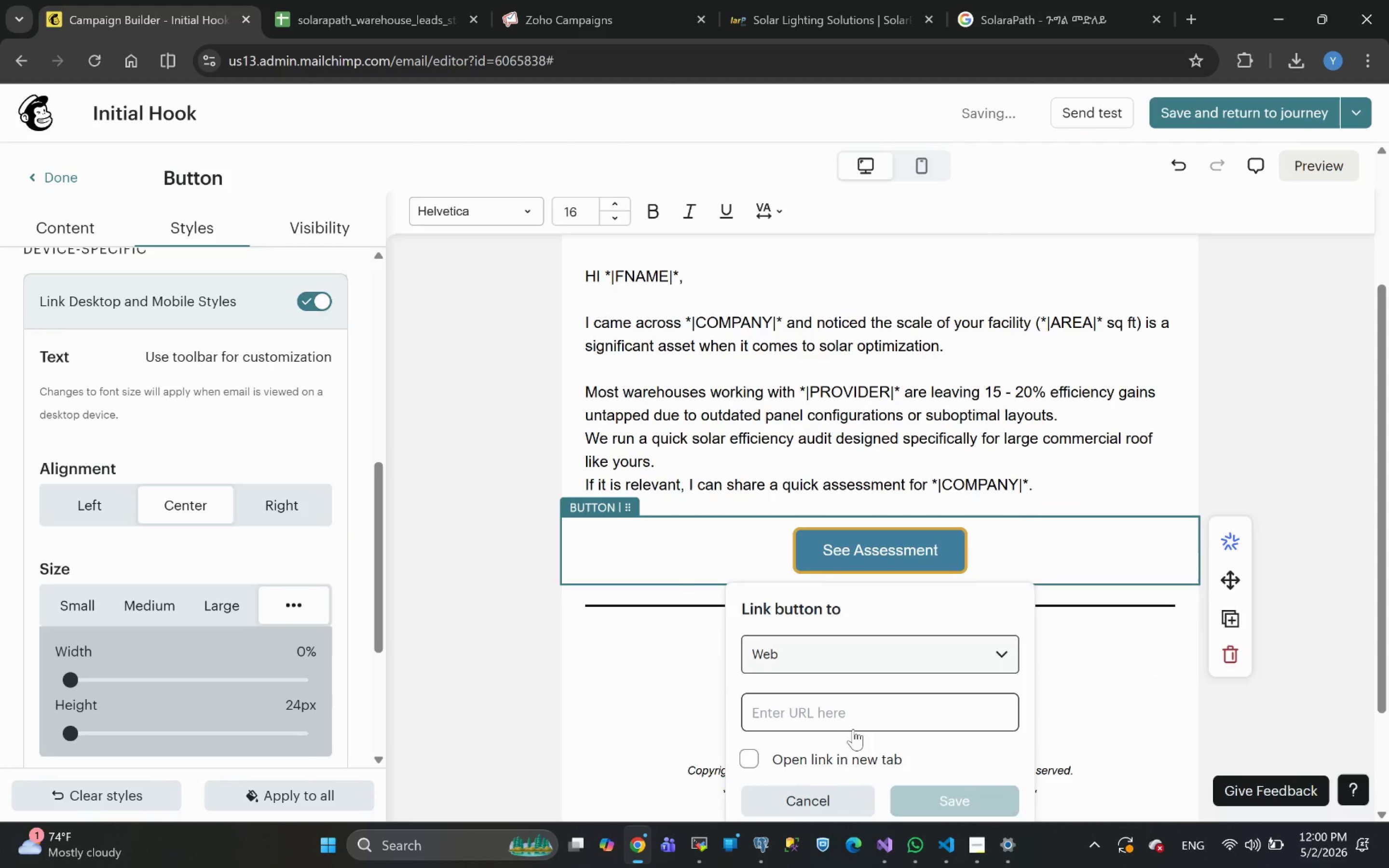 
left_click([806, 714])
 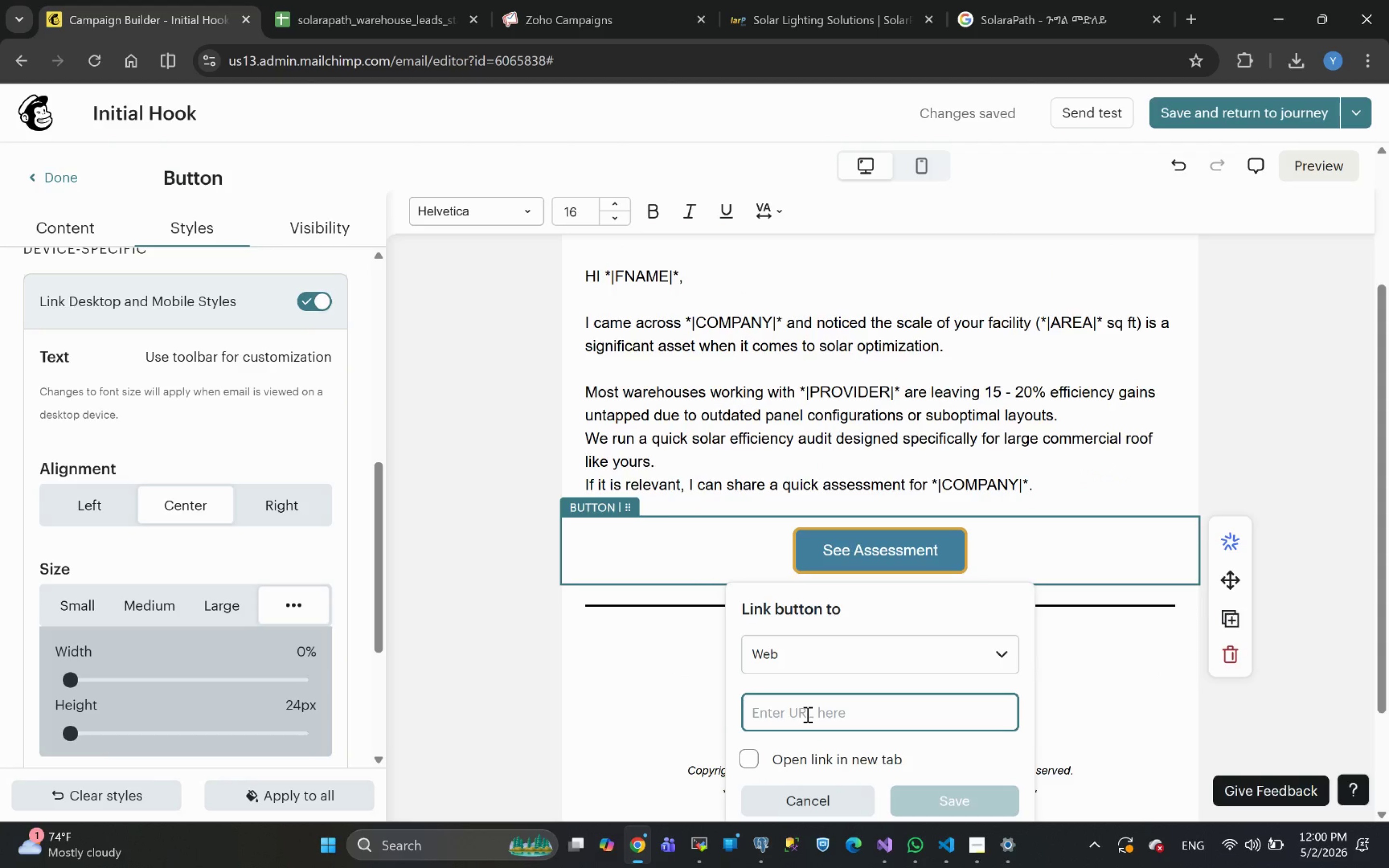 
key(Meta+MetaLeft)
 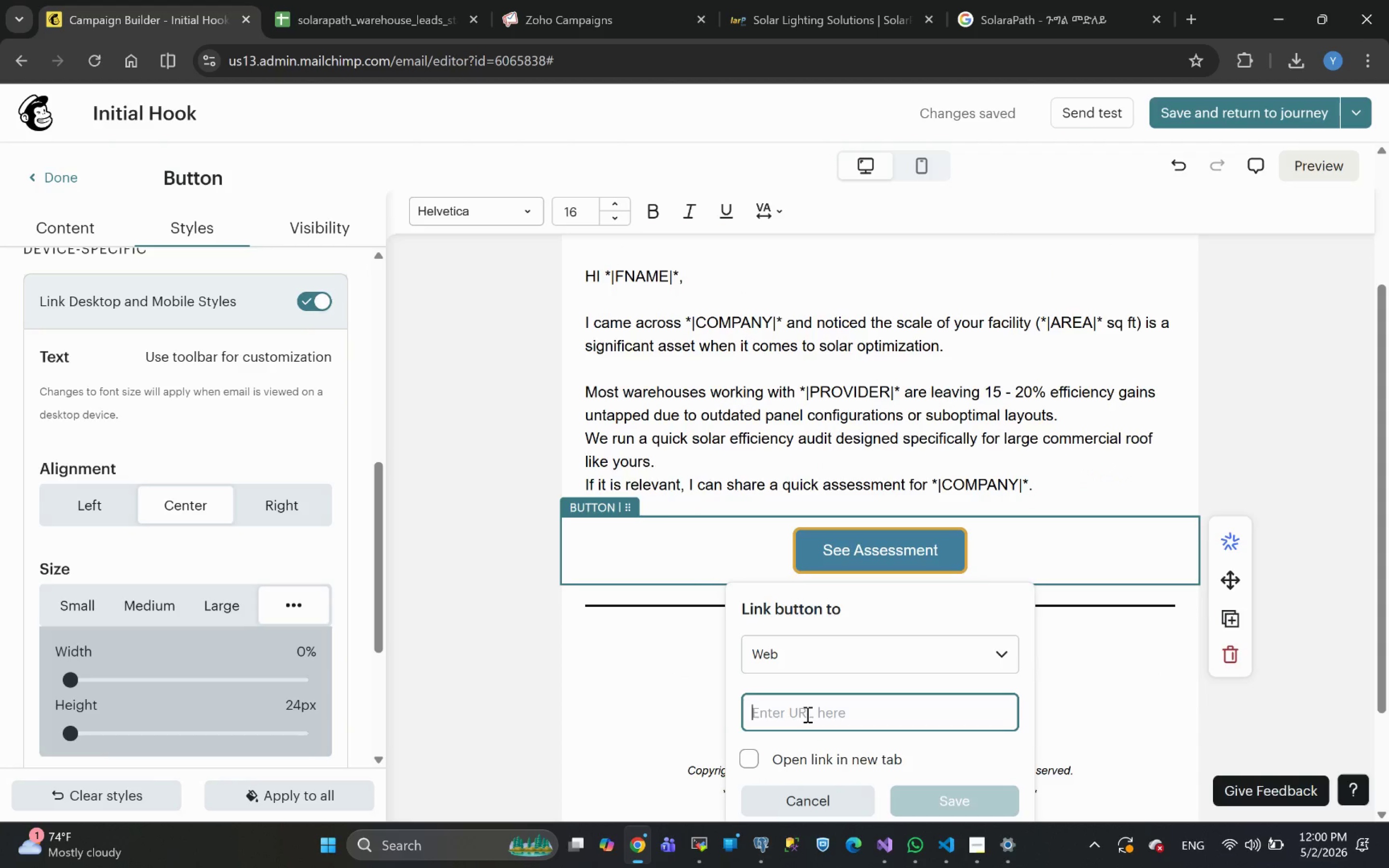 
key(Meta+V)
 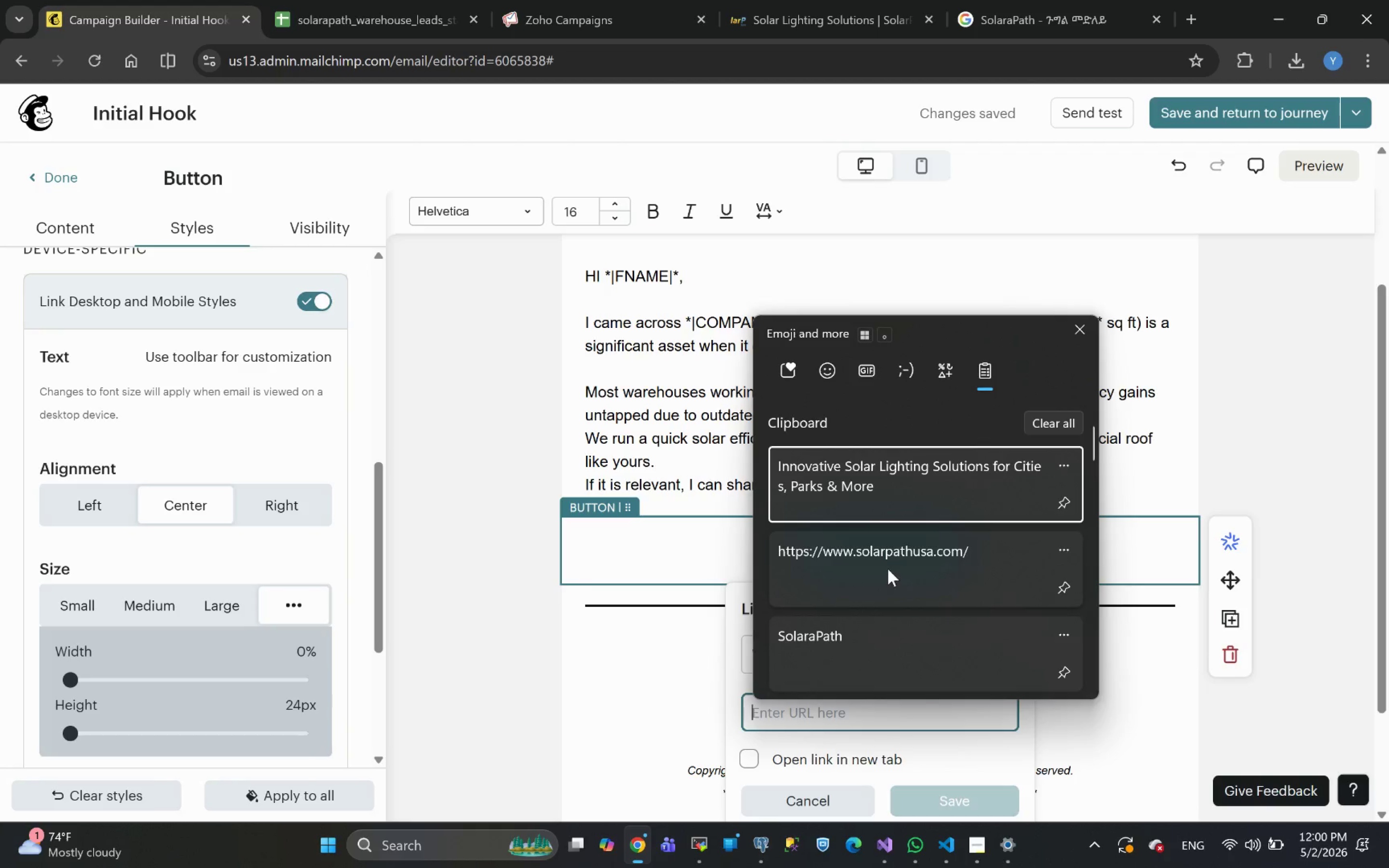 
left_click([885, 562])
 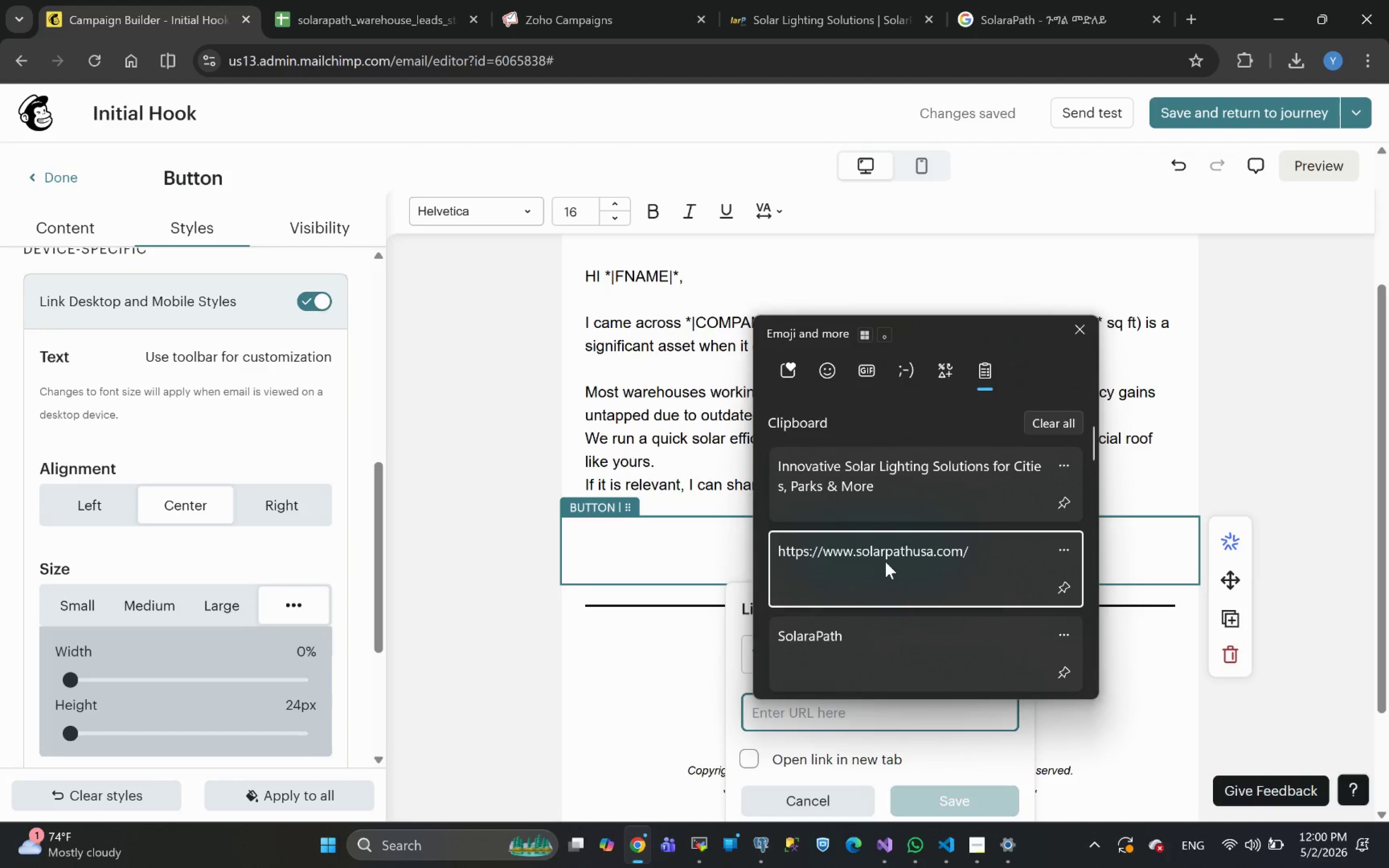 
key(Control+ControlLeft)
 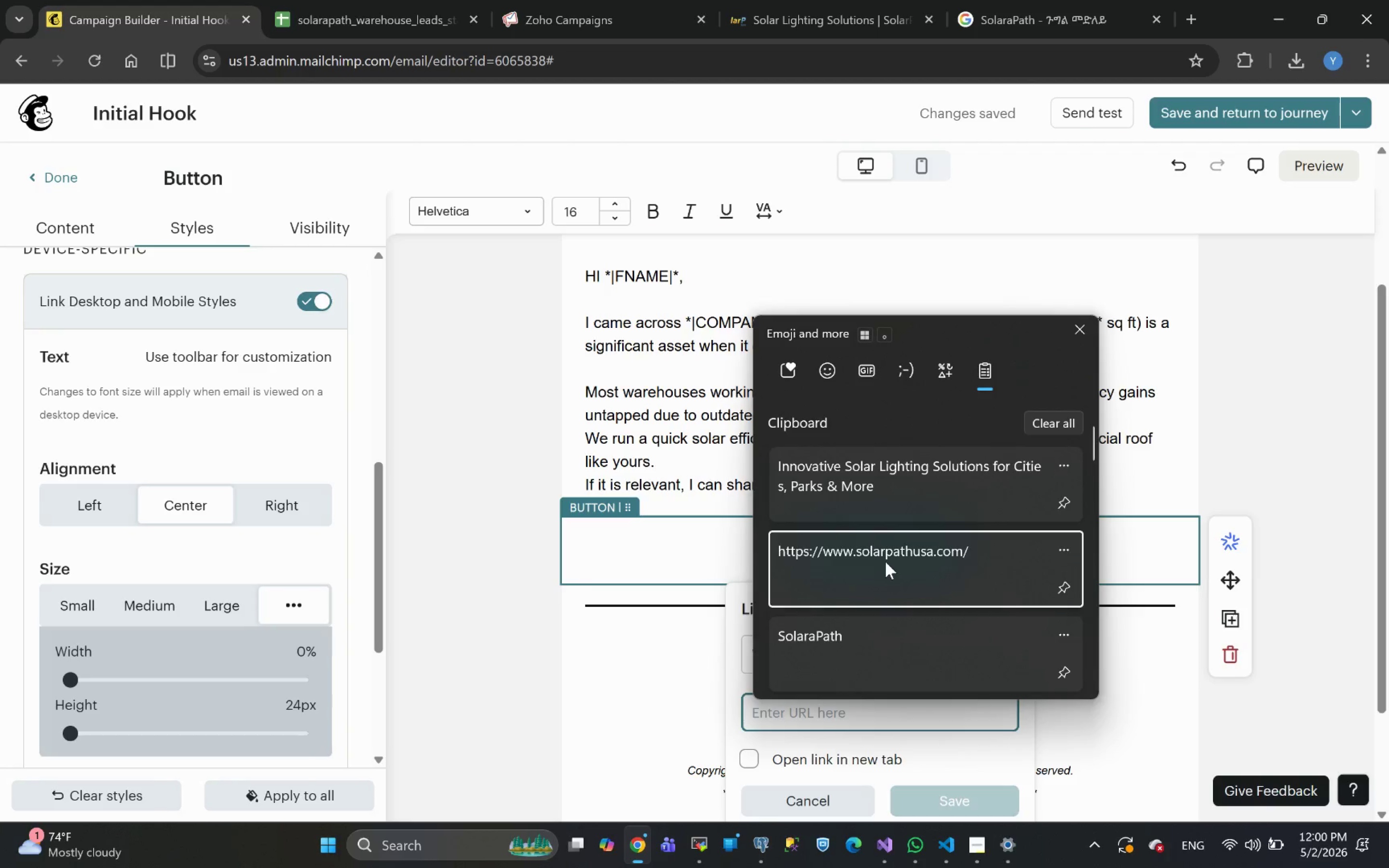 
key(Control+V)
 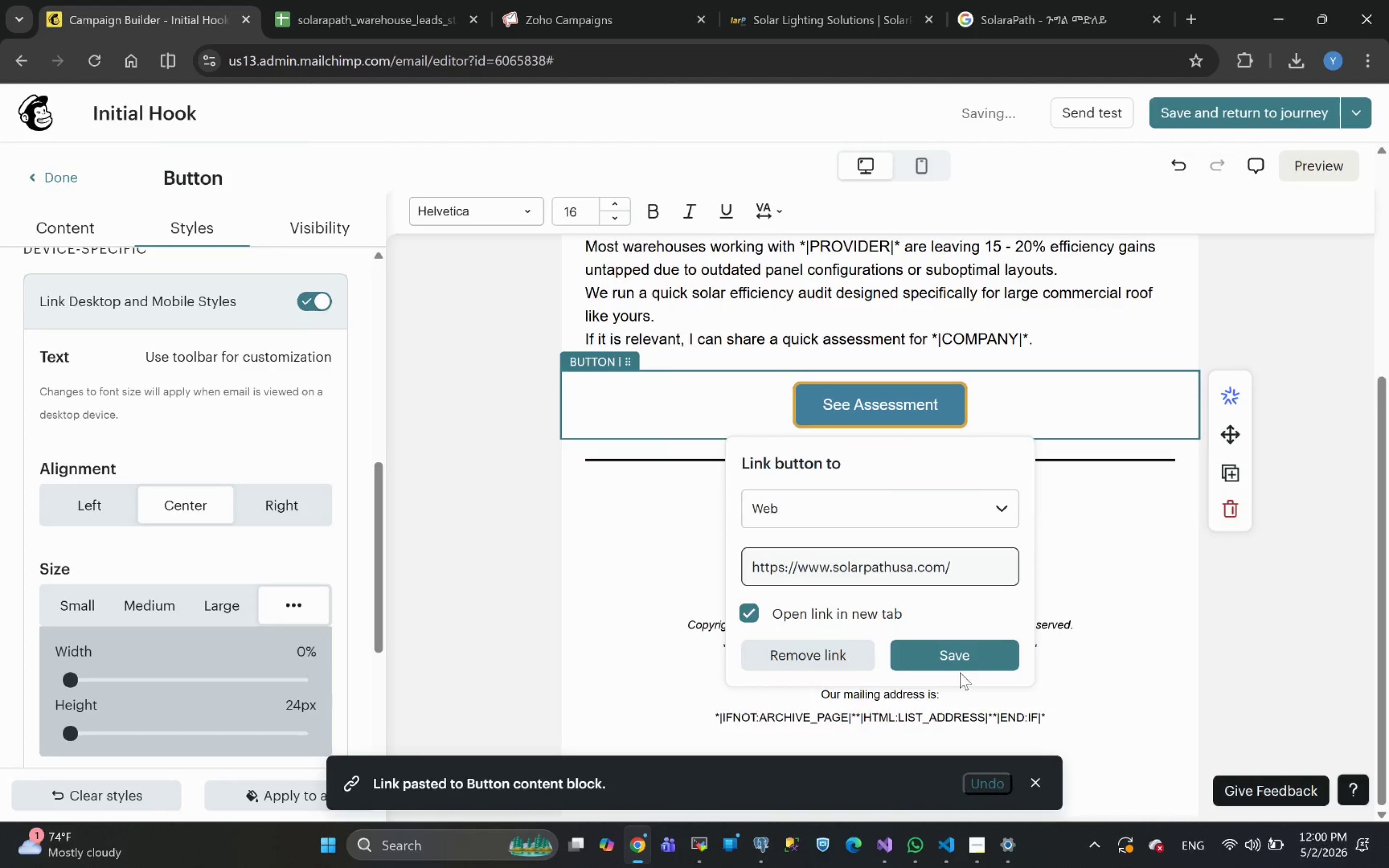 
left_click([953, 656])
 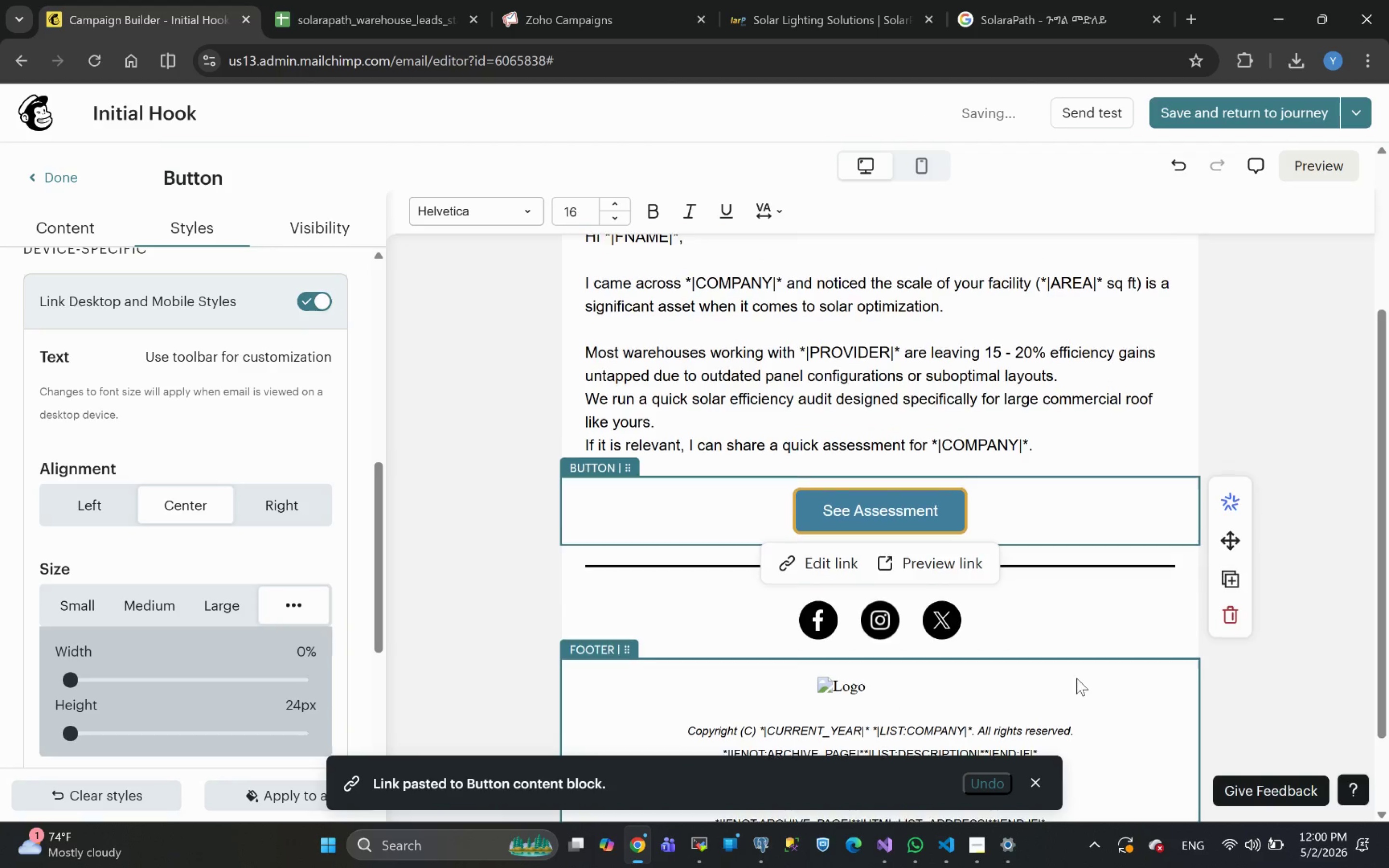 
left_click([1093, 632])
 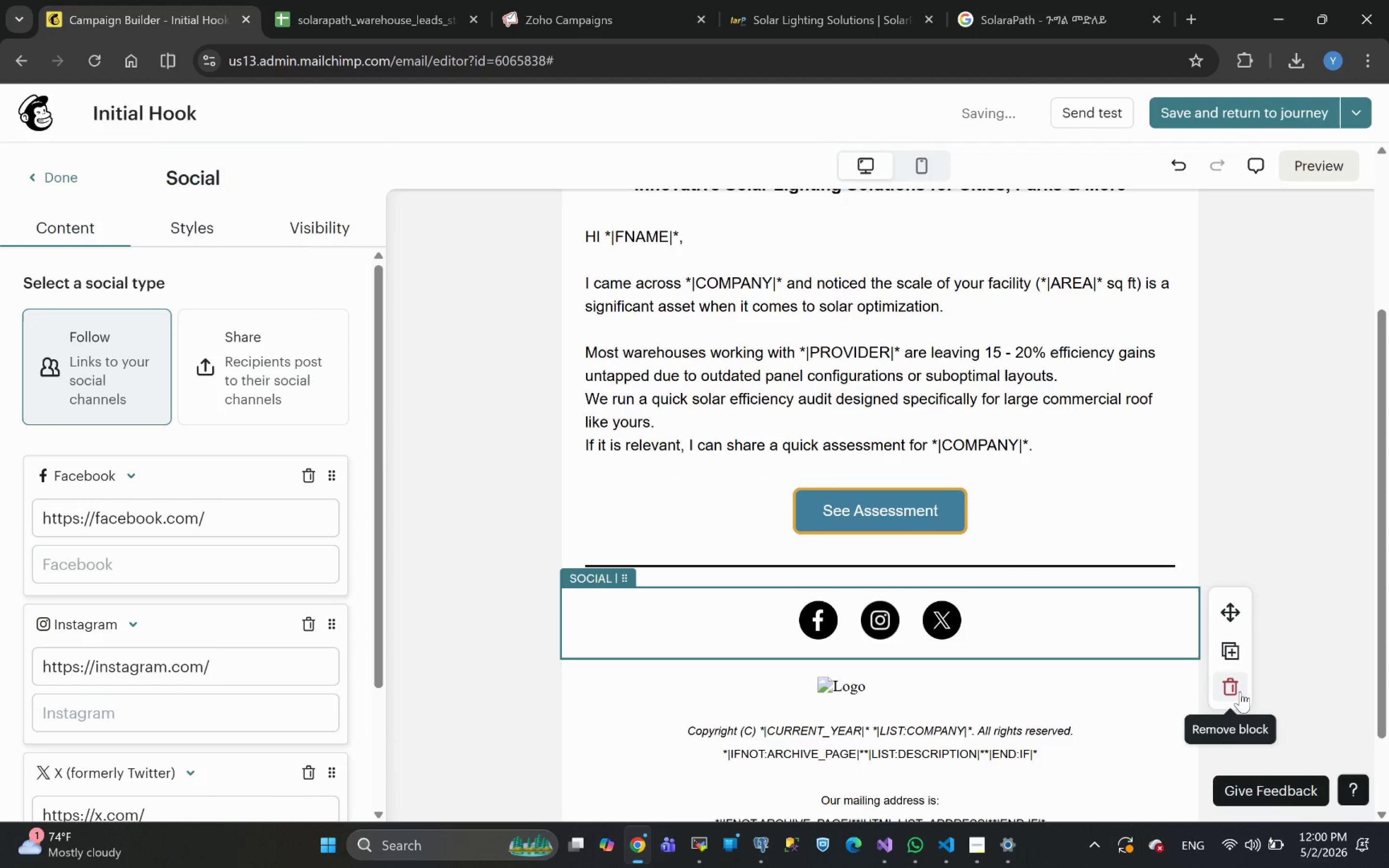 
left_click([1238, 692])
 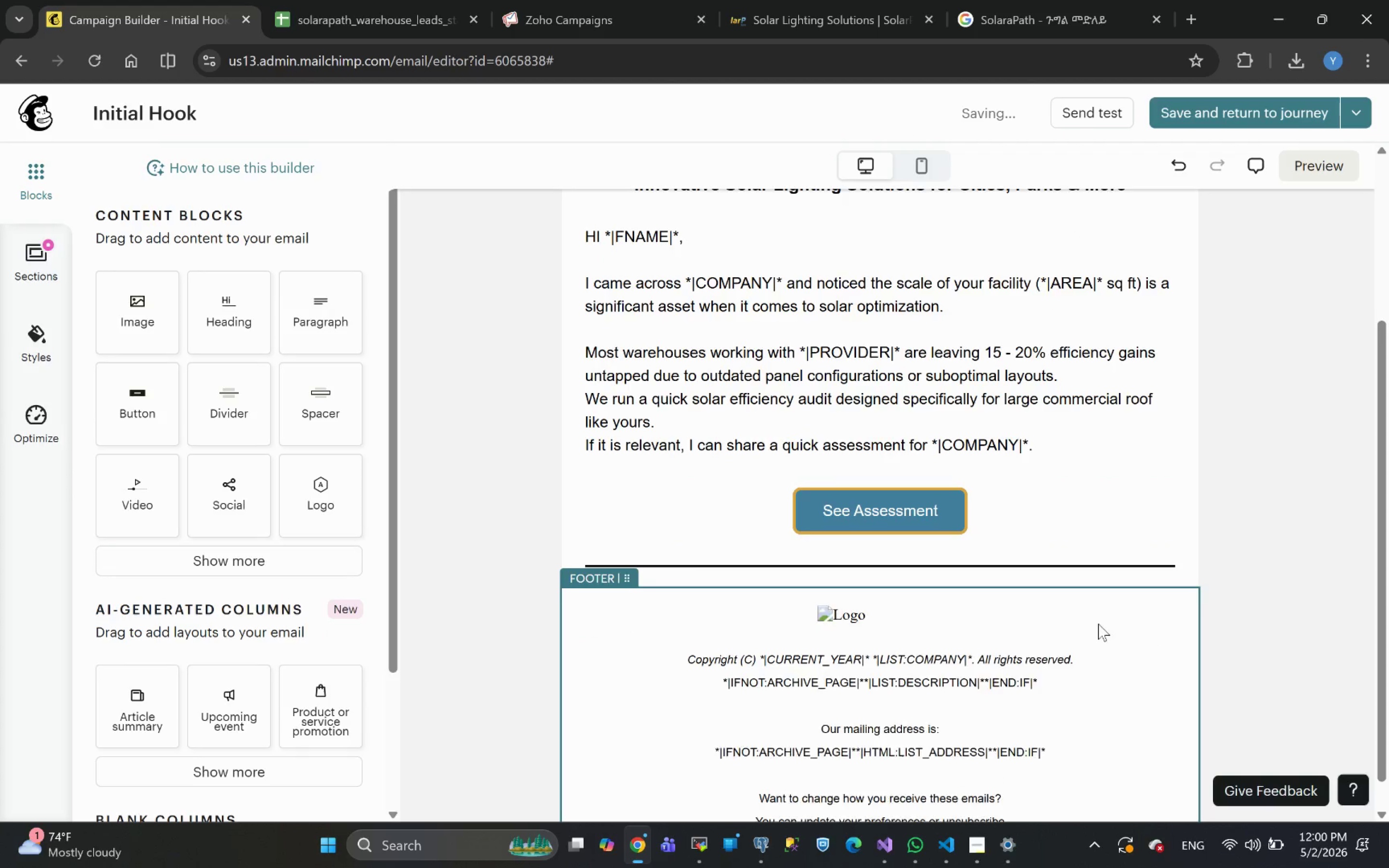 
left_click([1020, 611])
 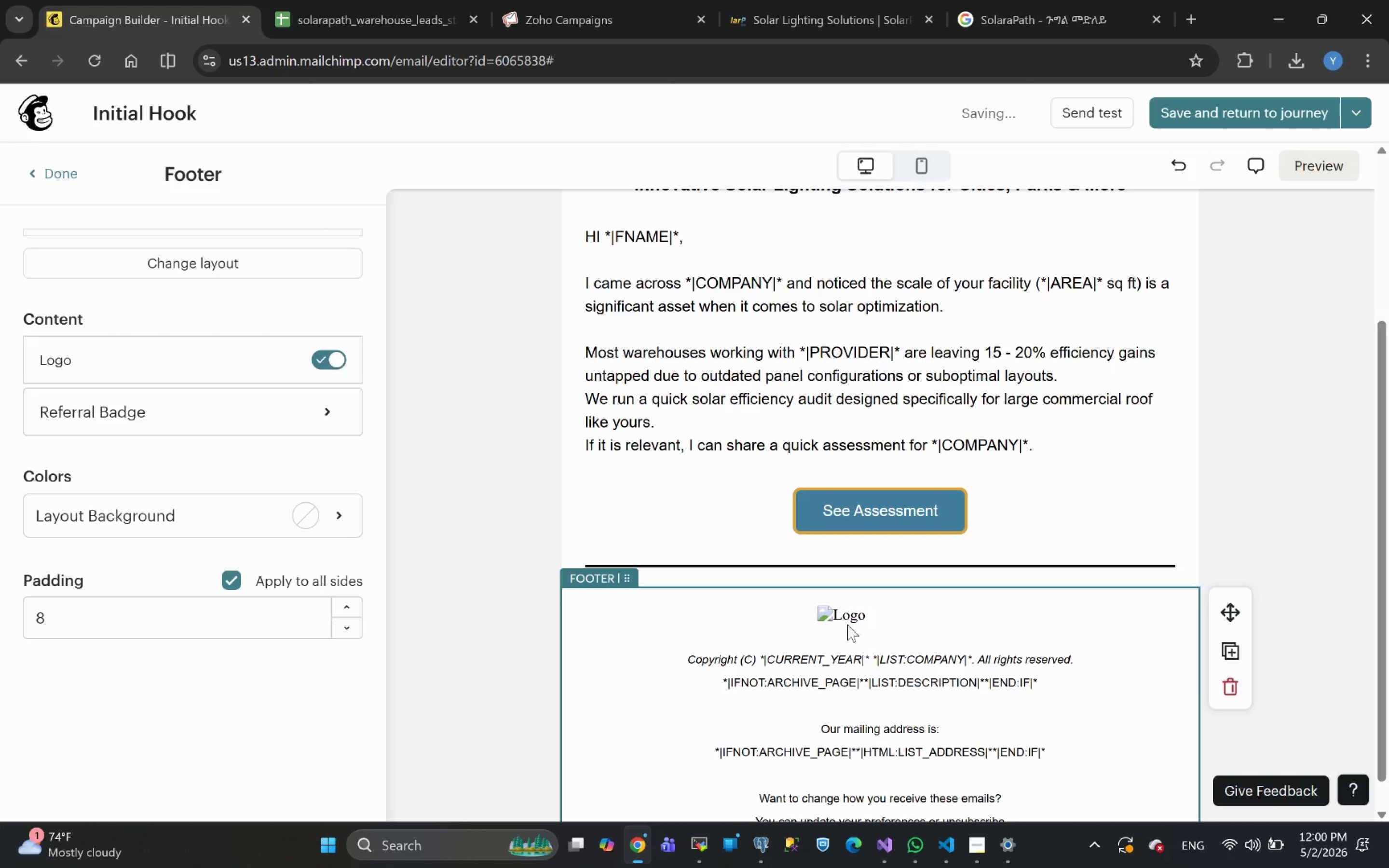 
left_click([841, 620])
 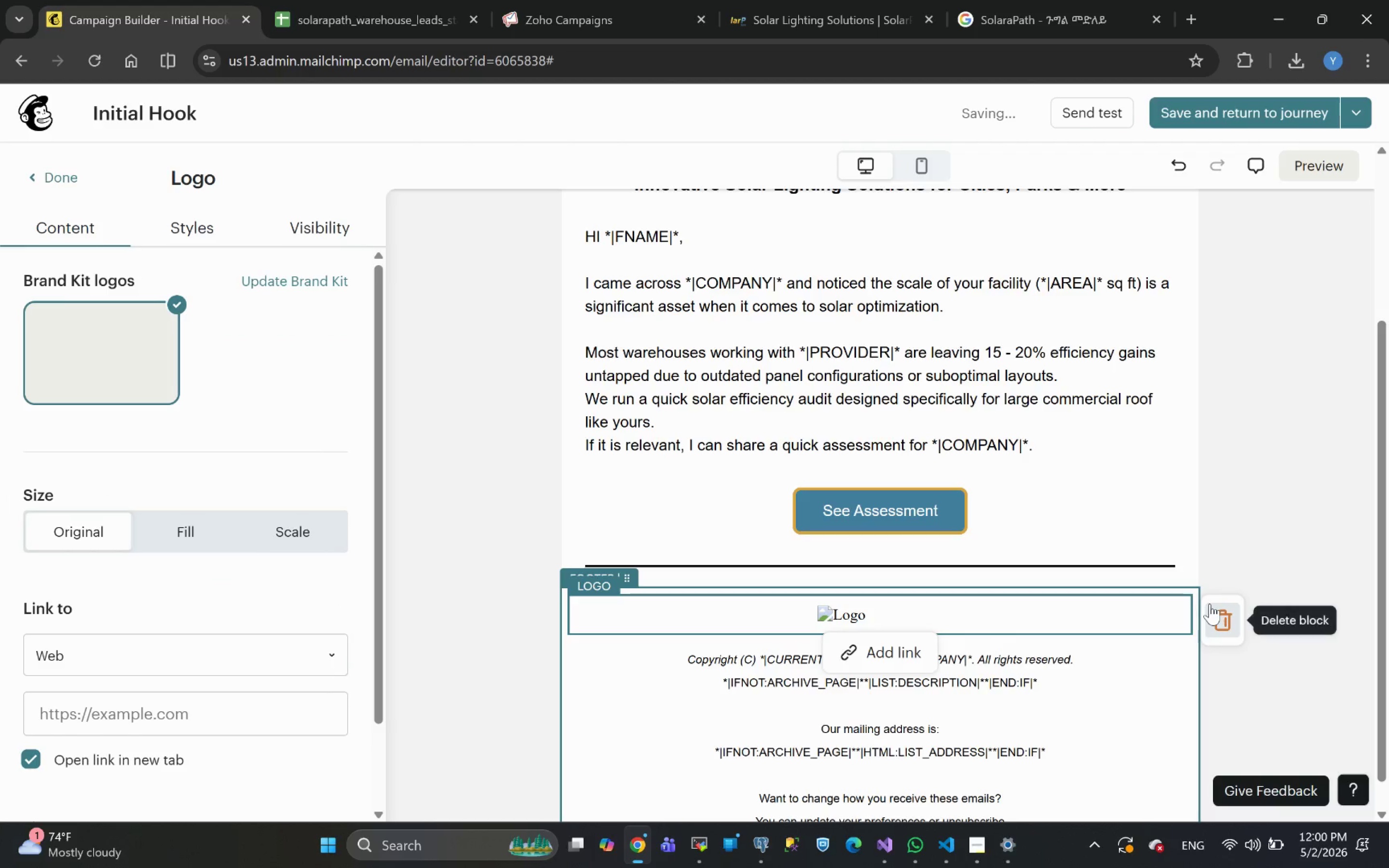 
left_click([1216, 617])
 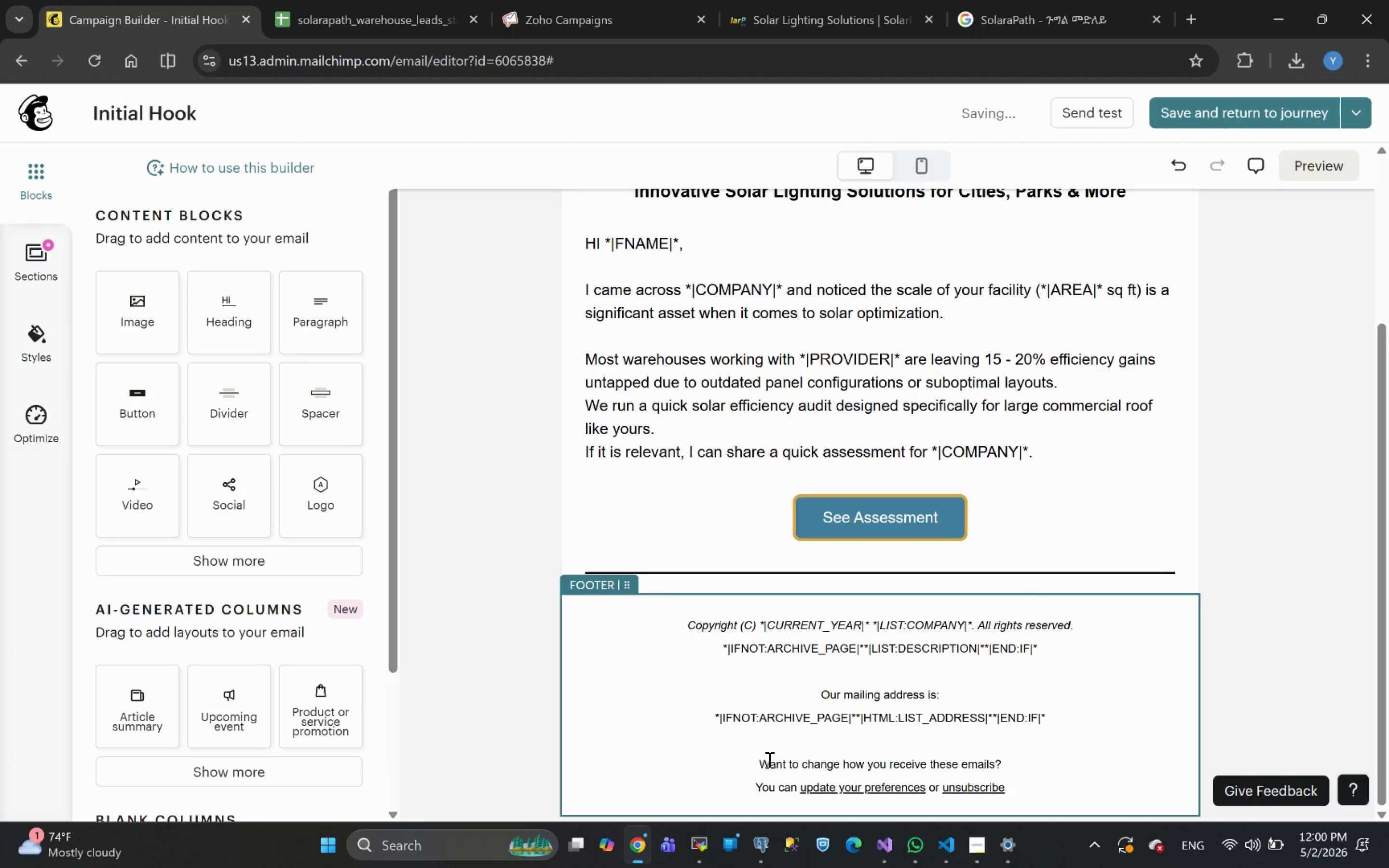 
left_click([762, 768])
 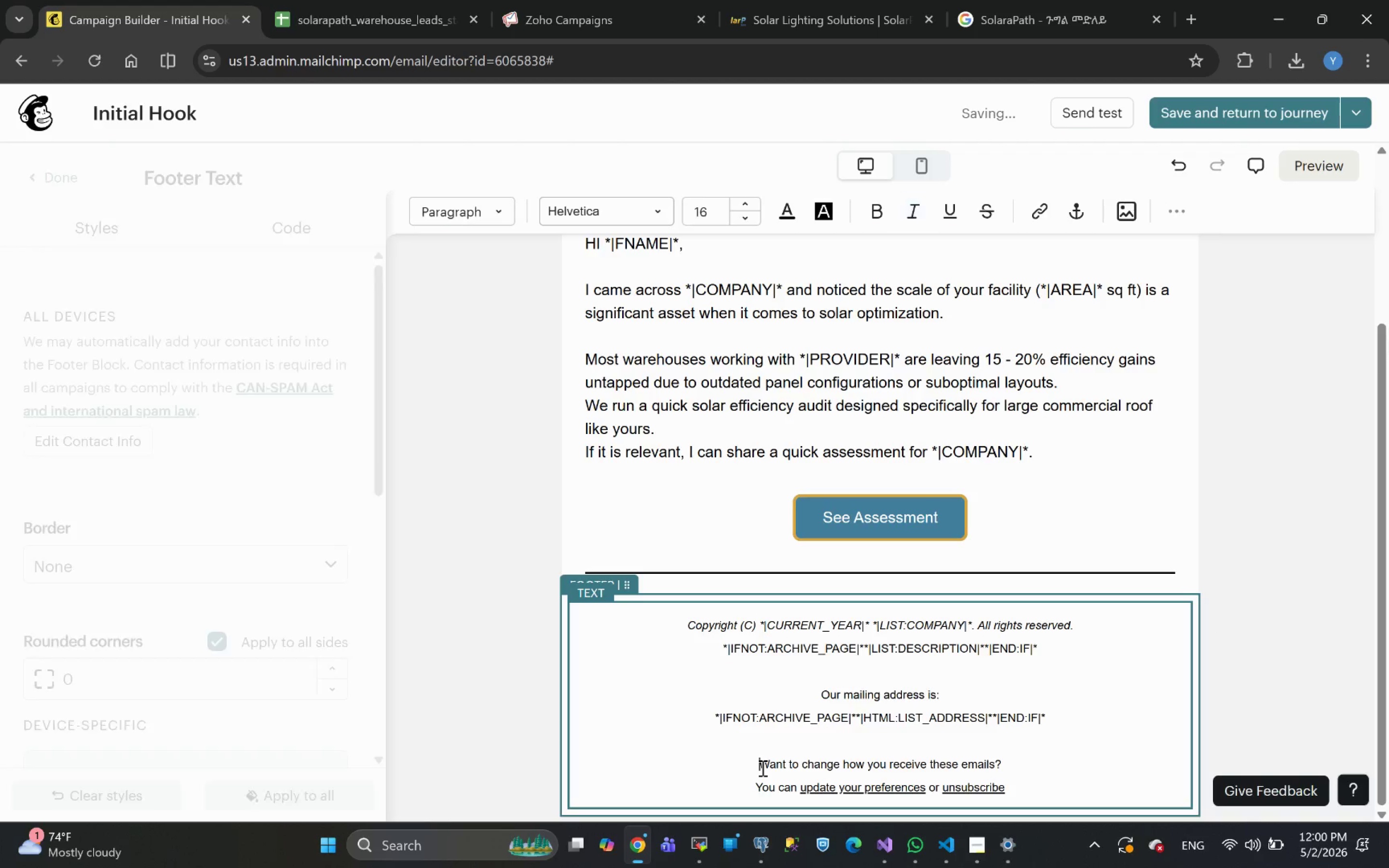 
left_click_drag(start_coordinate=[762, 768], to_coordinate=[676, 618])
 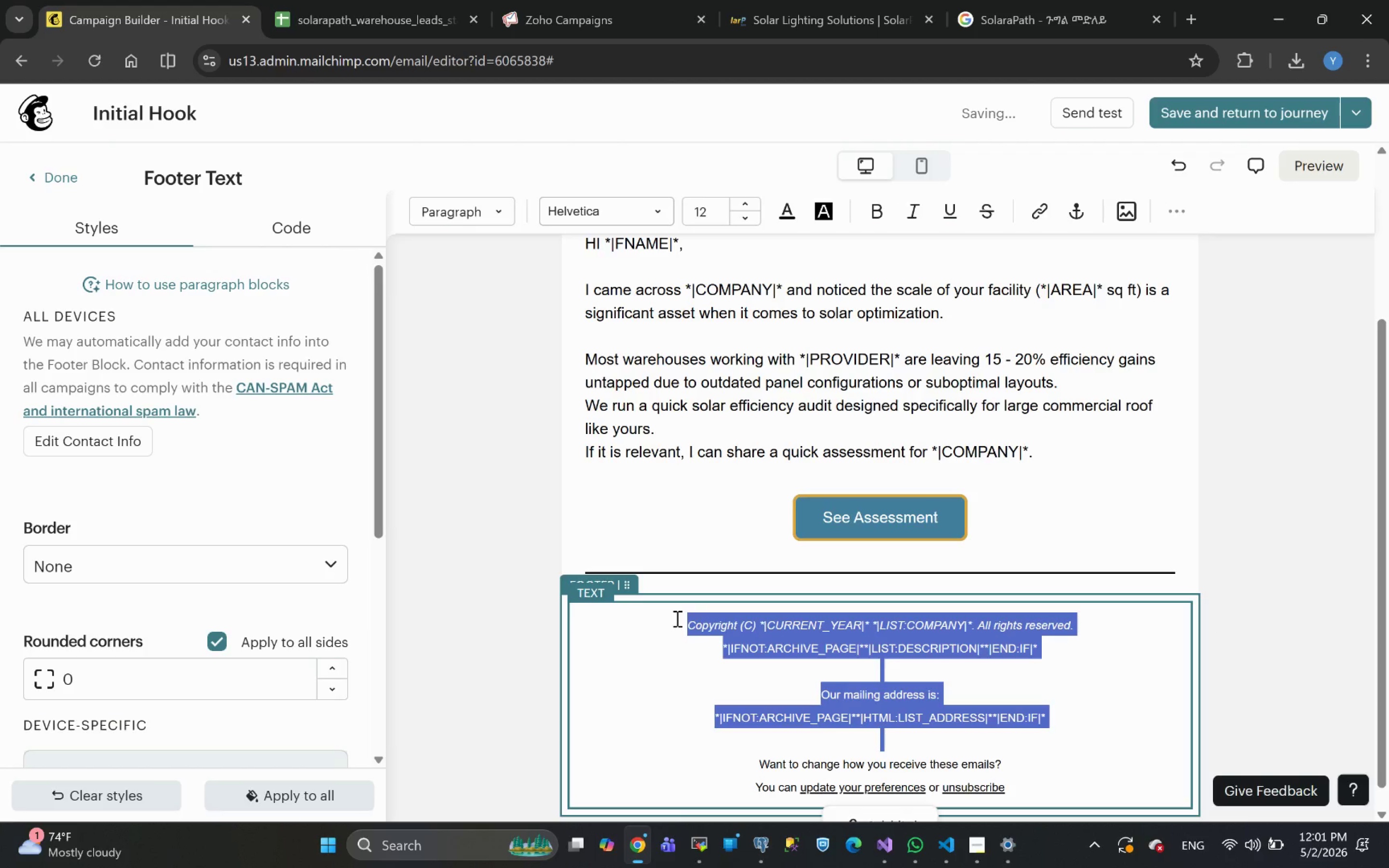 
key(Backspace)
 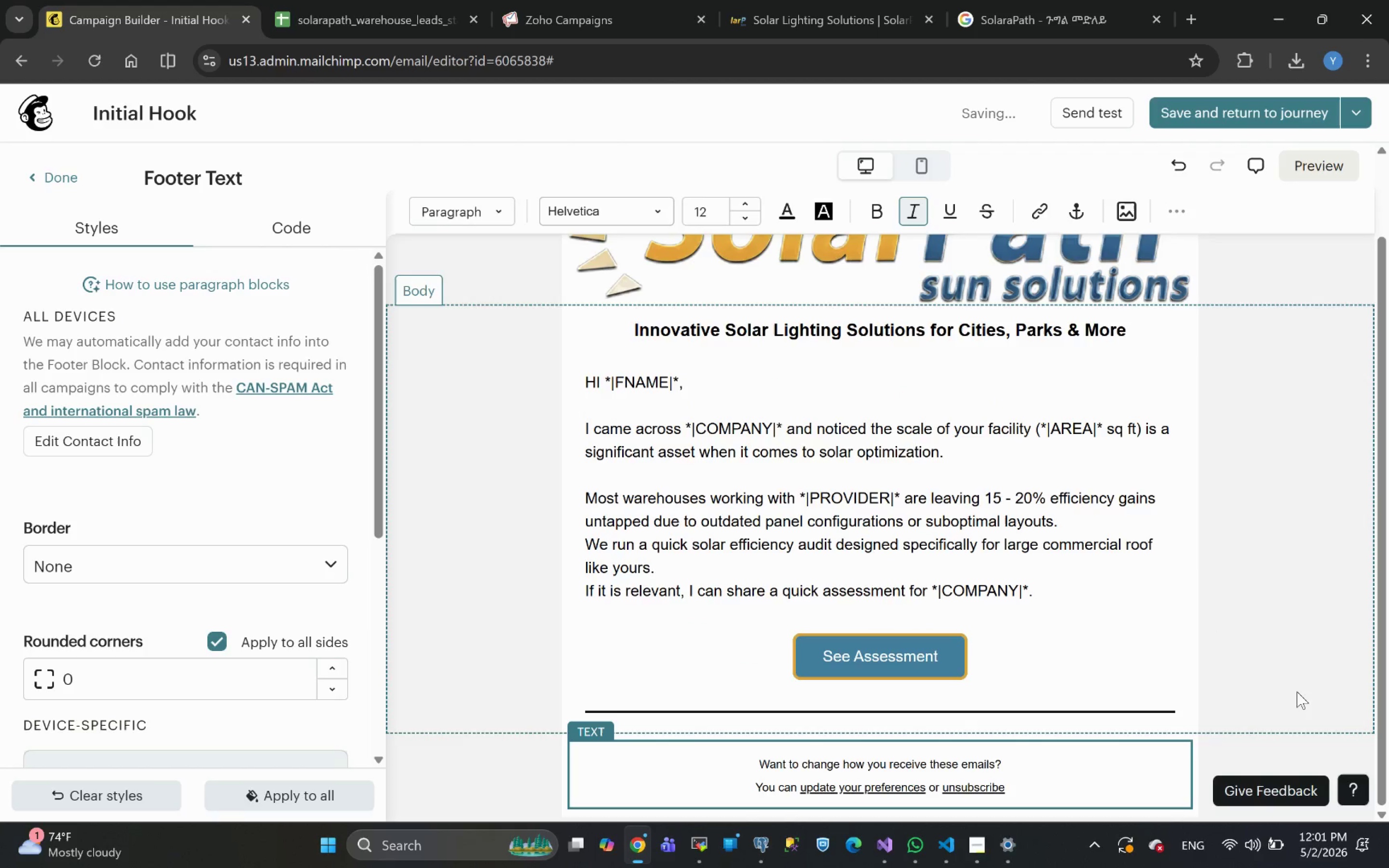 
left_click([1158, 713])
 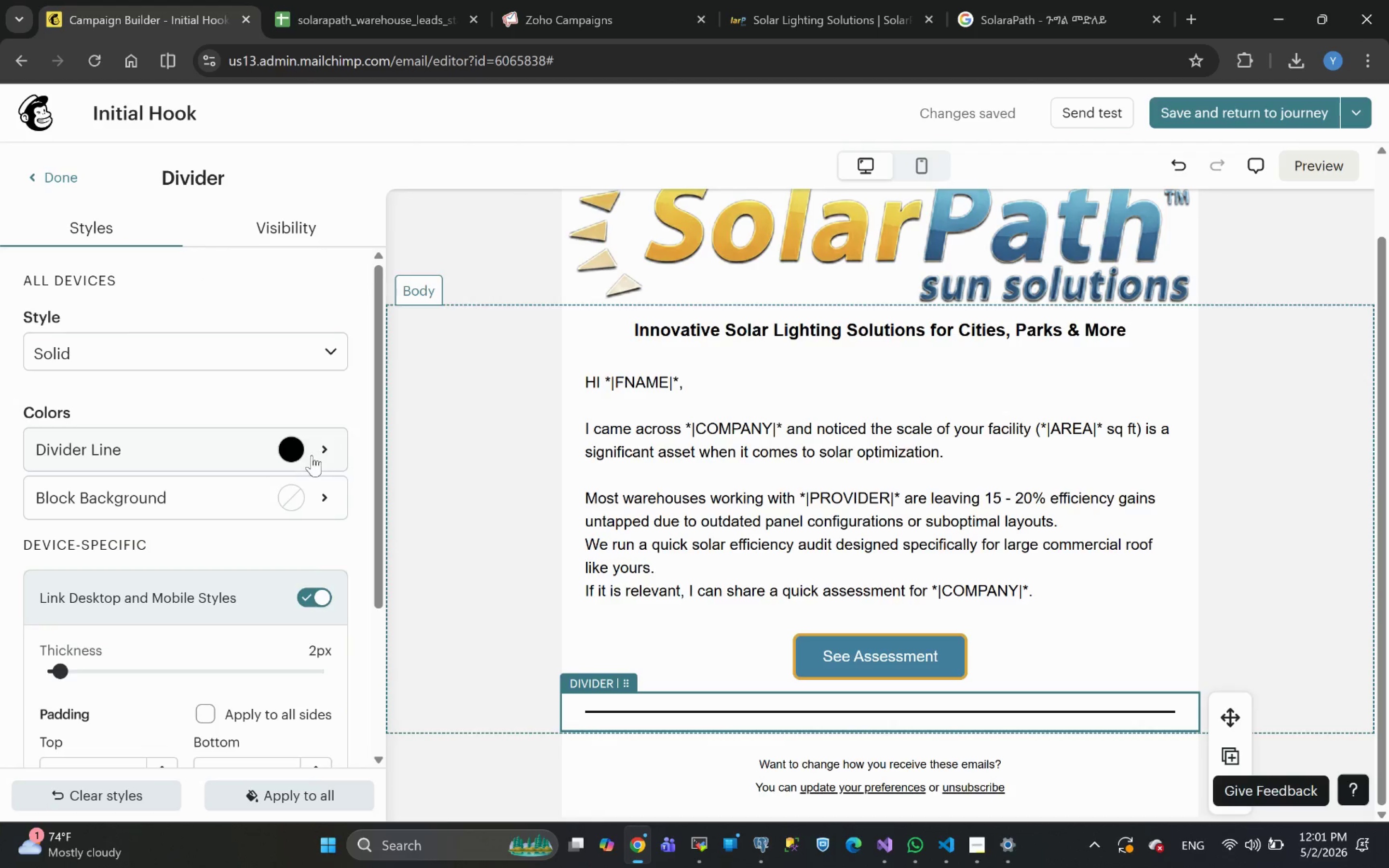 
left_click([287, 449])
 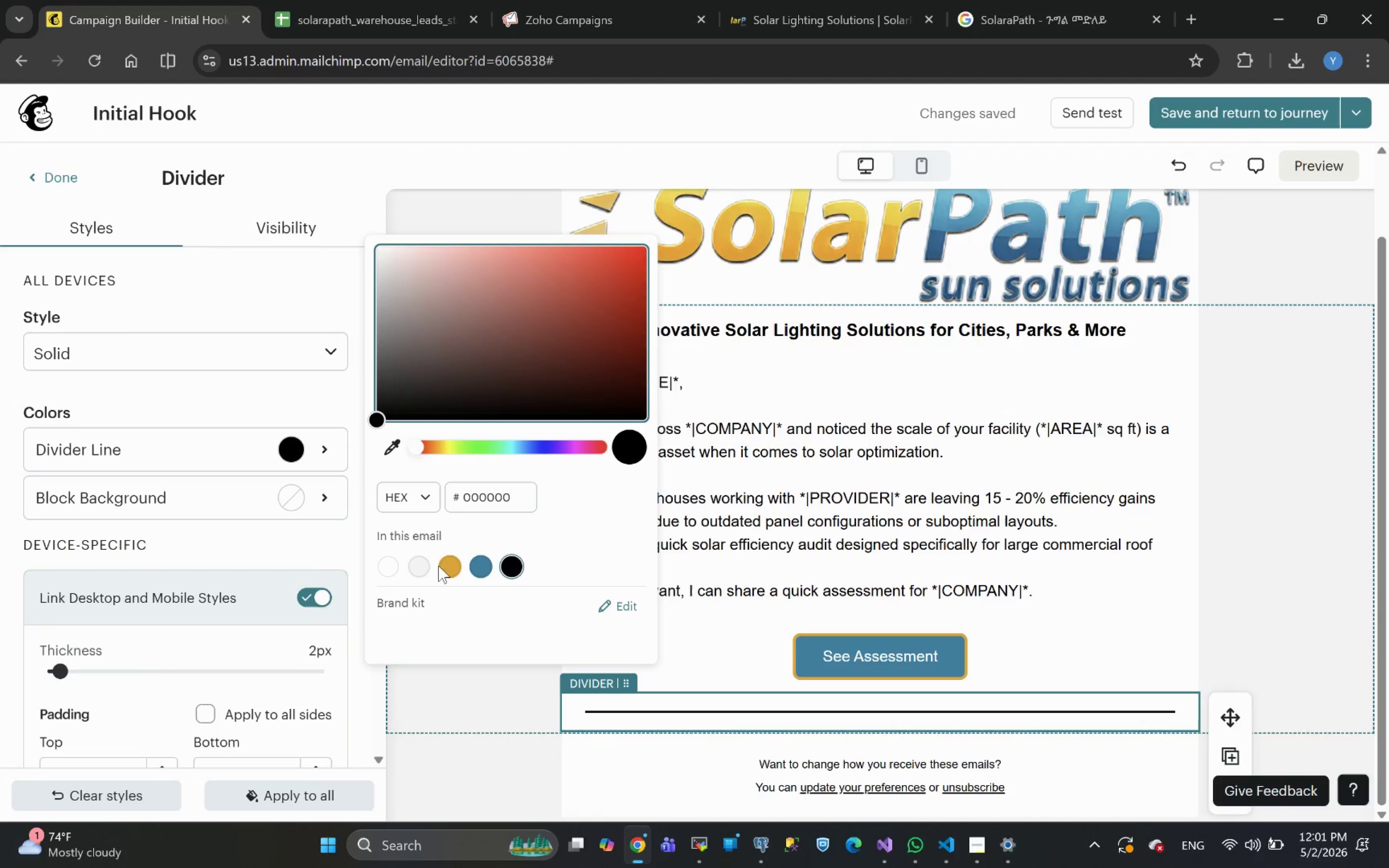 
left_click([450, 574])
 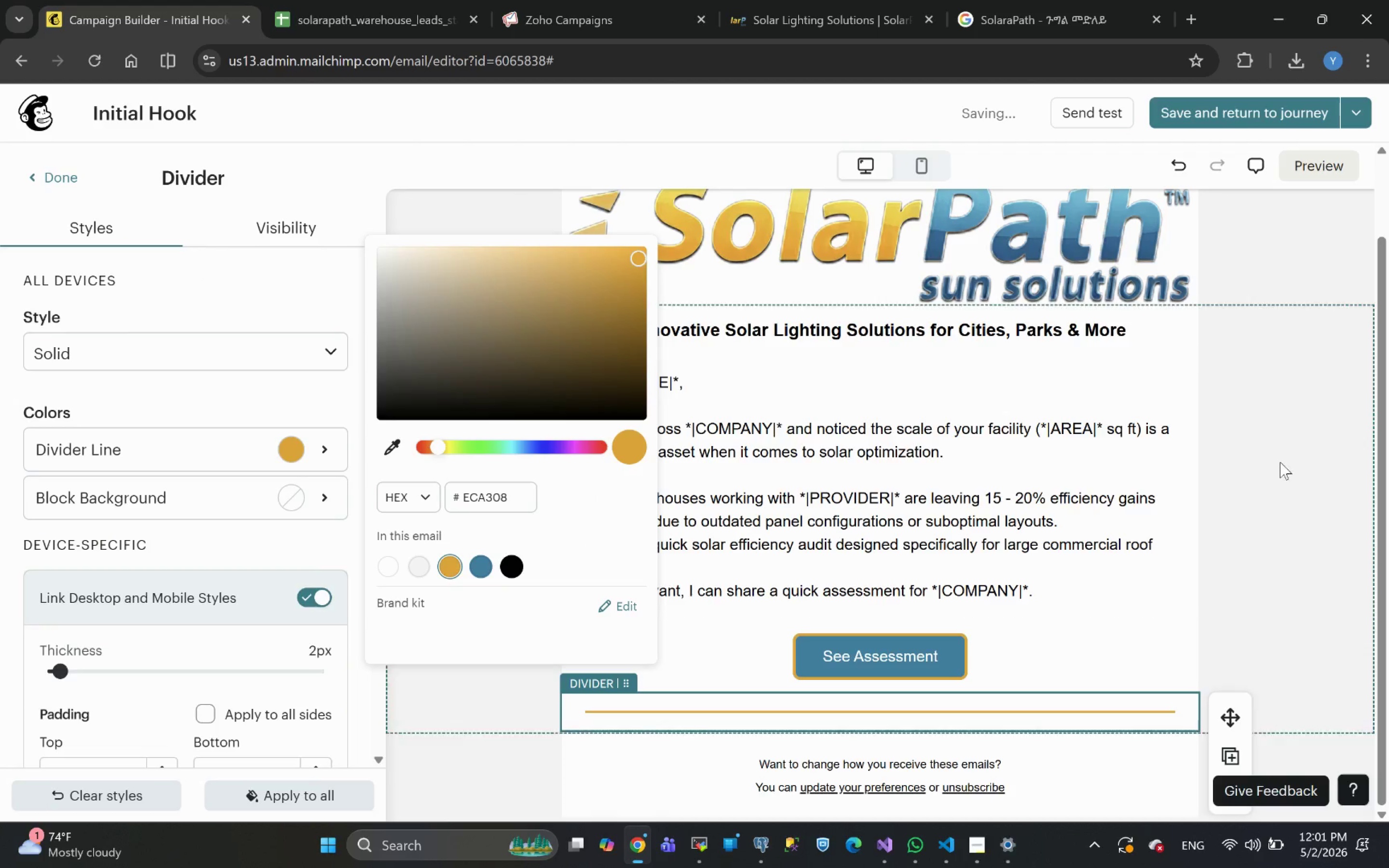 
left_click([1310, 600])
 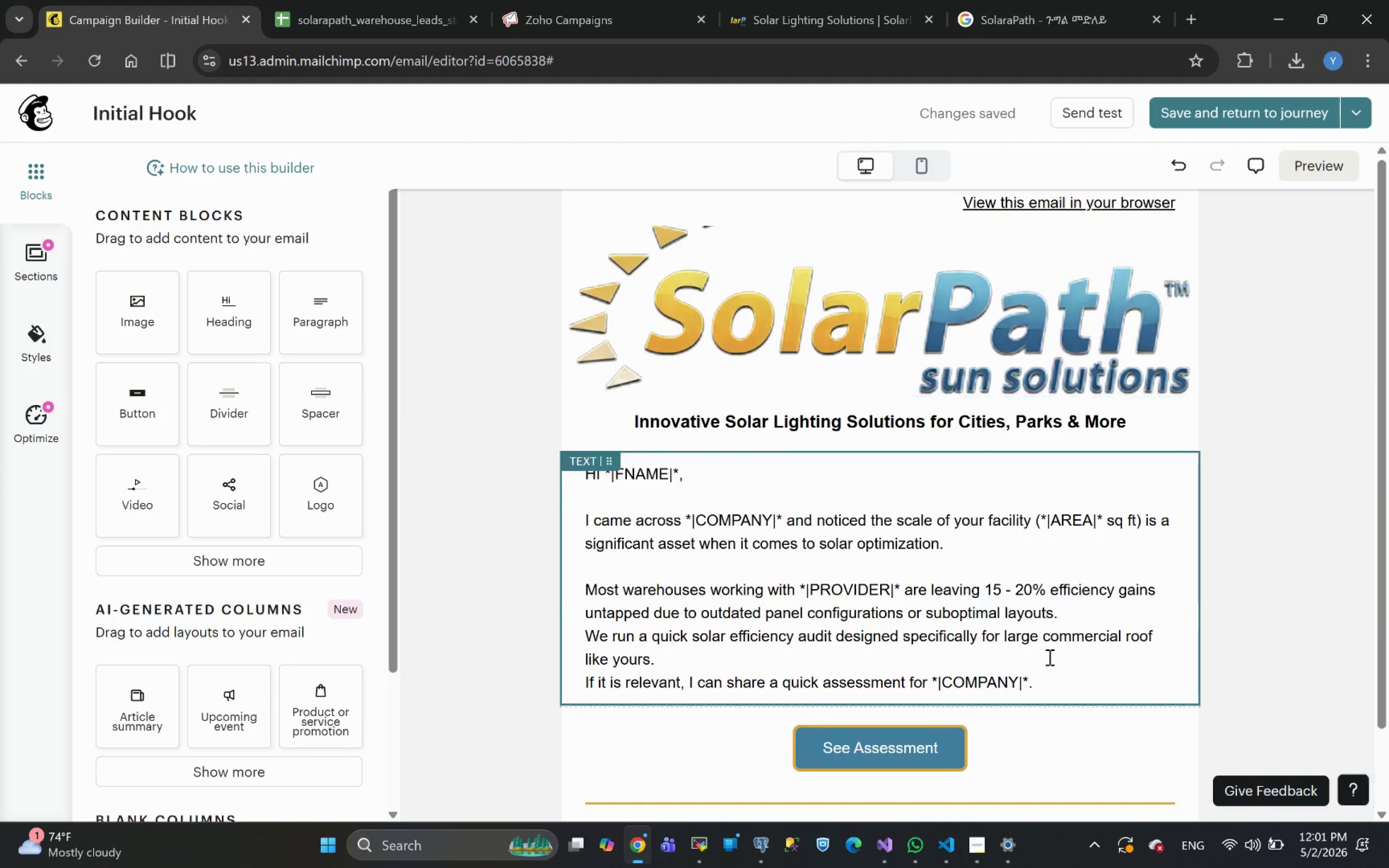 
wait(7.5)
 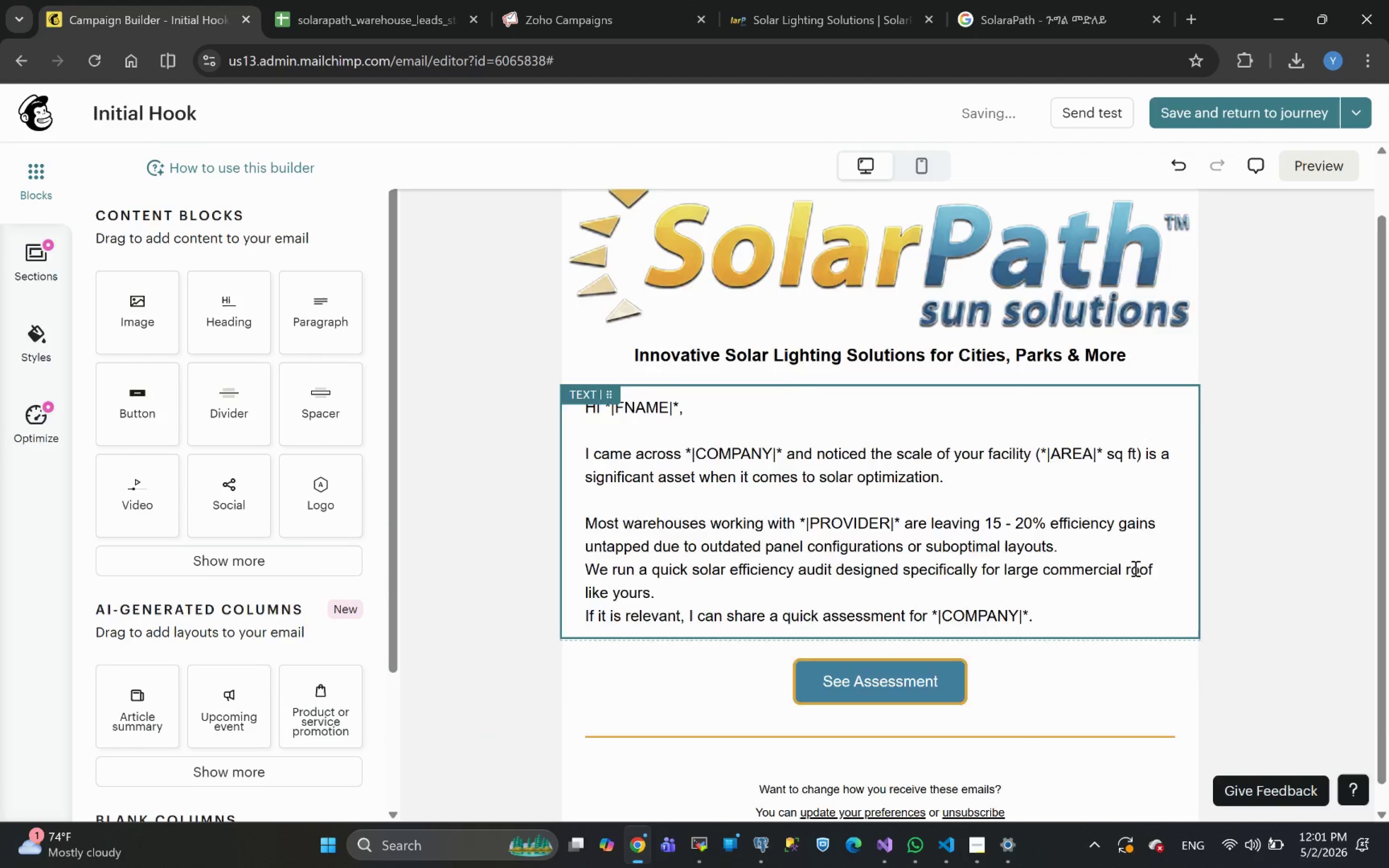 
left_click([760, 771])
 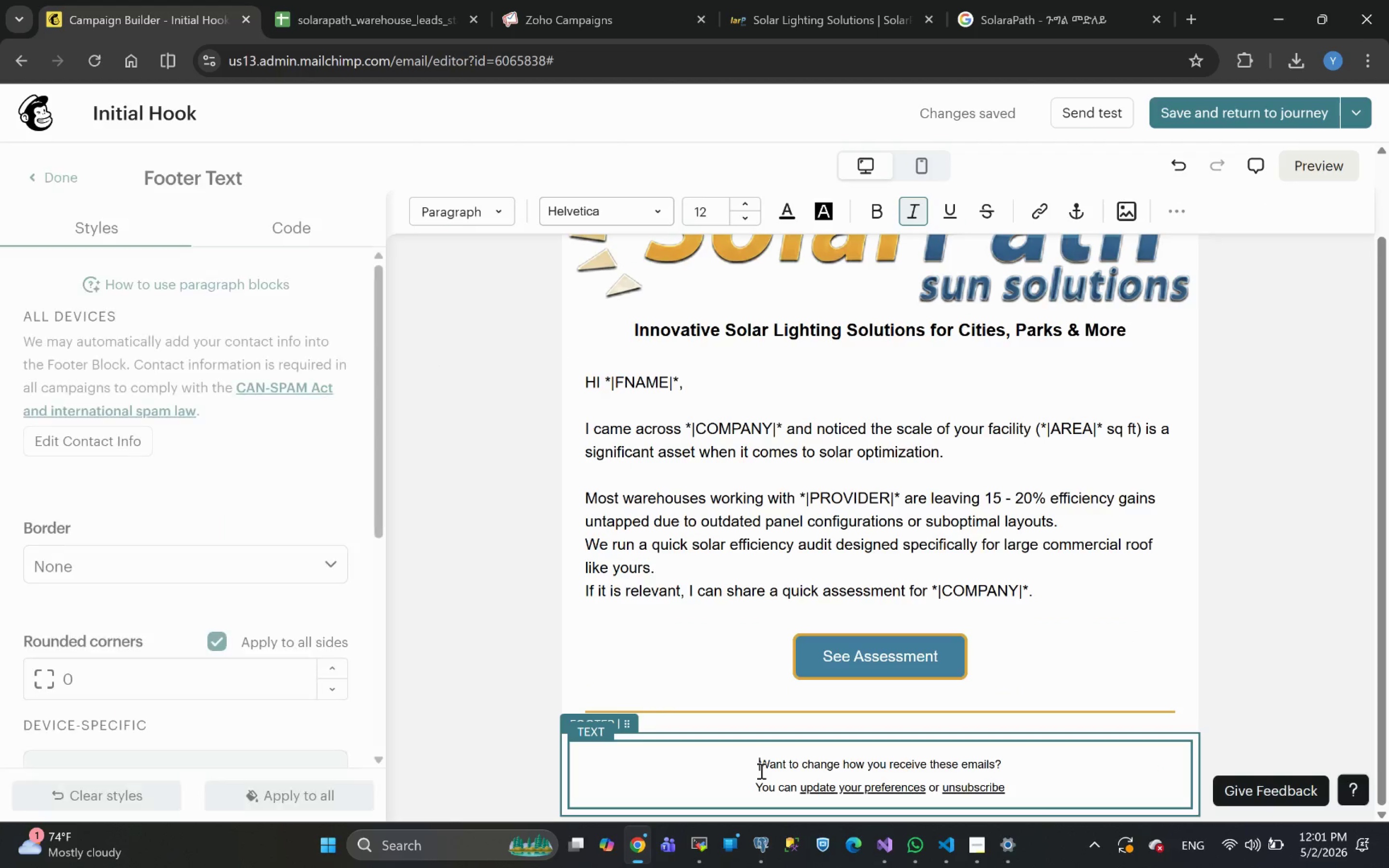 
key(Backspace)
 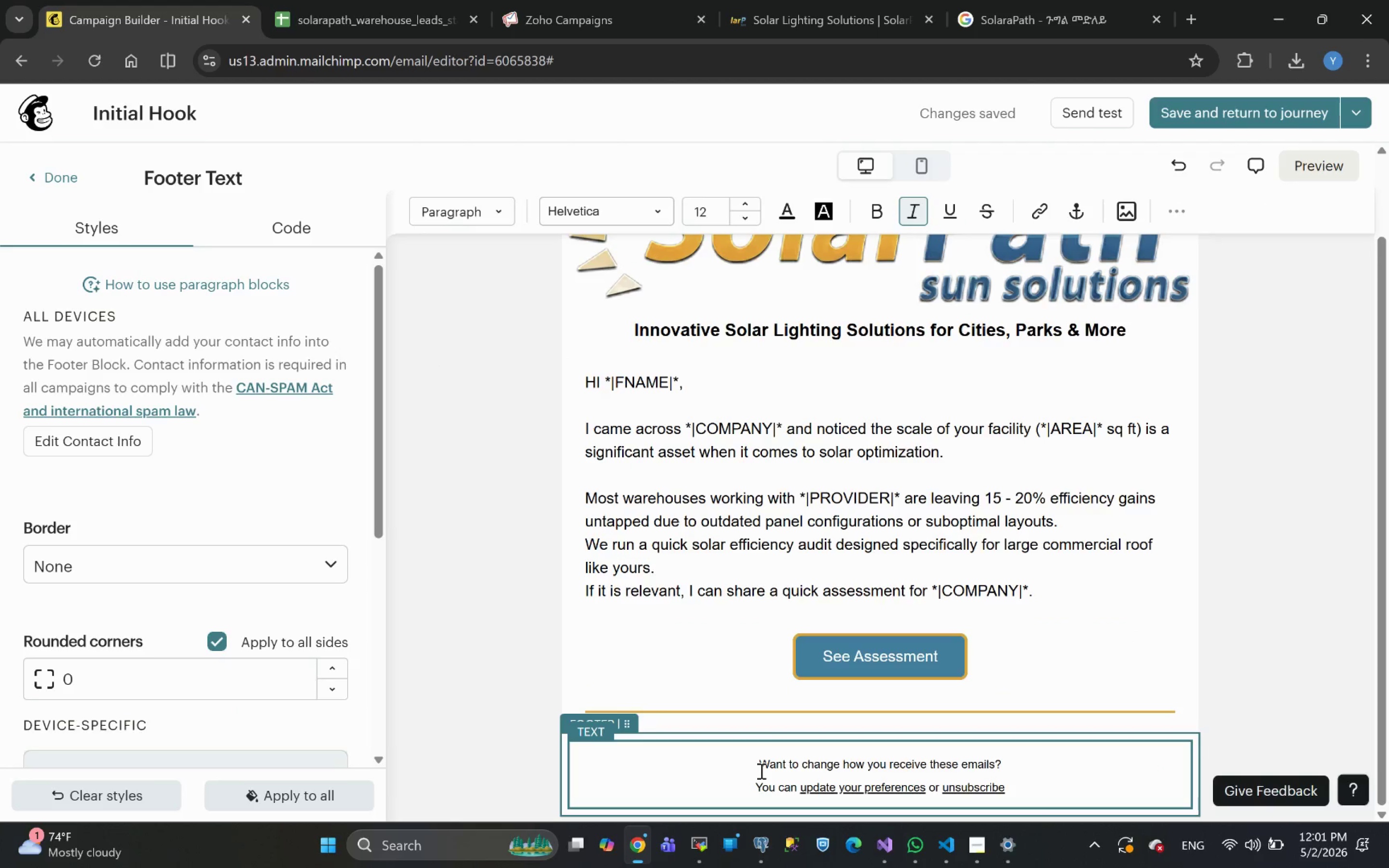 
key(Backspace)
 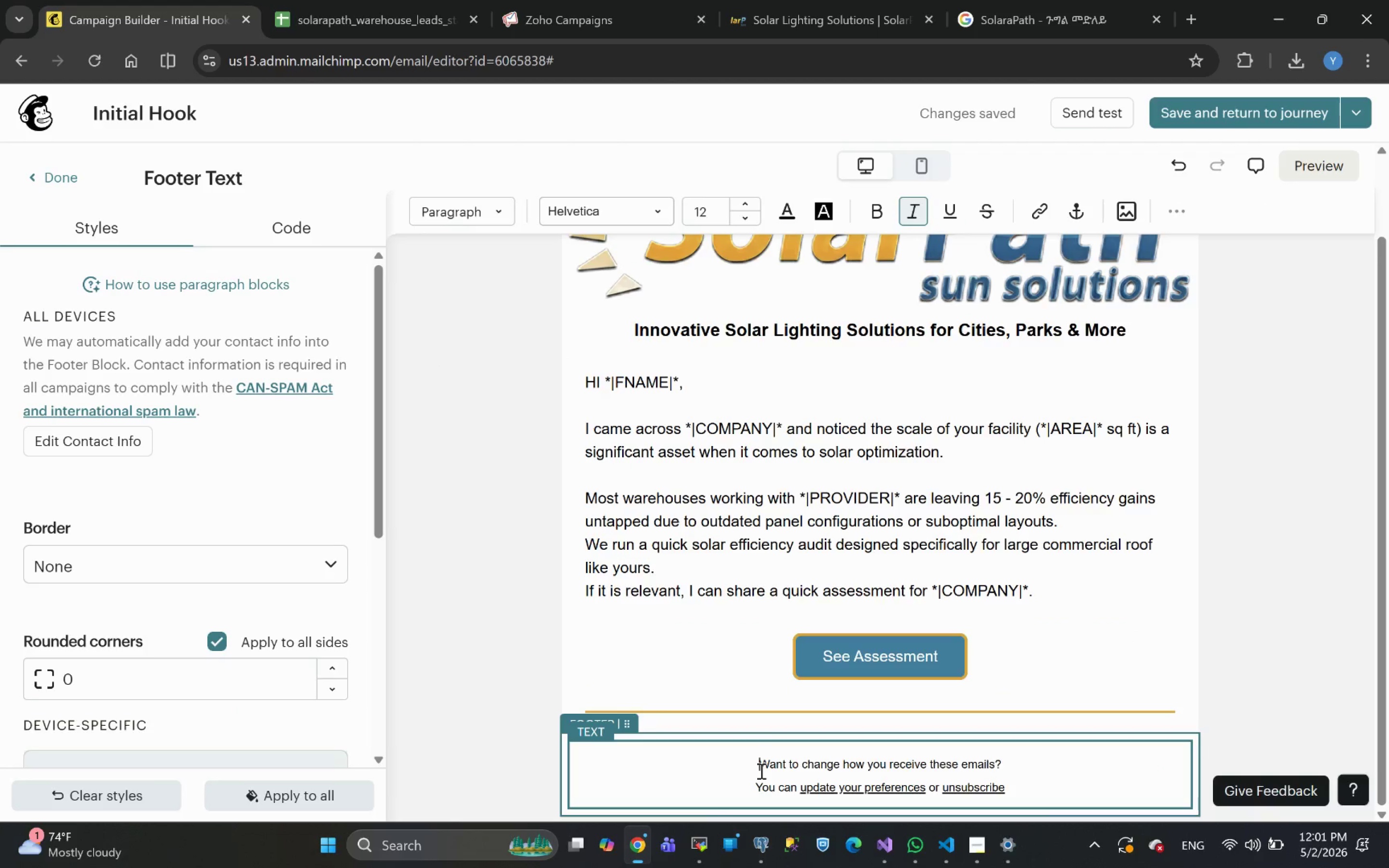 
key(Backspace)
 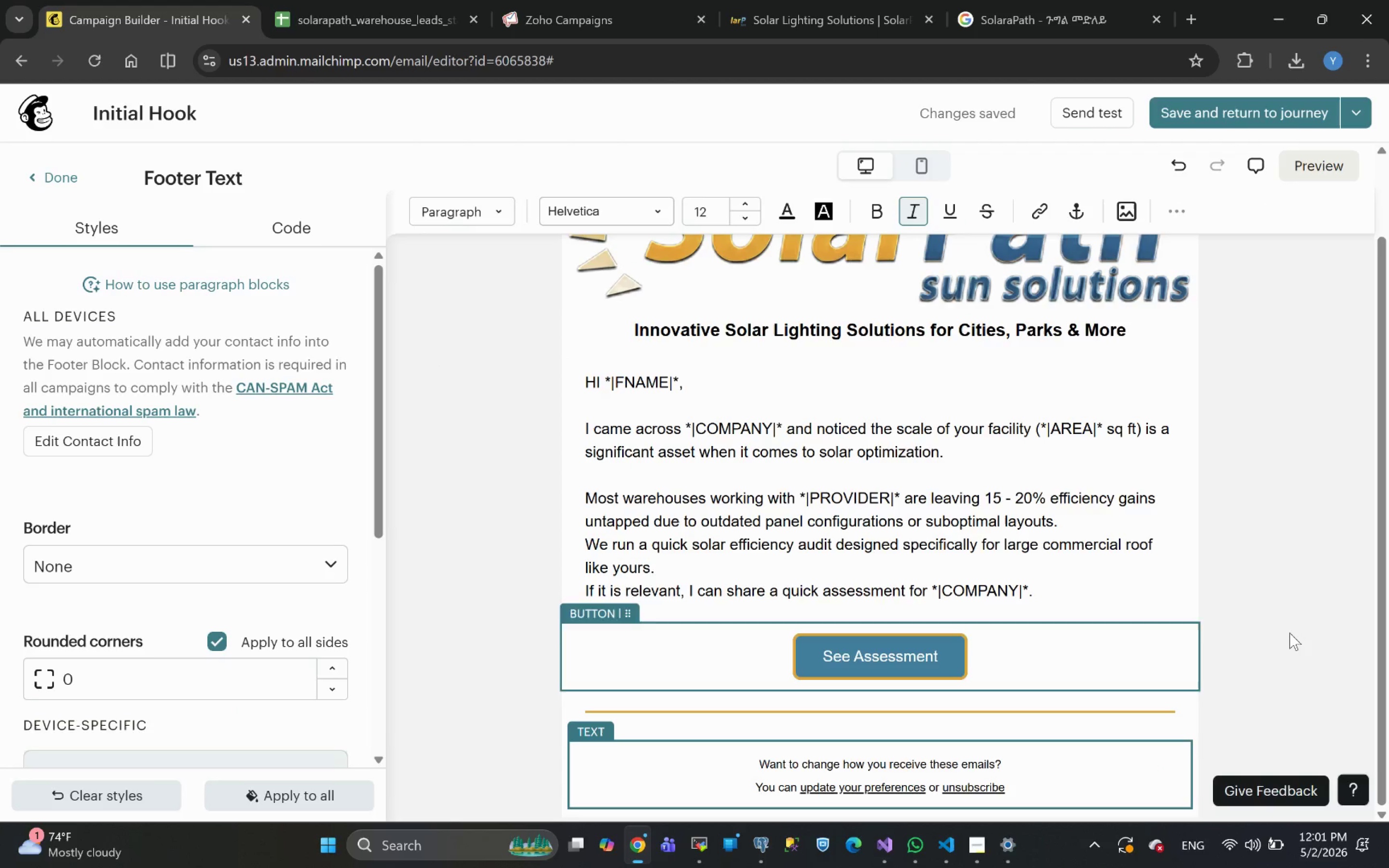 
left_click([1290, 633])
 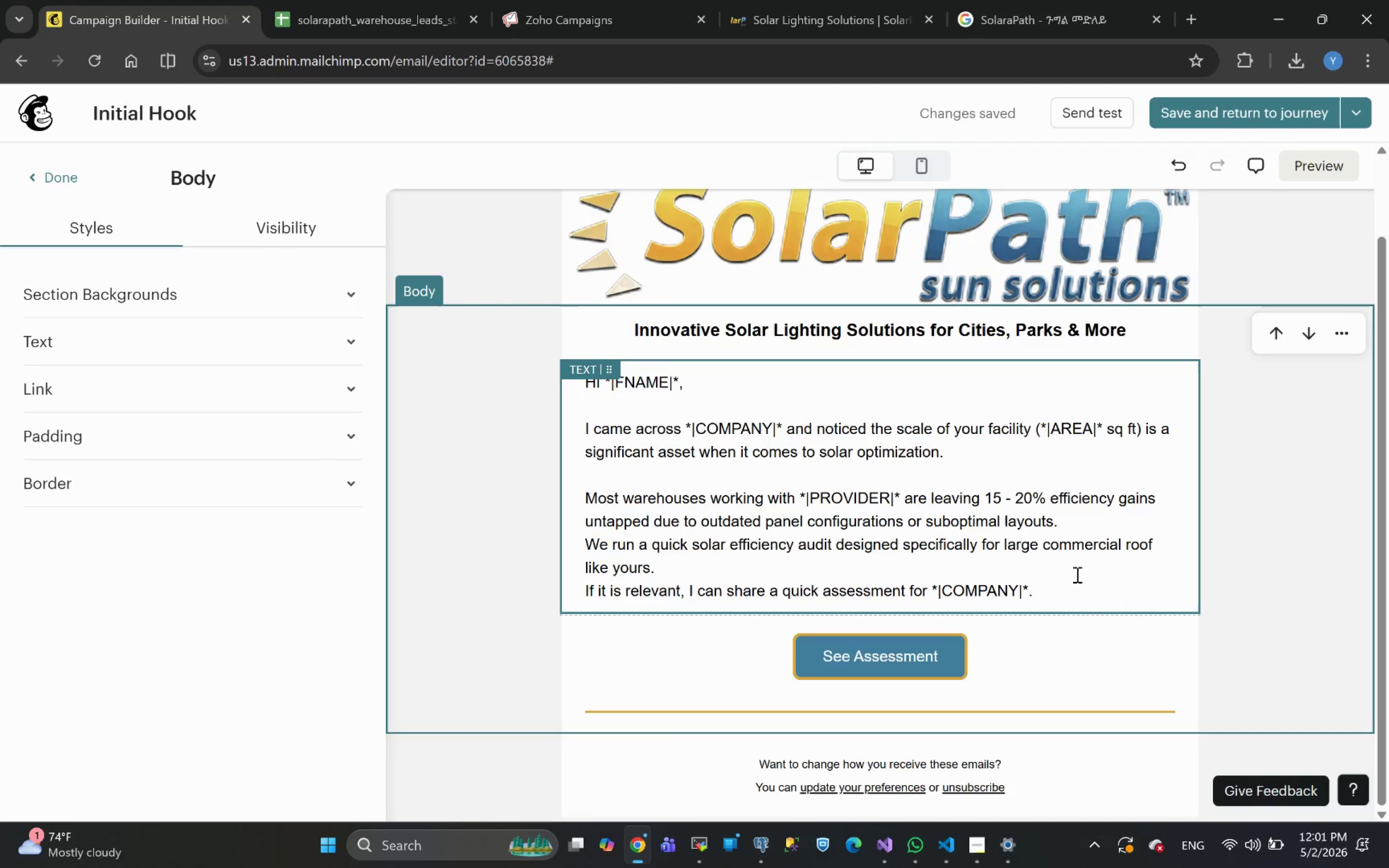 
left_click([1071, 602])
 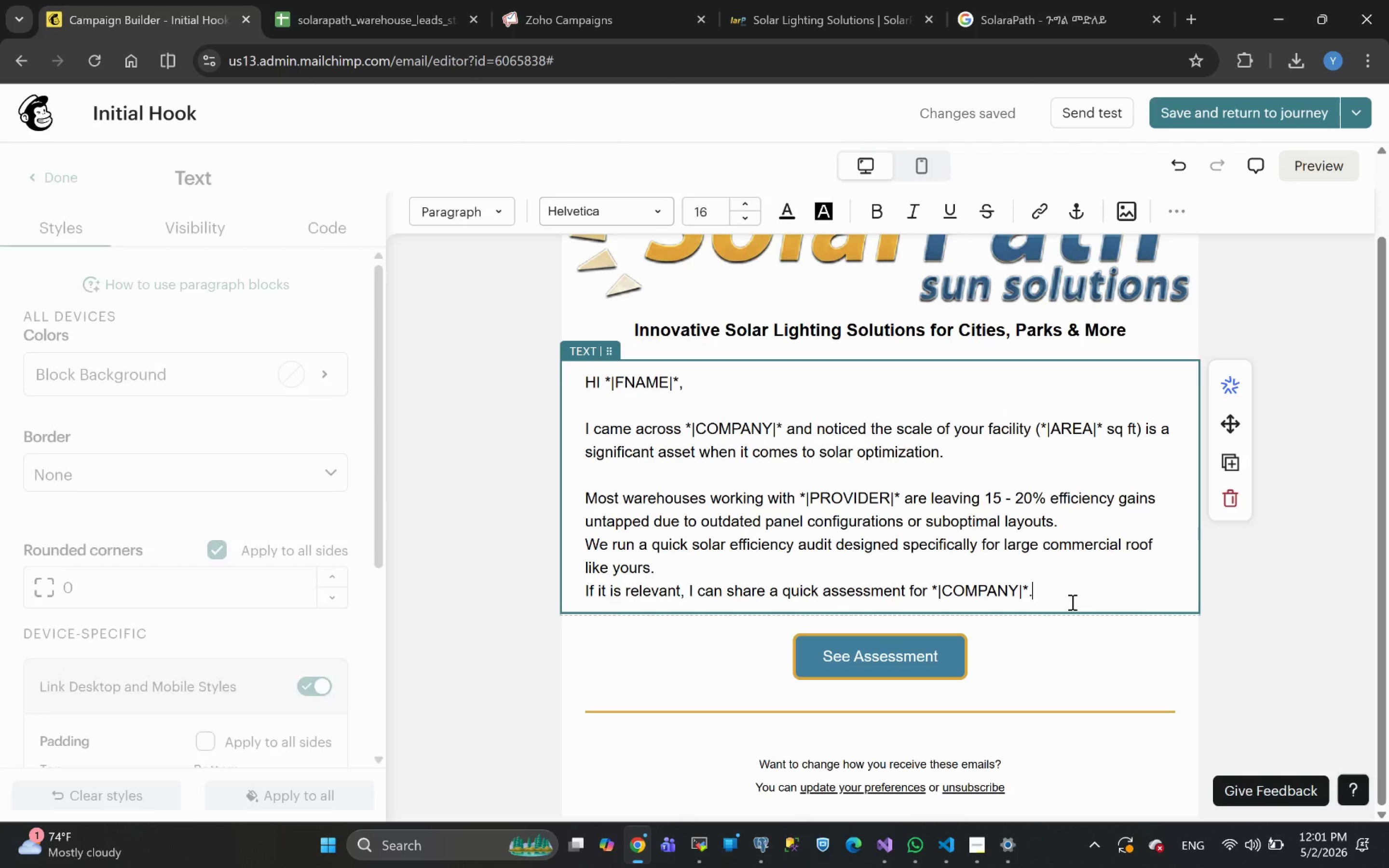 
key(Enter)
 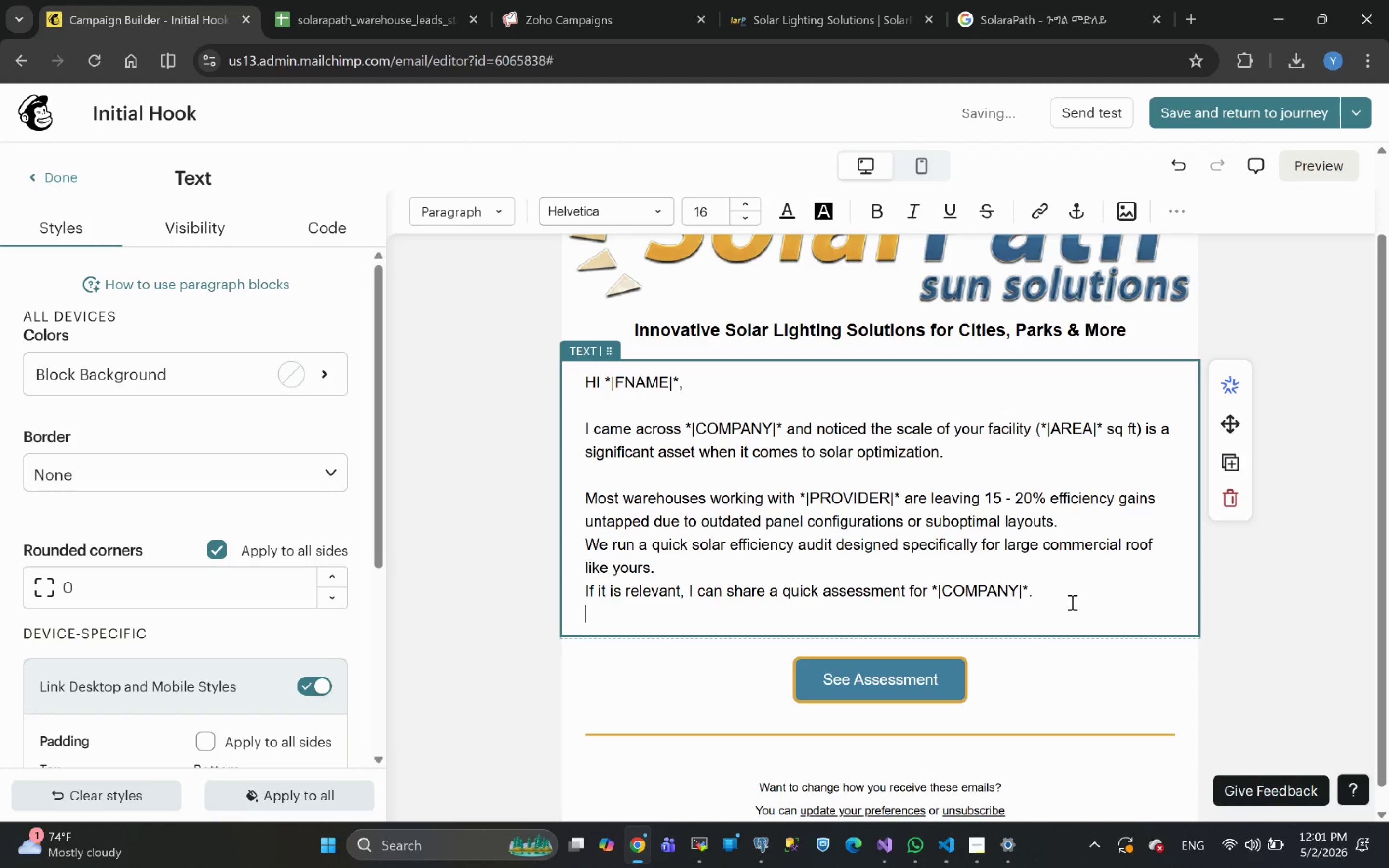 
key(Enter)
 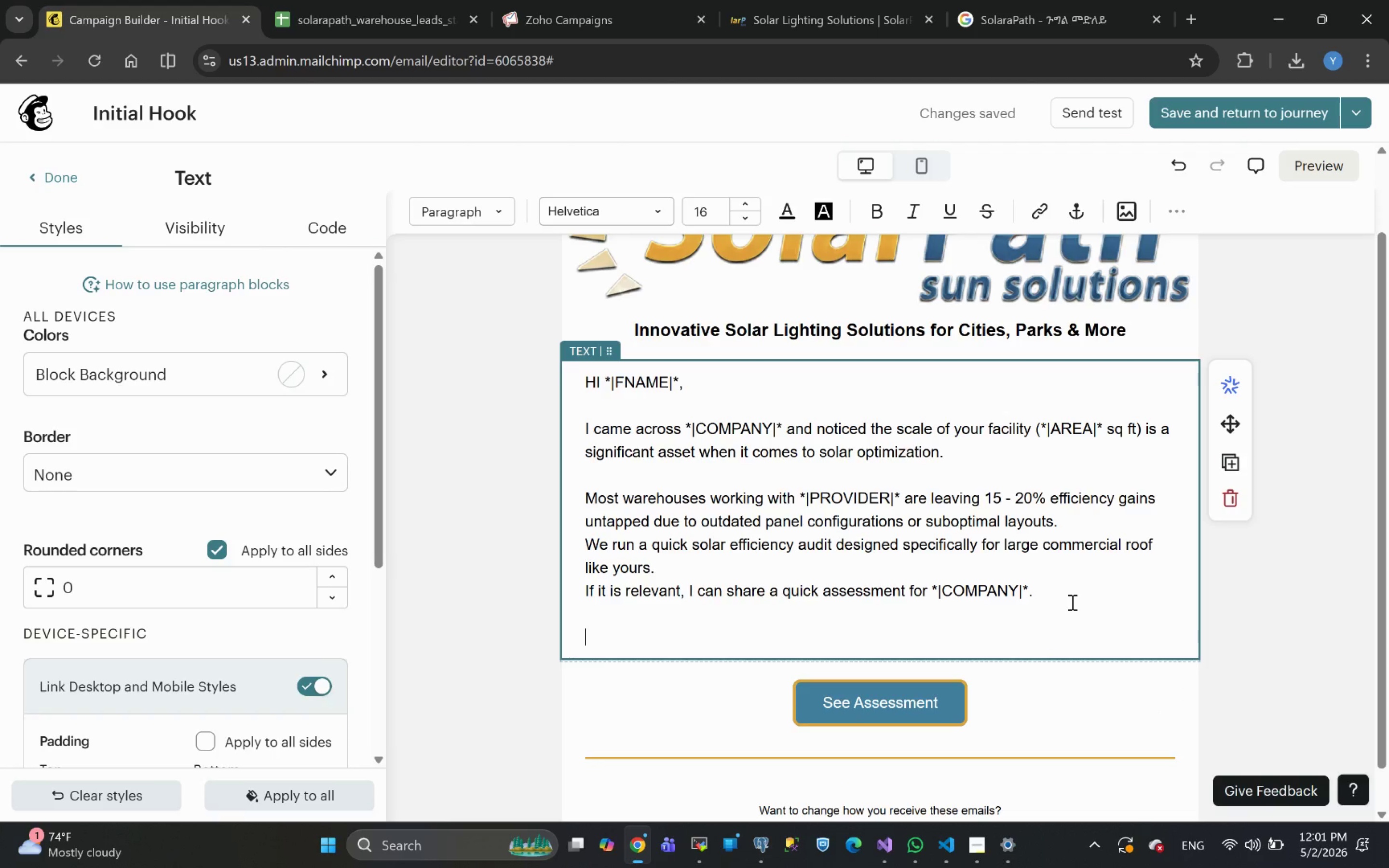 
wait(10.81)
 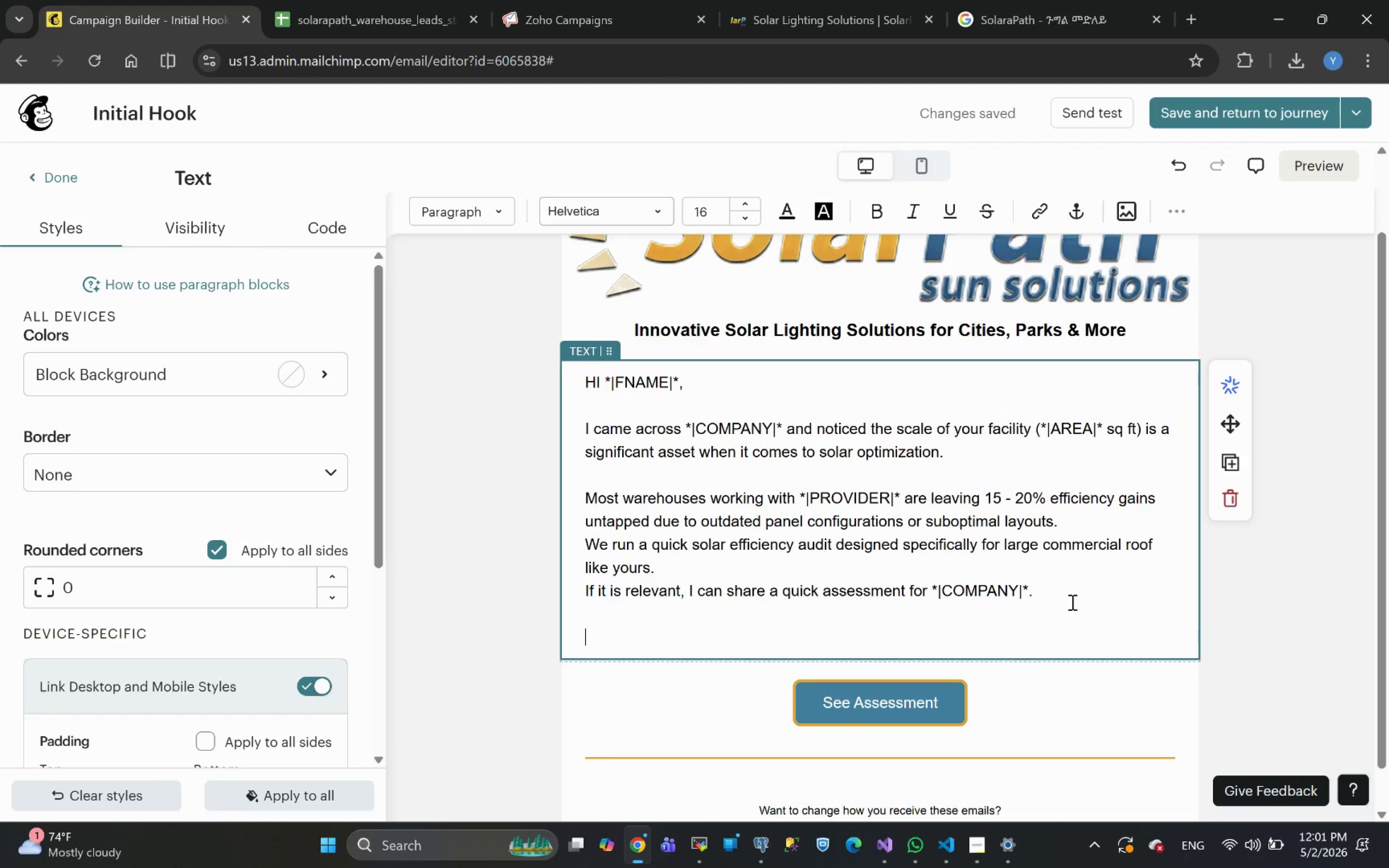 
type(Bs)
key(Backspace)
type(est regards!)
 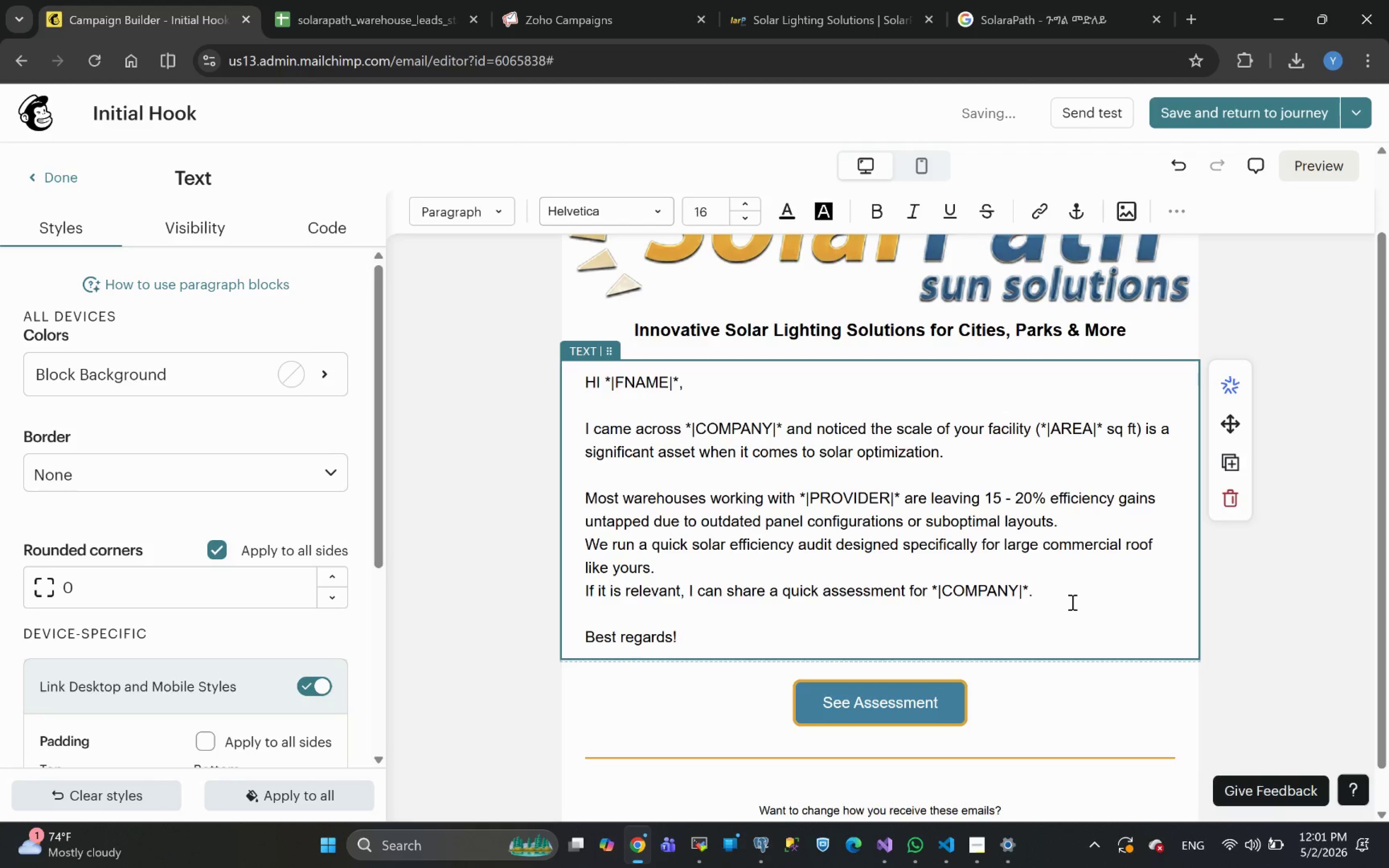 
key(Shift+Enter)
 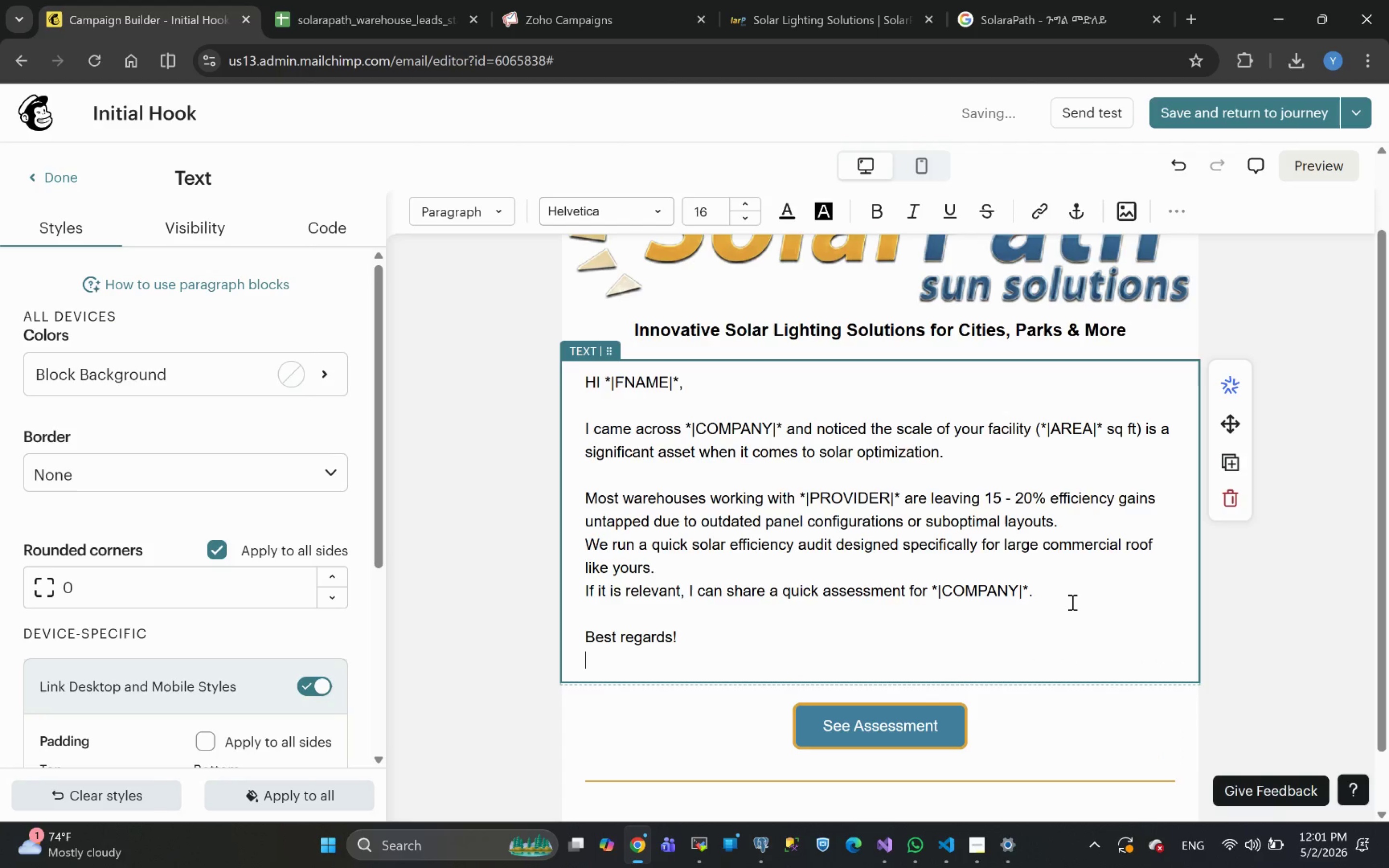 
type(SolarPath Team.)
 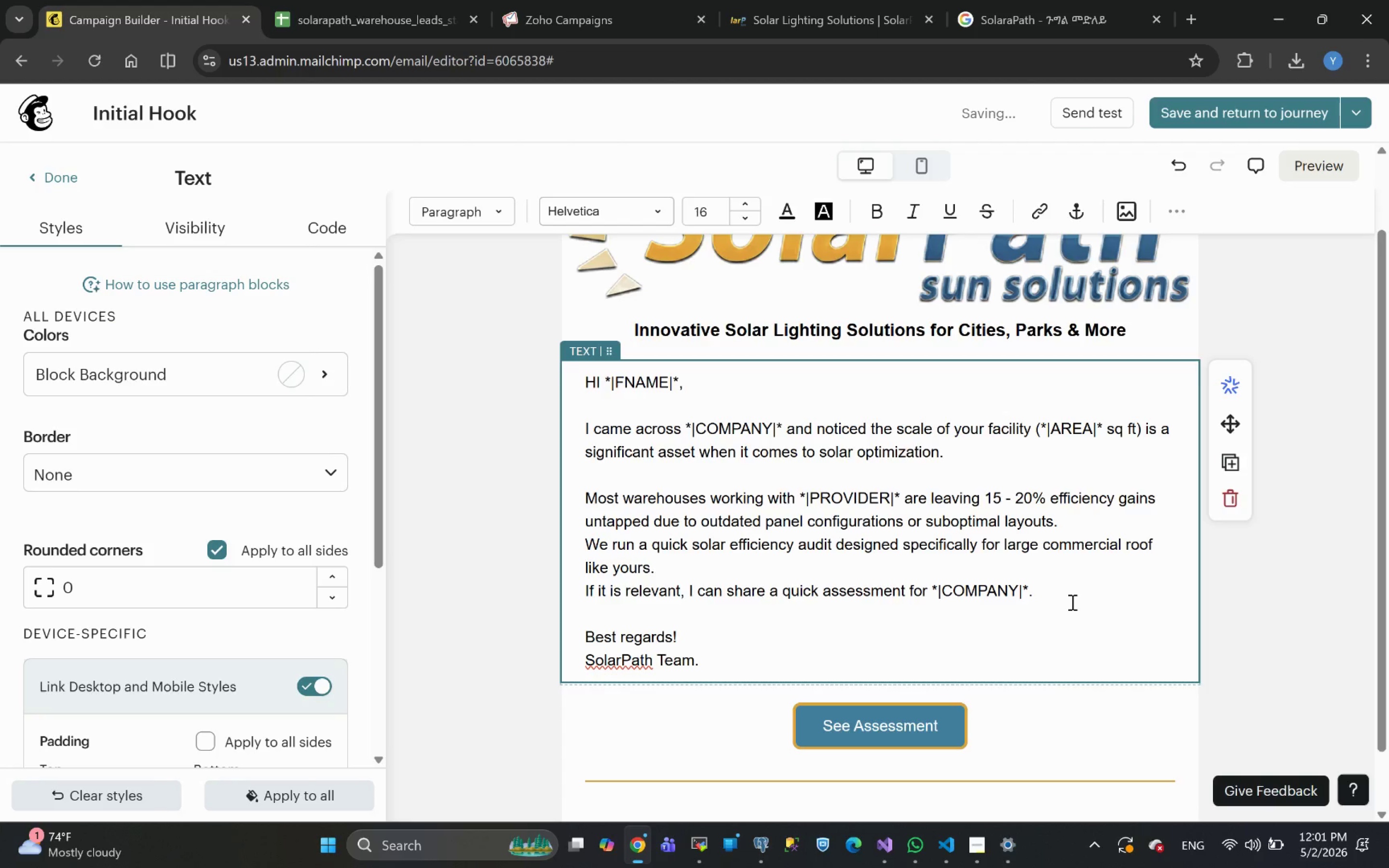 
wait(6.43)
 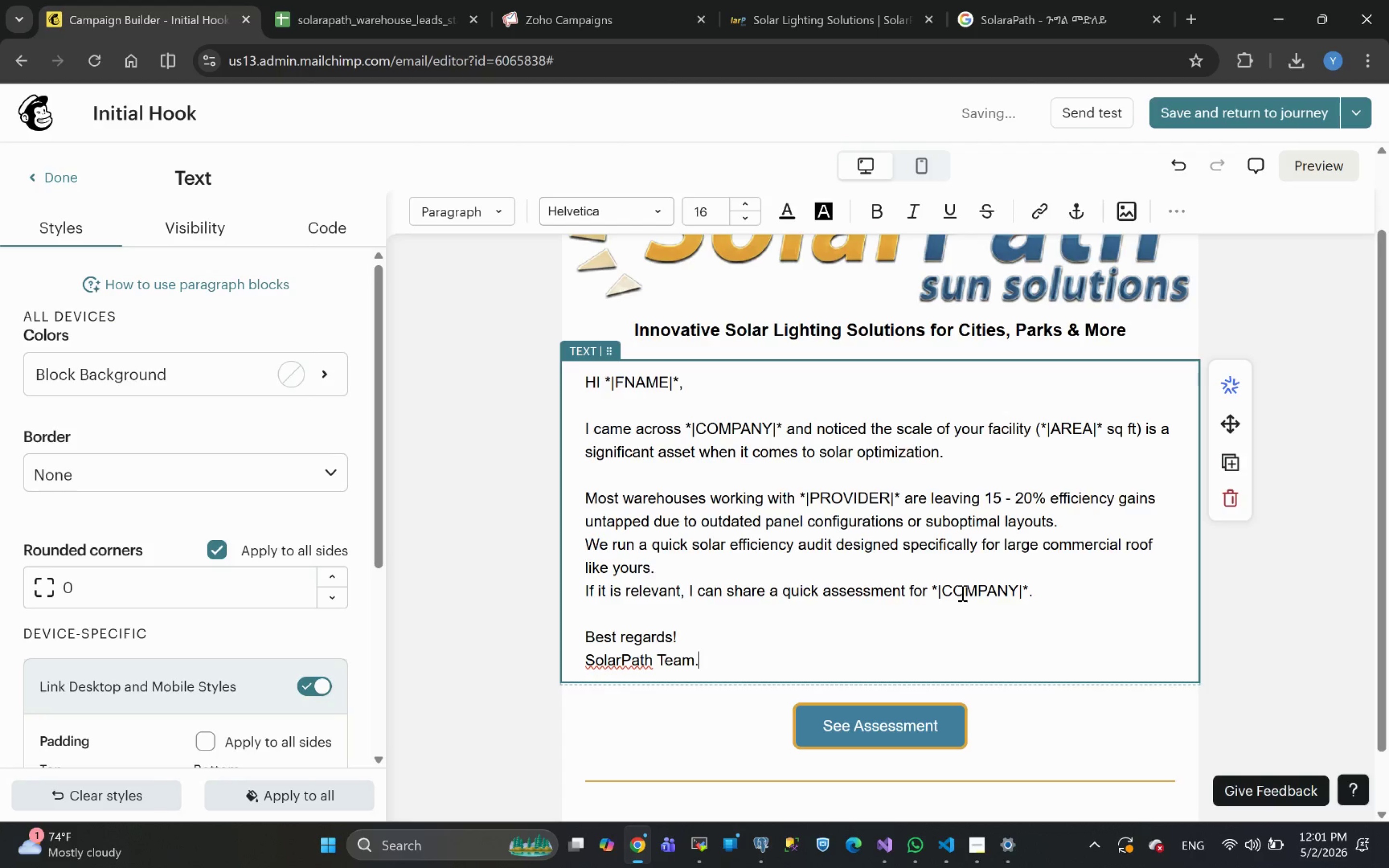 
left_click([775, 15])
 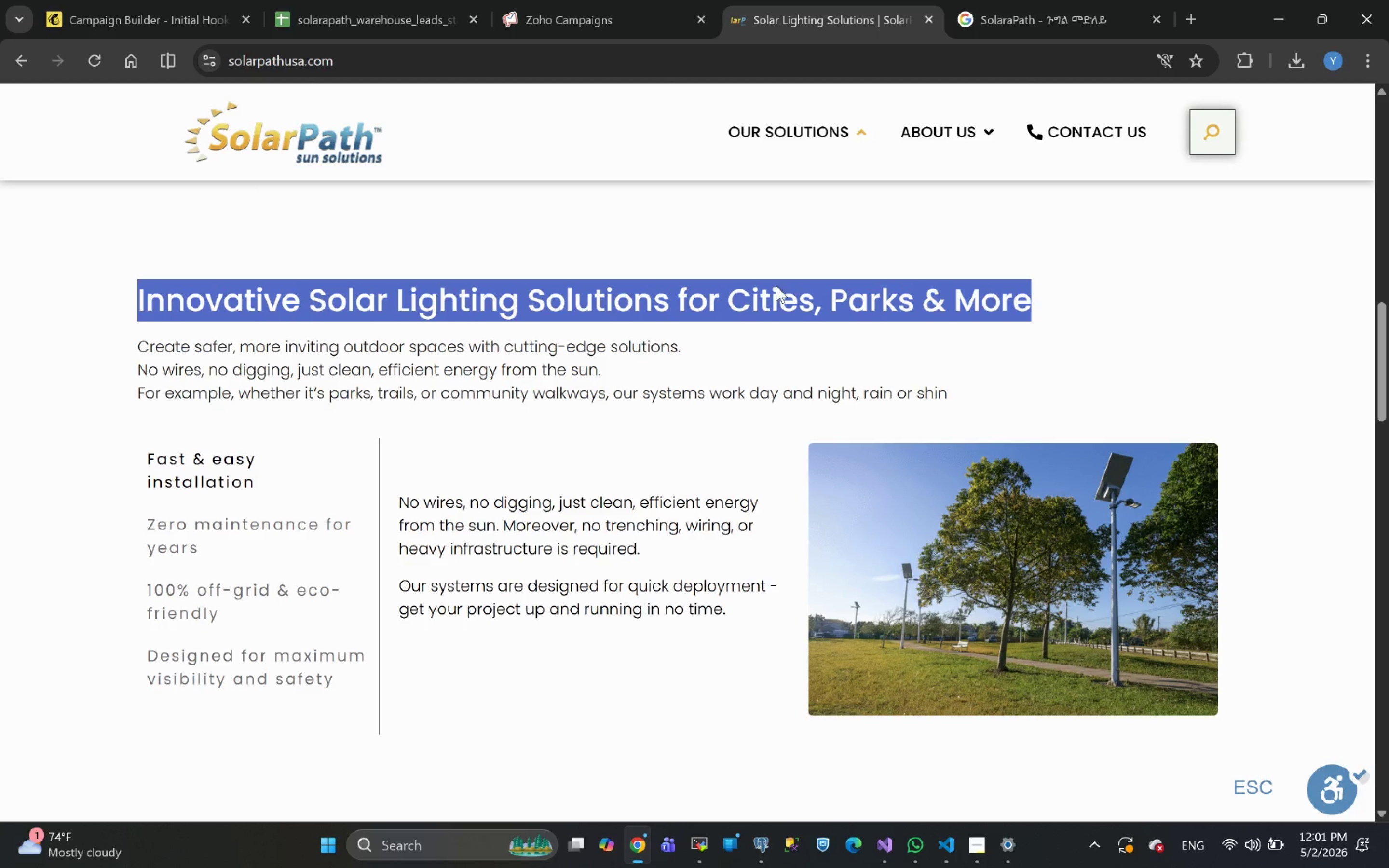 
mouse_move([678, 479])
 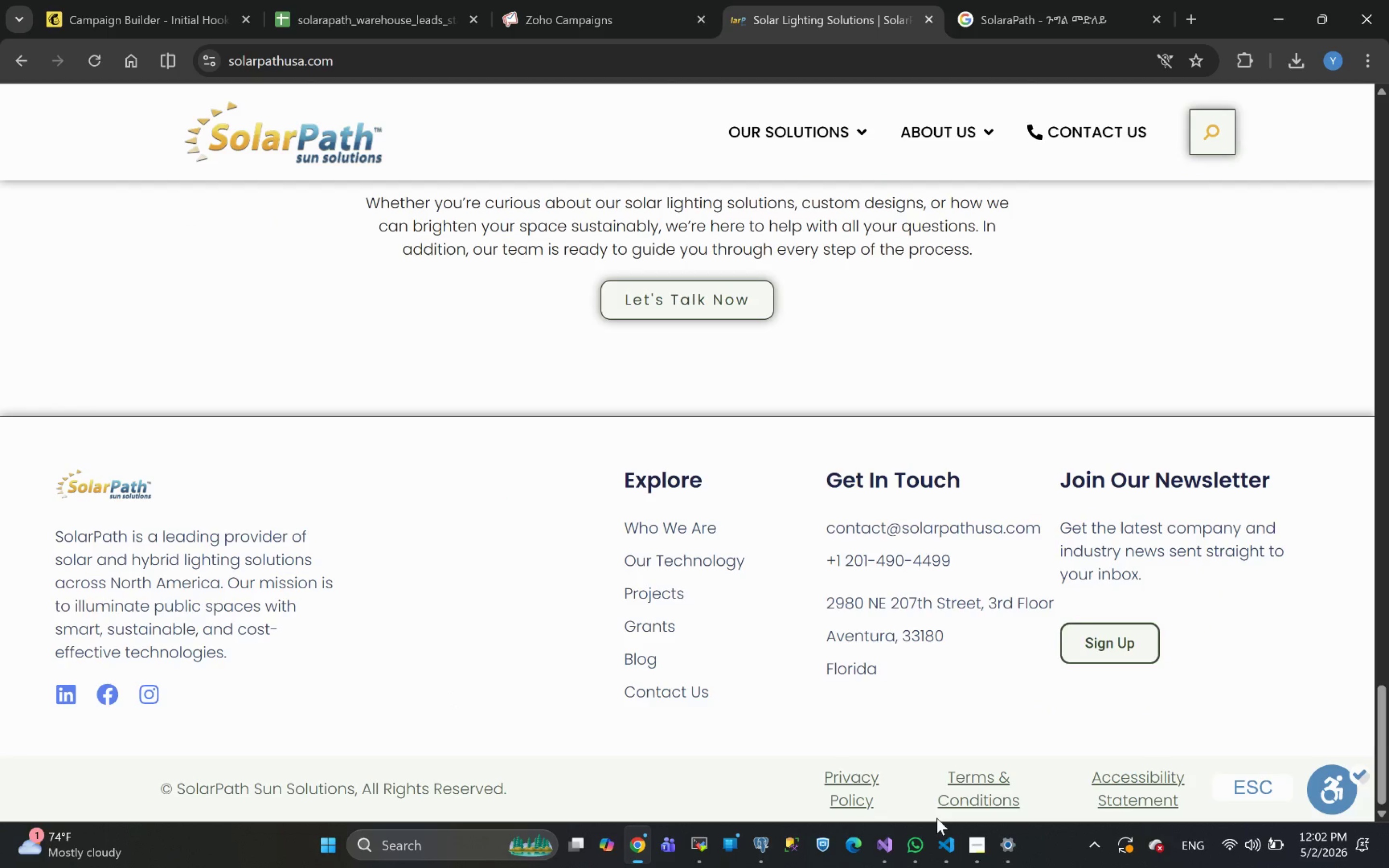 
wait(5.48)
 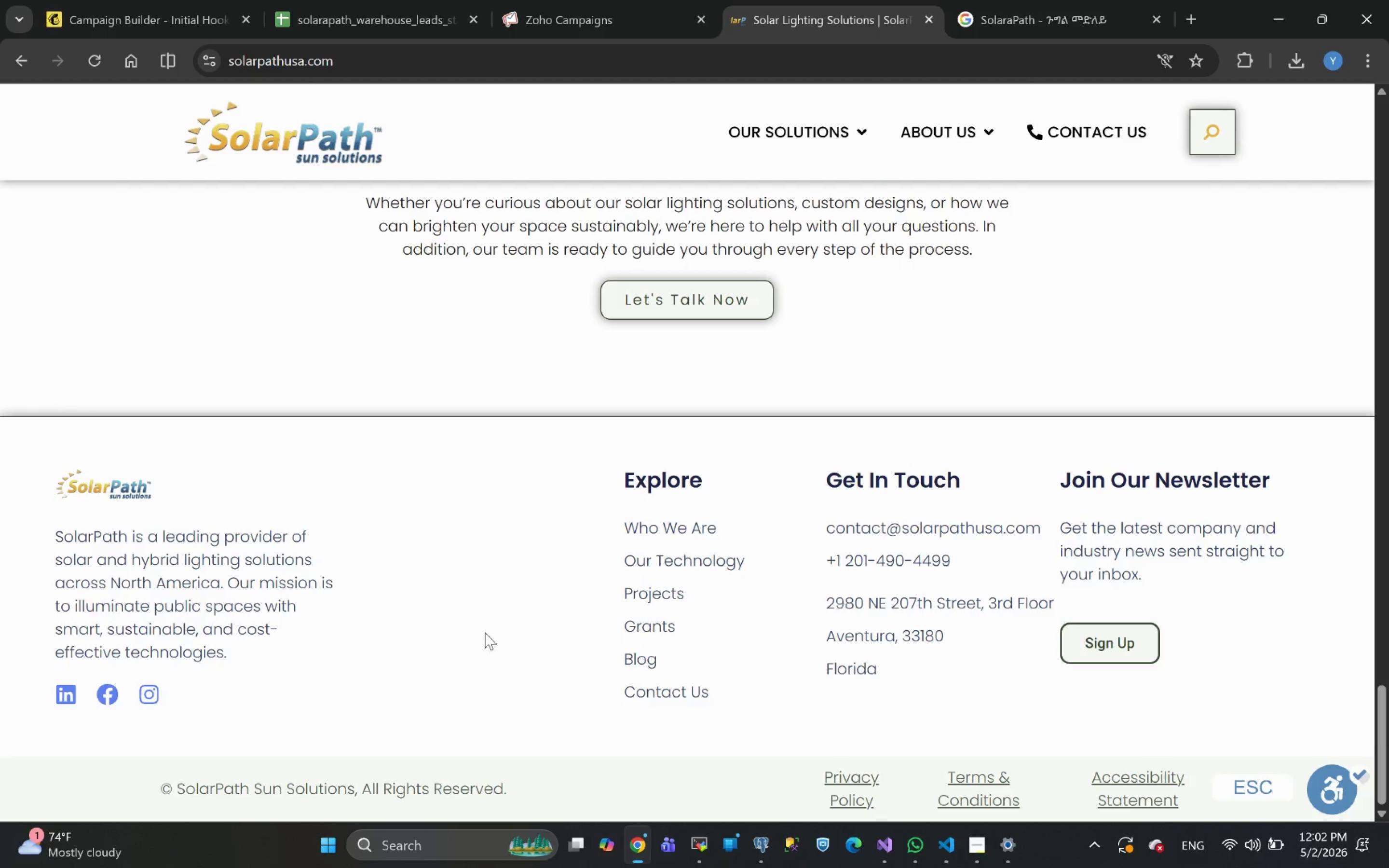 
left_click([436, 855])
 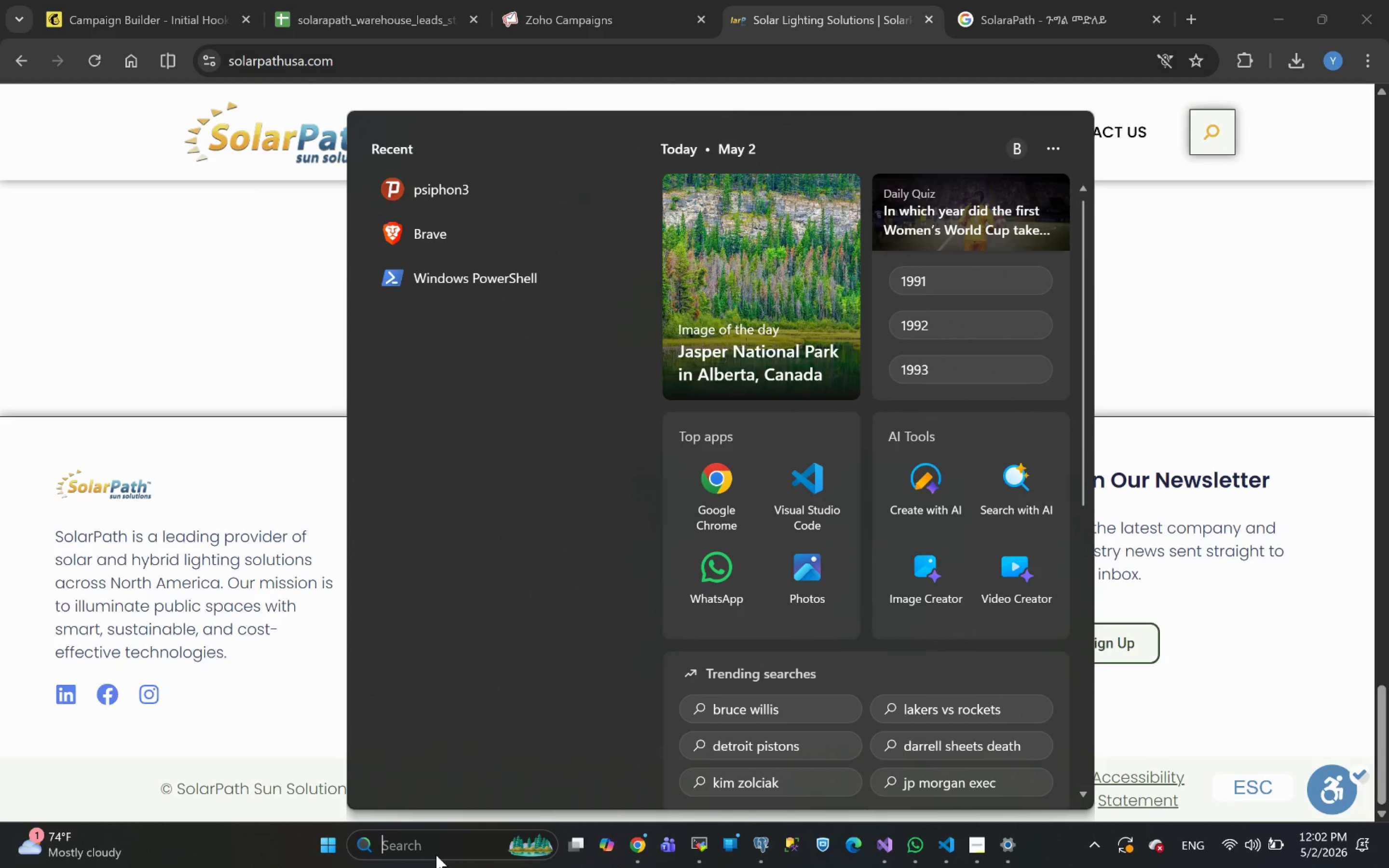 
type(sni)
 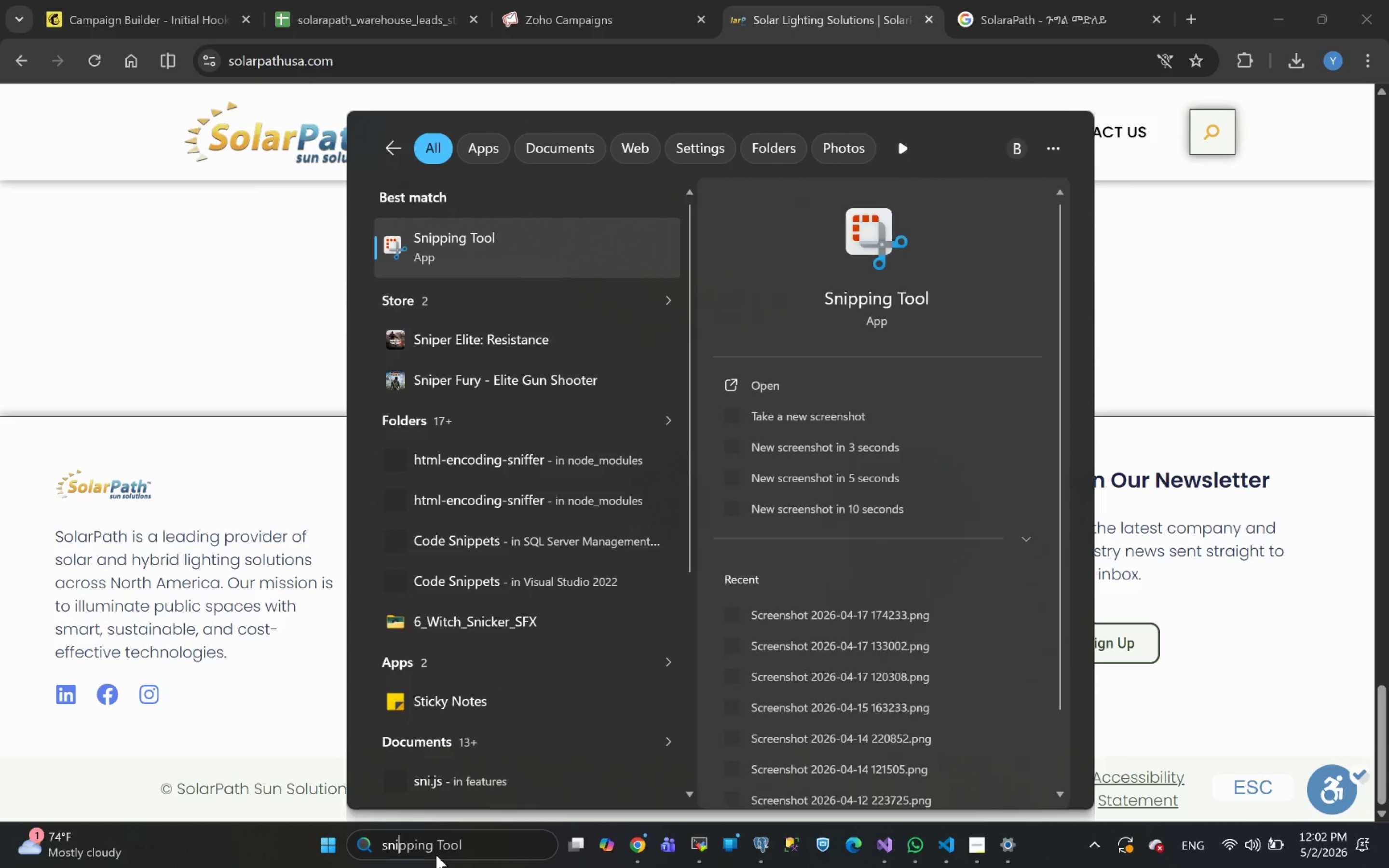 
key(Enter)
 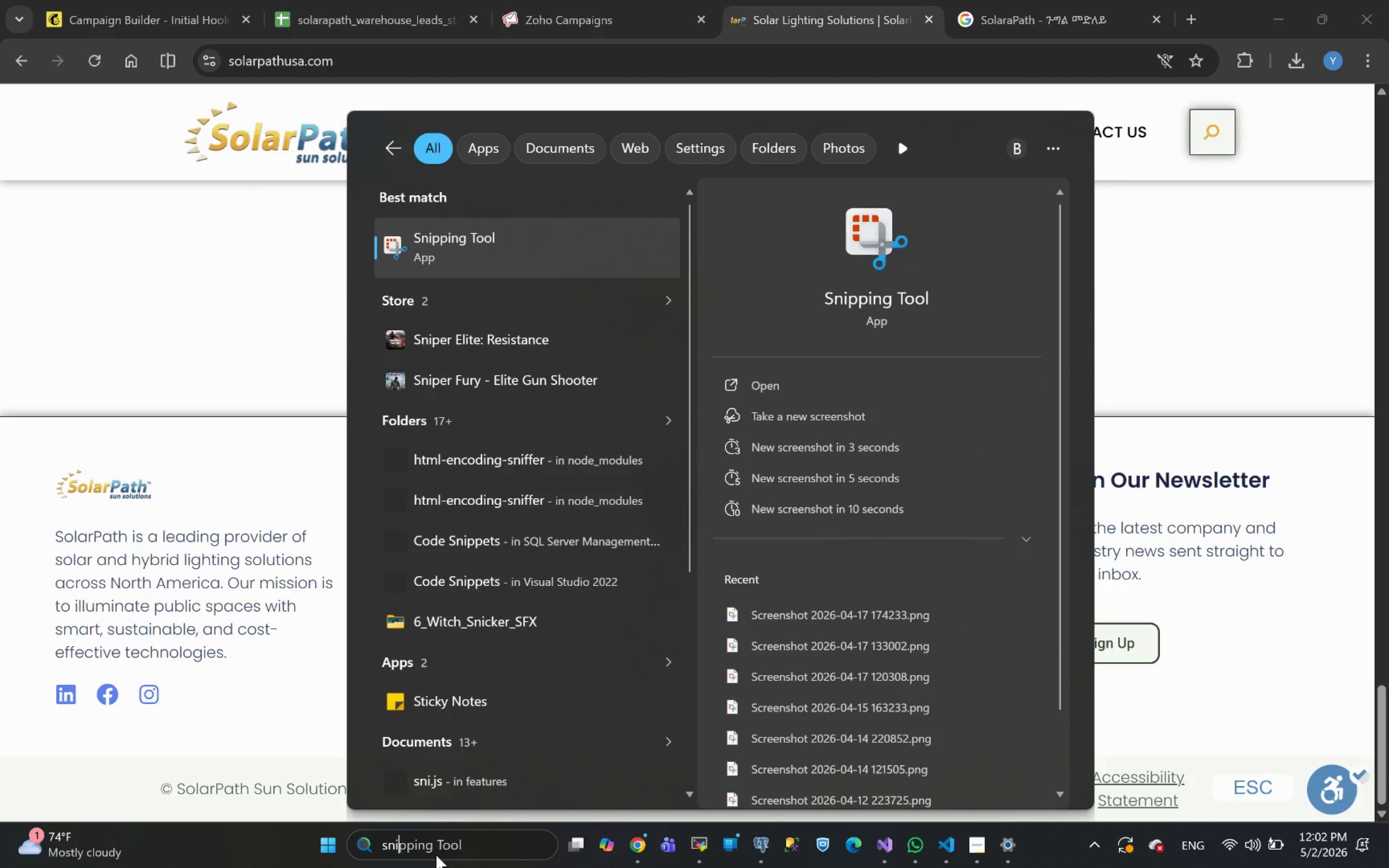 
key(Shift+ShiftRight)
 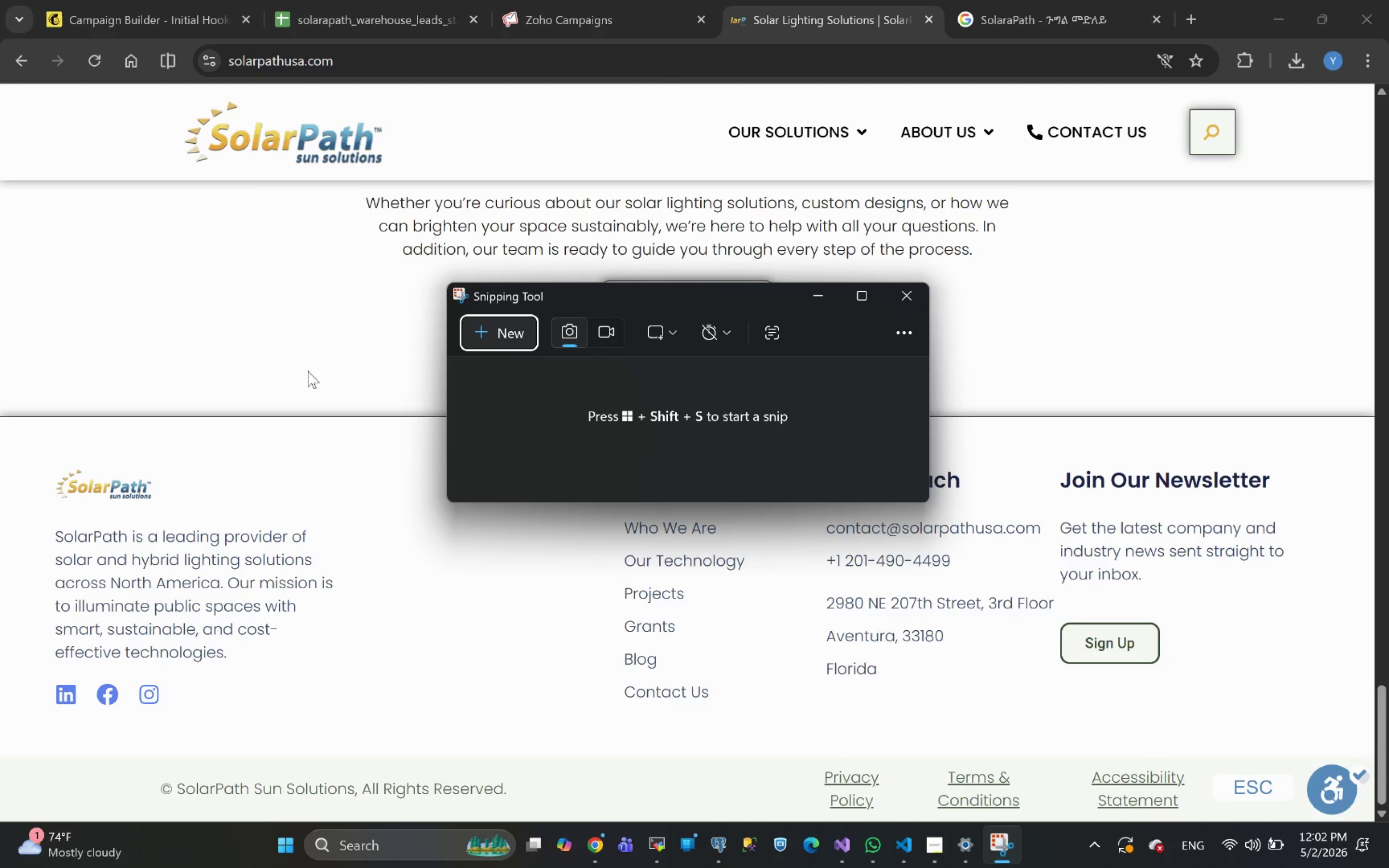 
left_click([482, 335])
 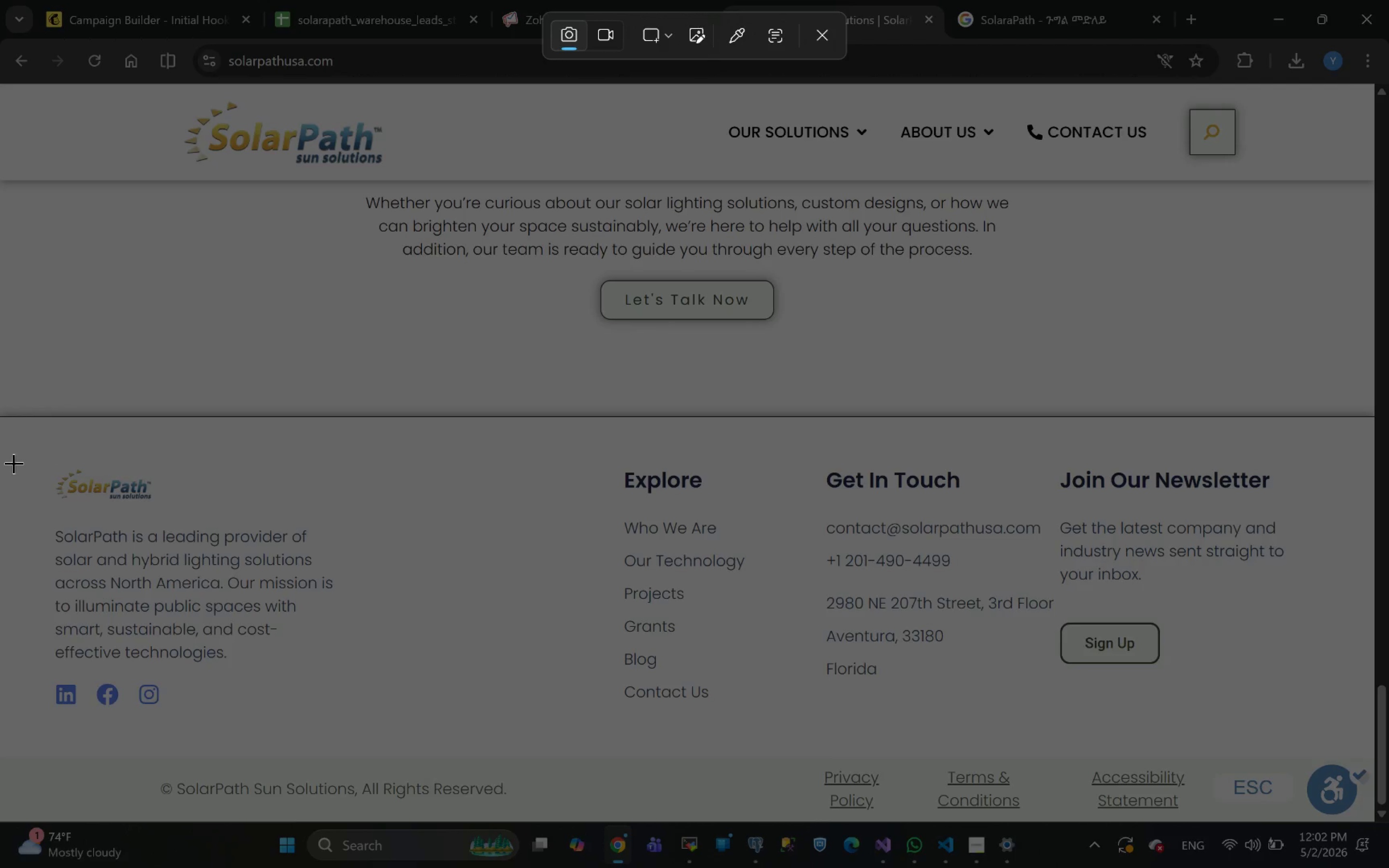 
left_click_drag(start_coordinate=[5, 455], to_coordinate=[1336, 724])
 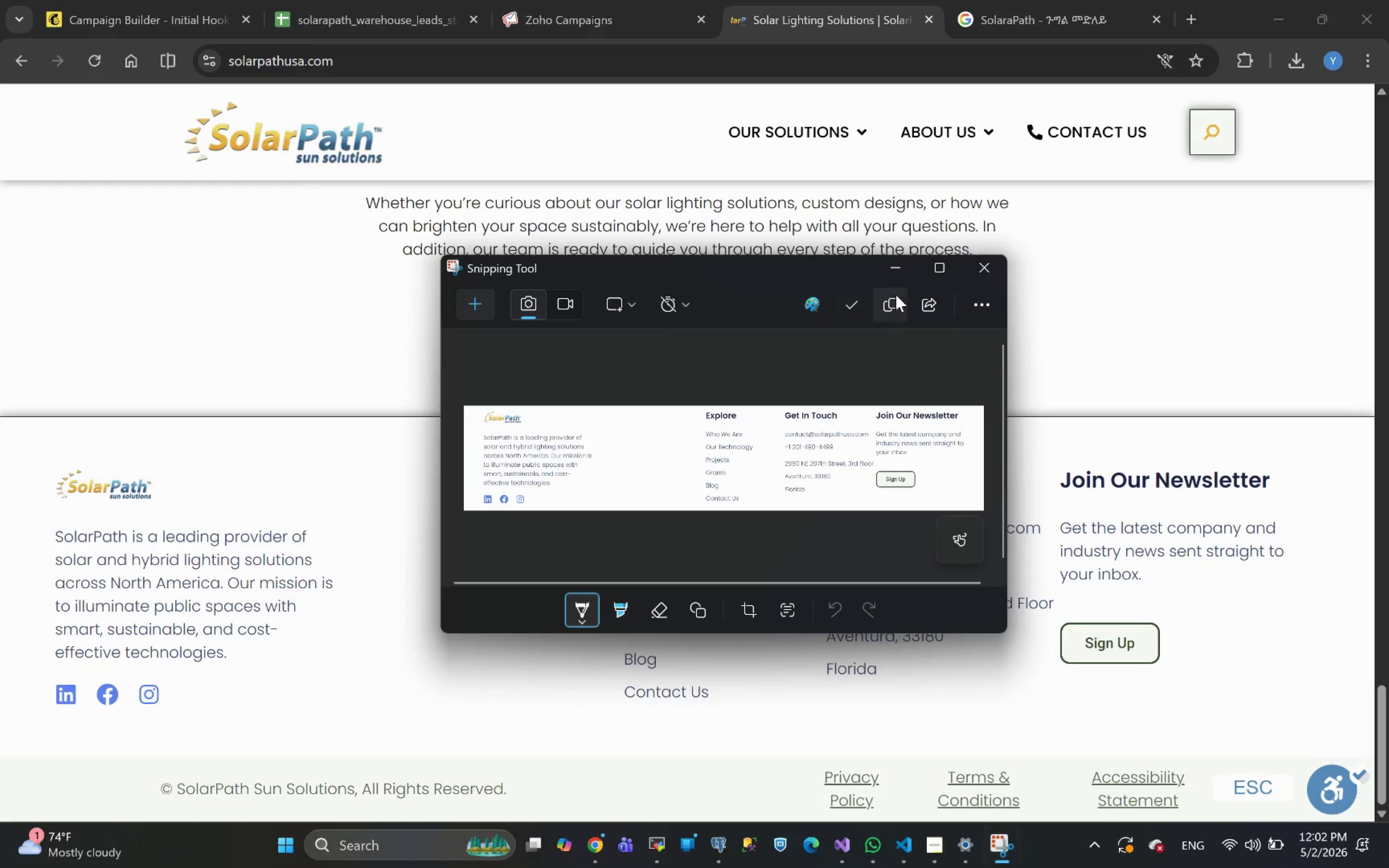 
left_click([887, 308])
 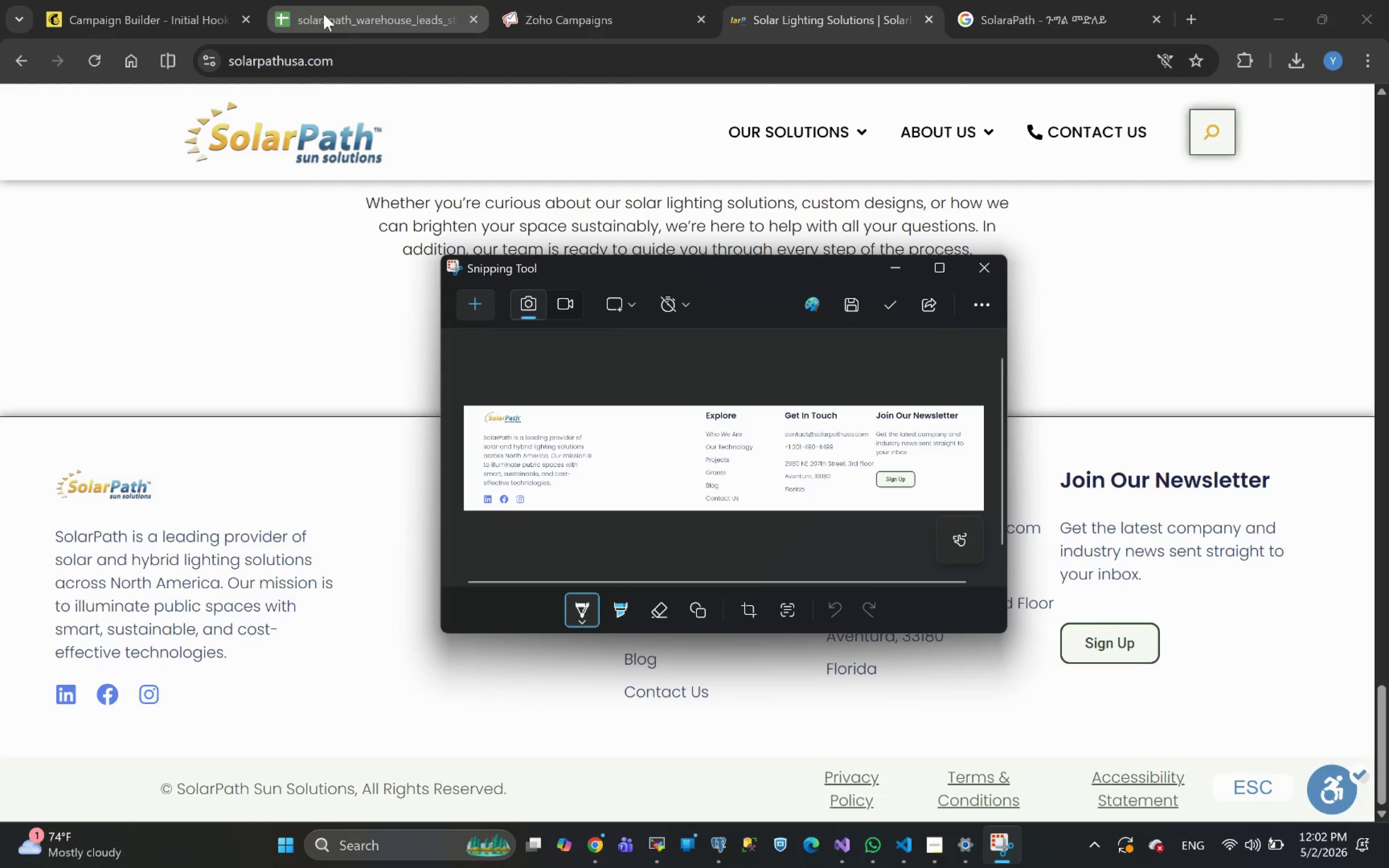 
left_click([133, 27])
 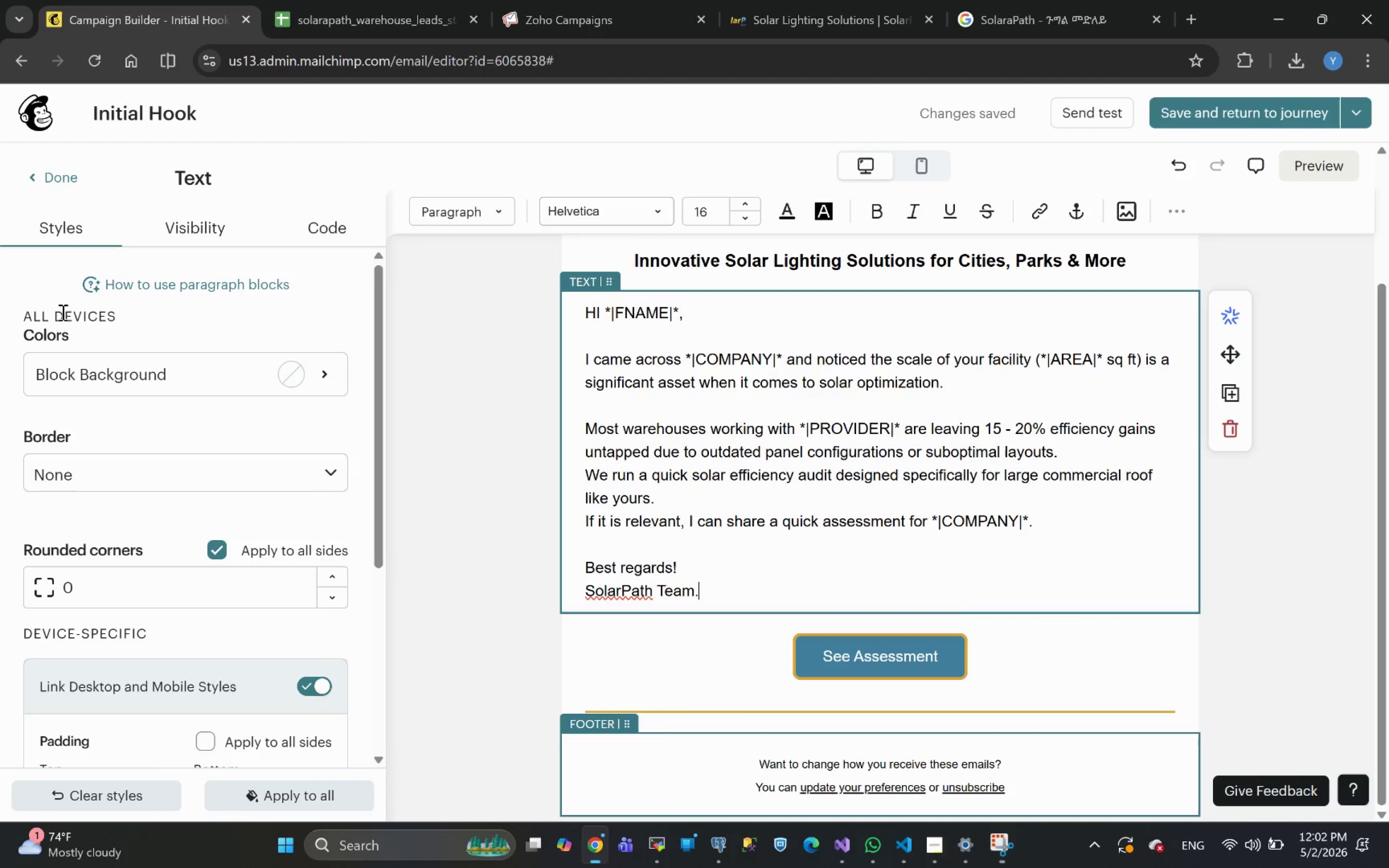 
left_click([37, 172])
 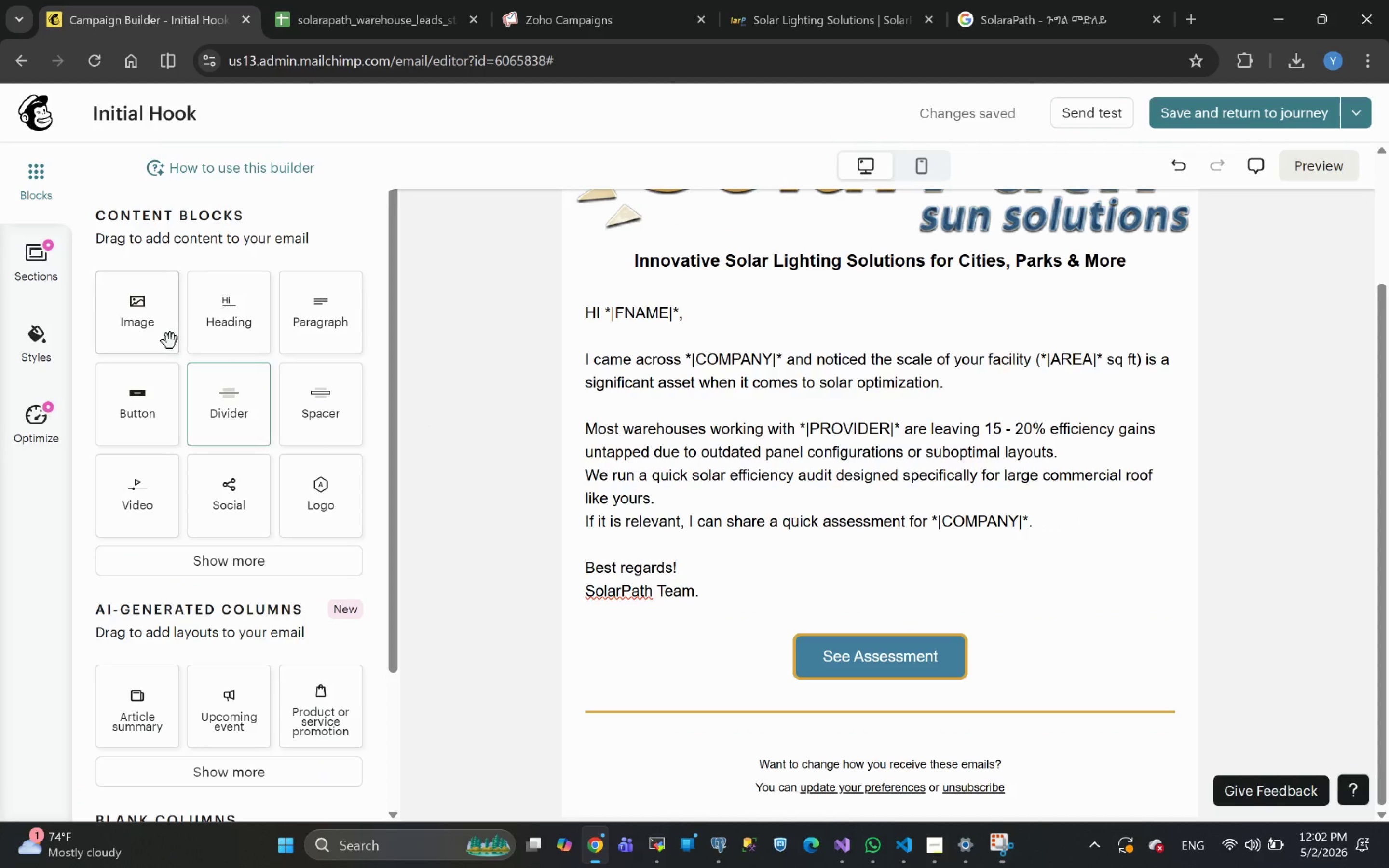 
left_click_drag(start_coordinate=[144, 324], to_coordinate=[786, 739])
 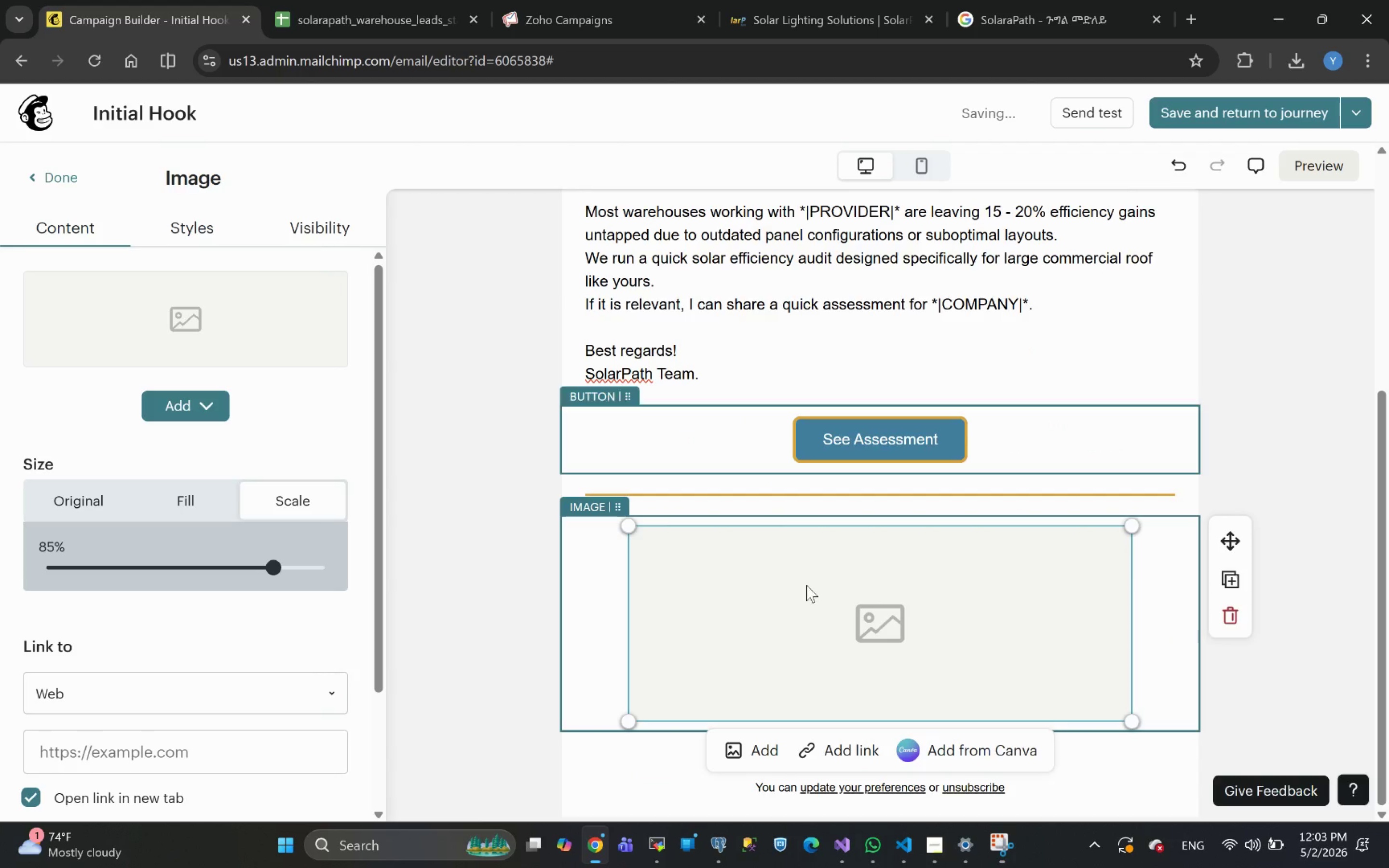 
key(Control+V)
 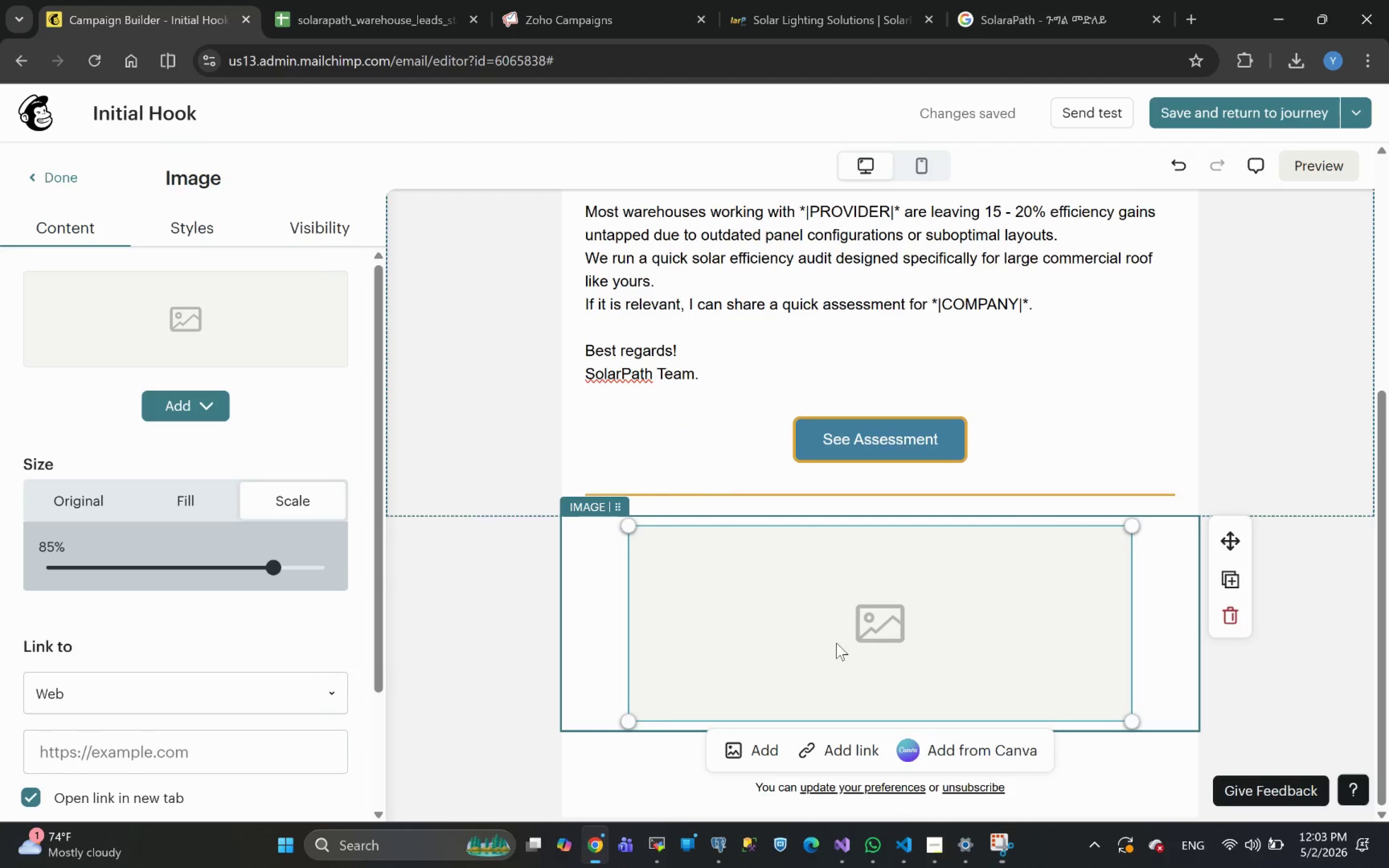 
left_click([1007, 846])
 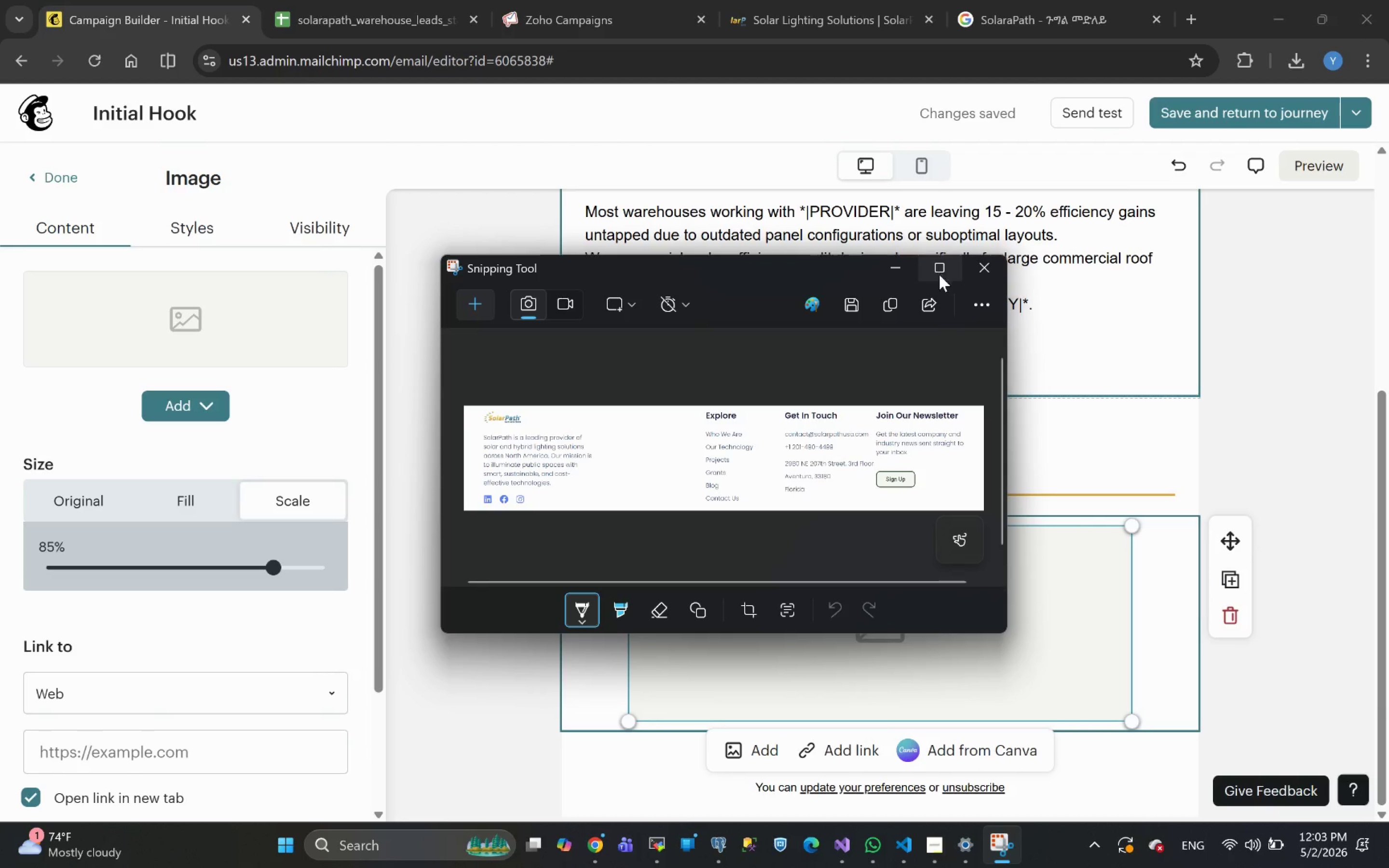 
left_click([851, 303])
 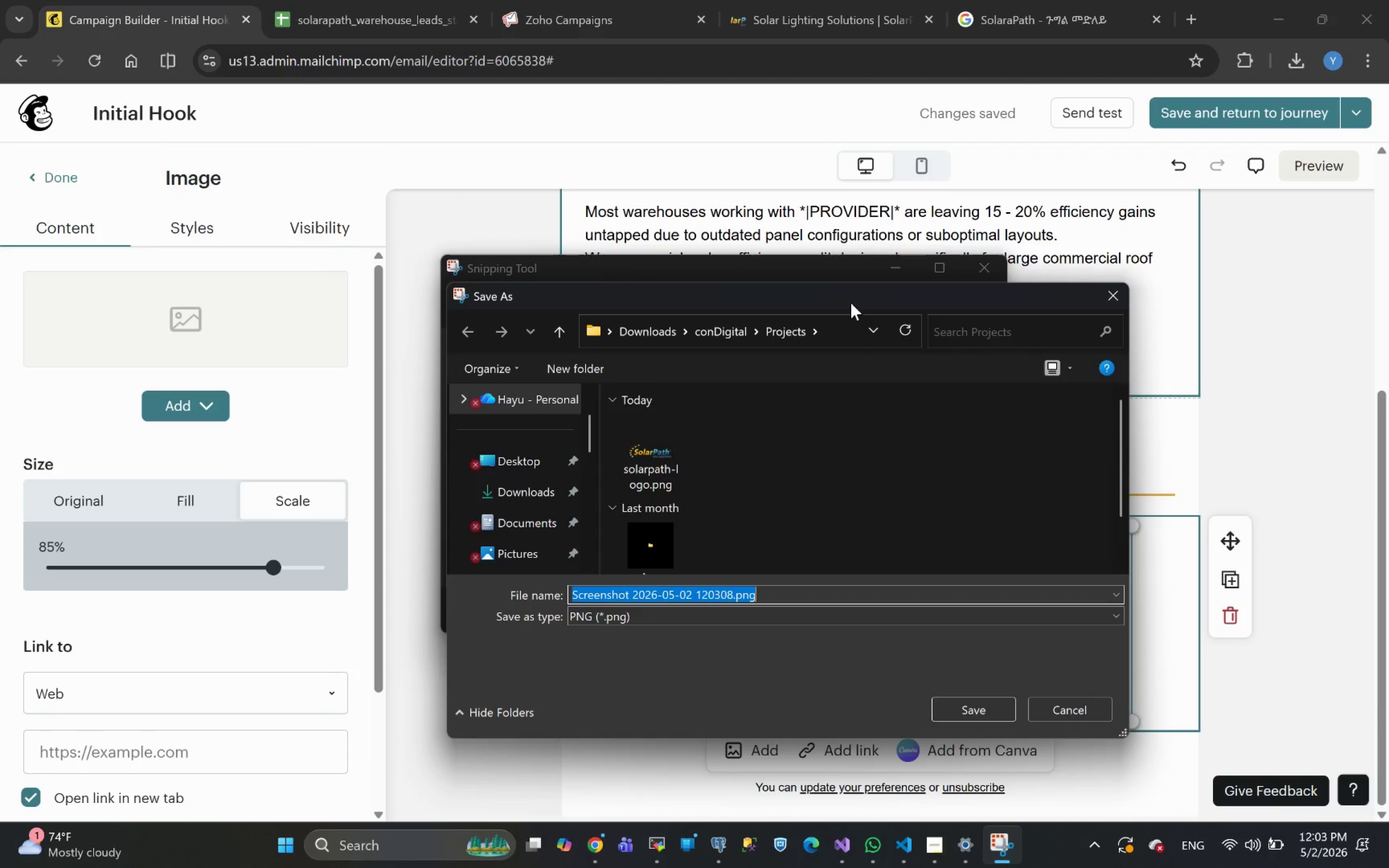 
type(footer)
 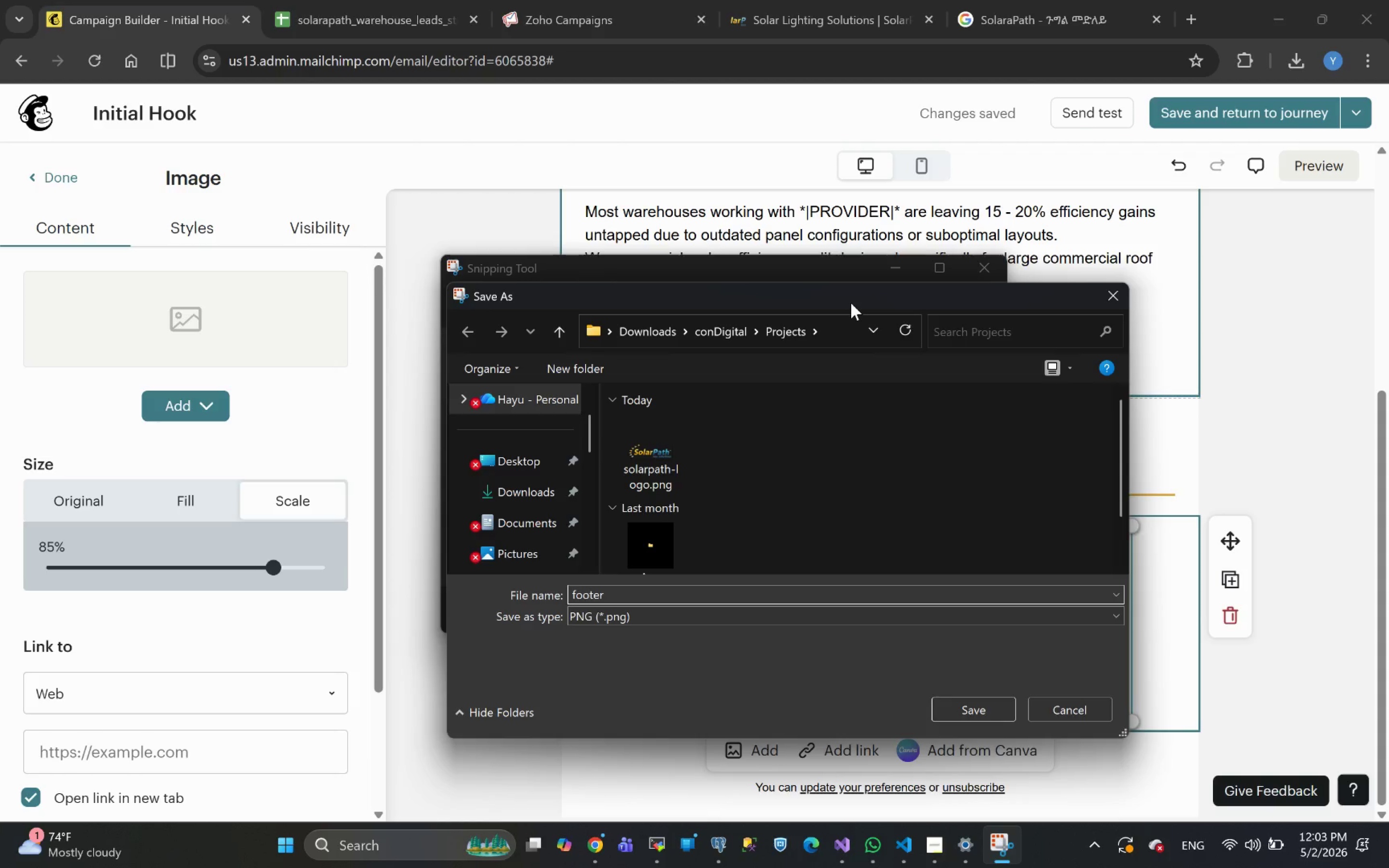 
key(Enter)
 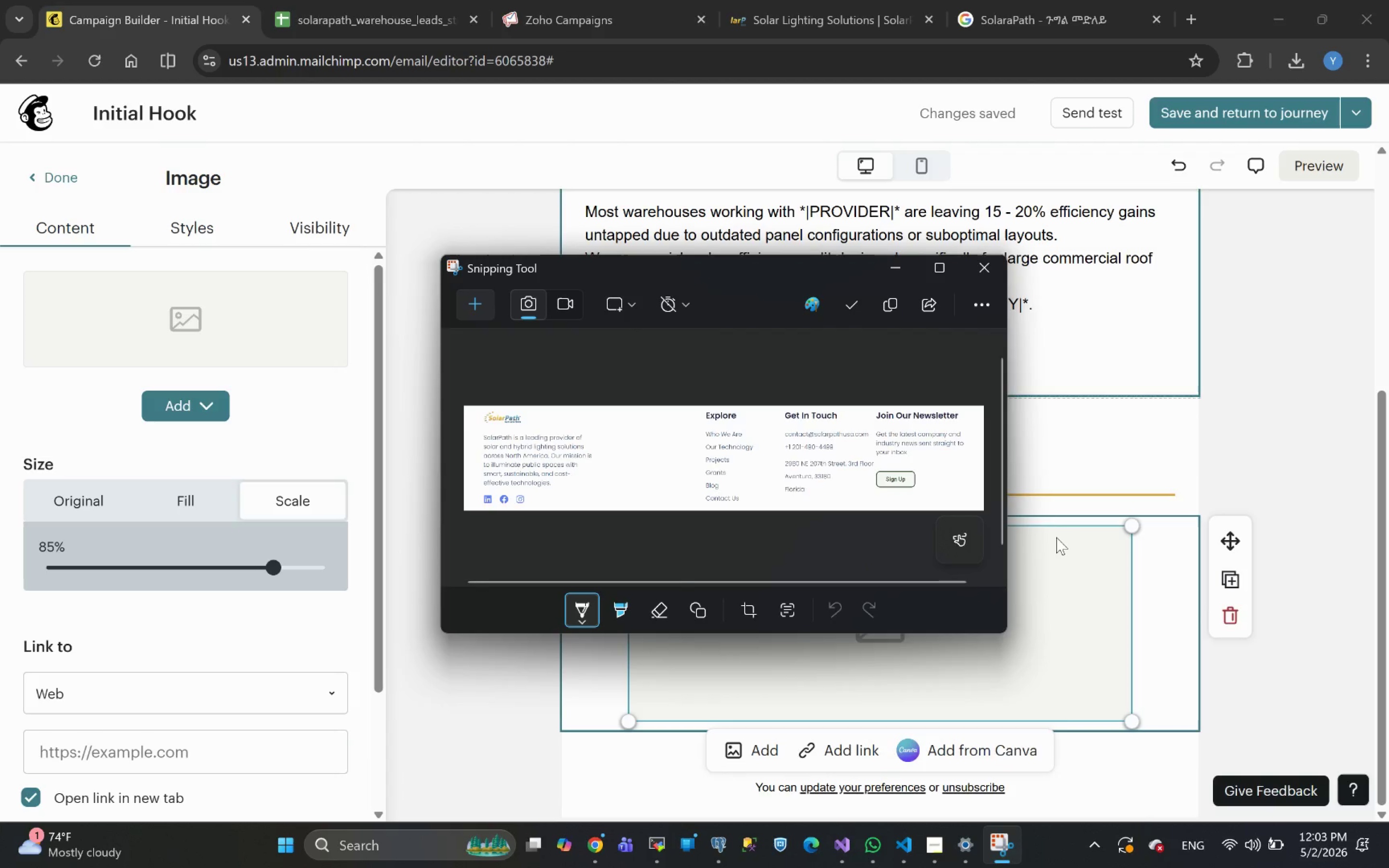 
left_click([1063, 592])
 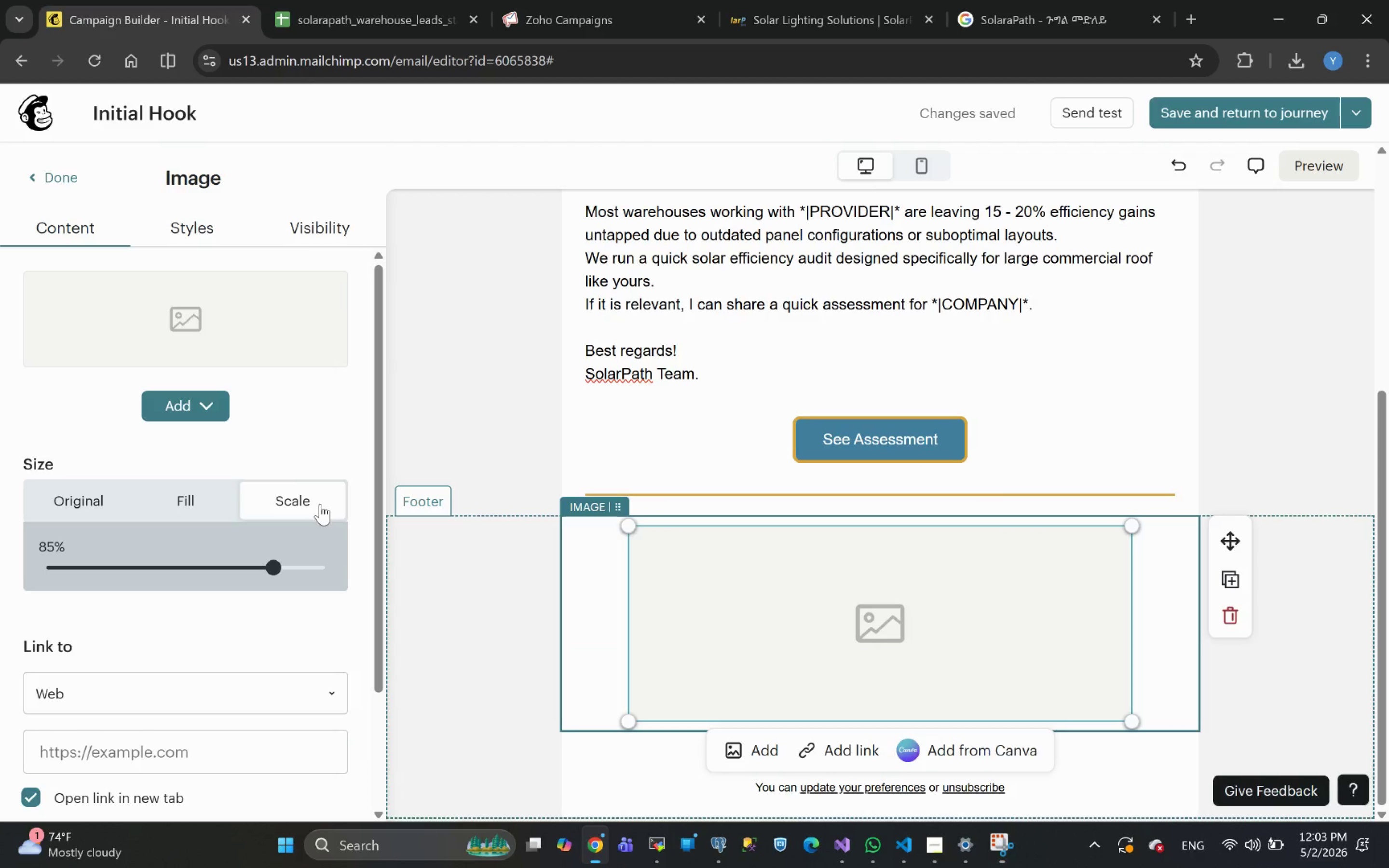 
left_click([187, 402])
 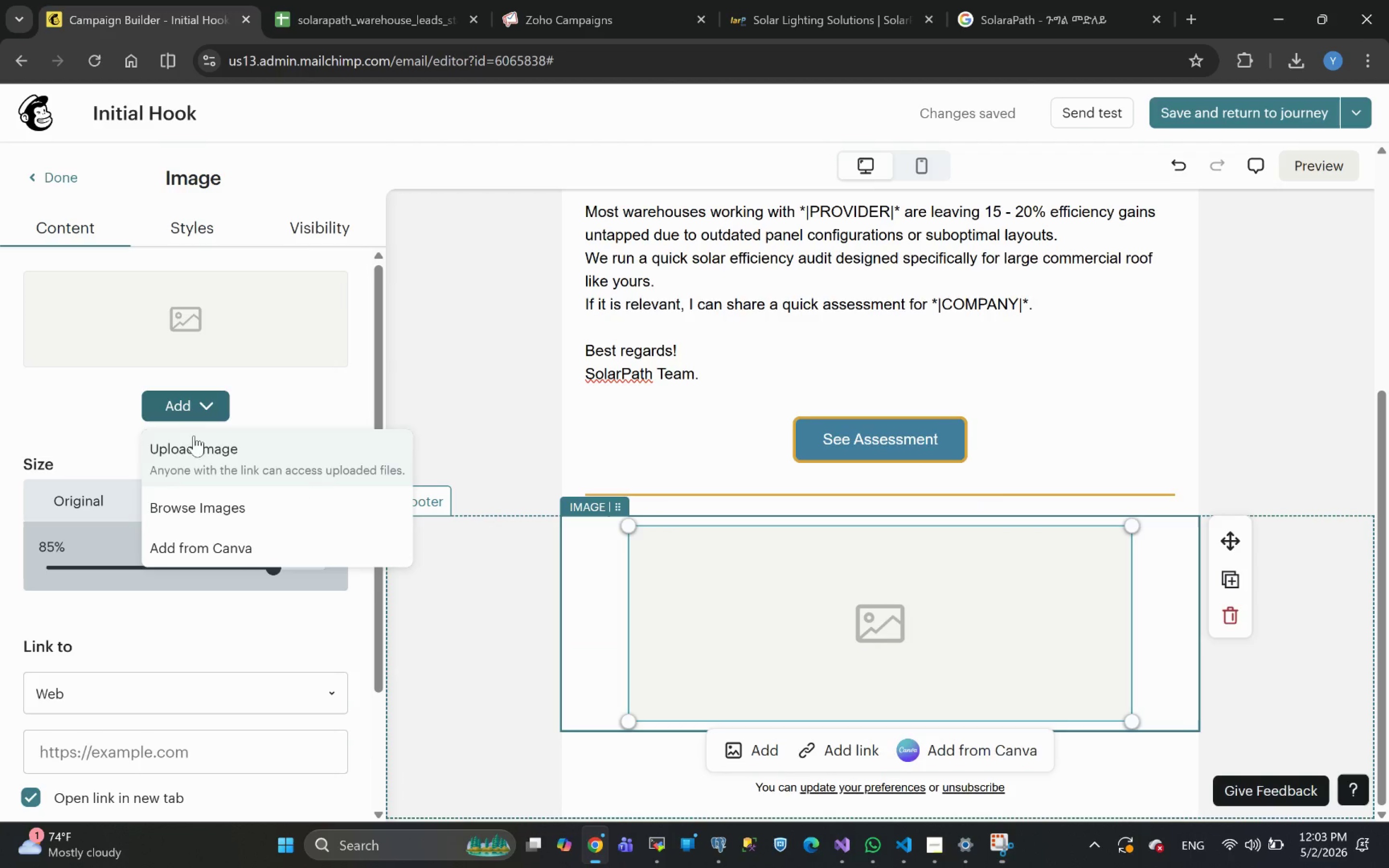 
left_click([192, 450])
 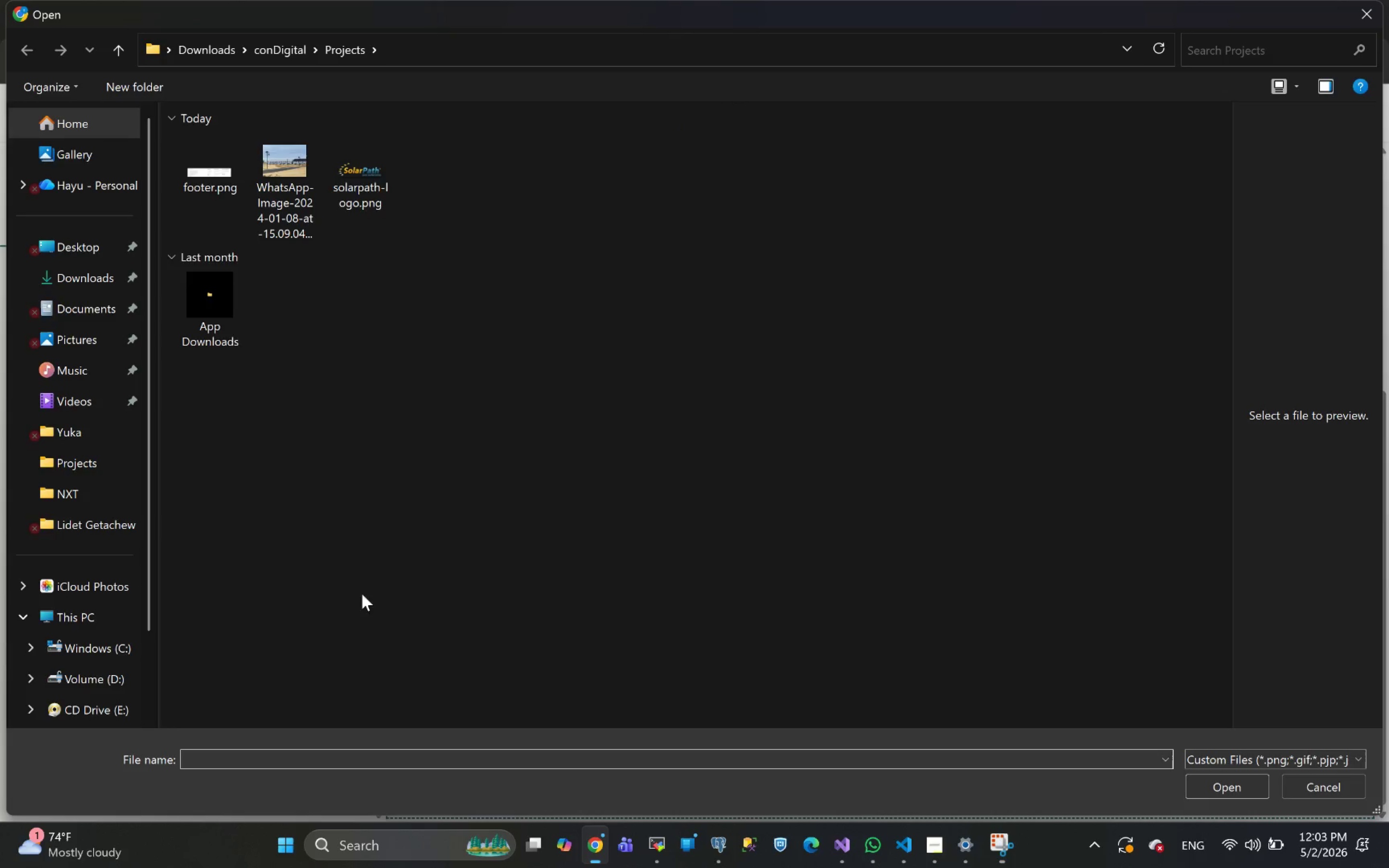 
left_click([196, 202])
 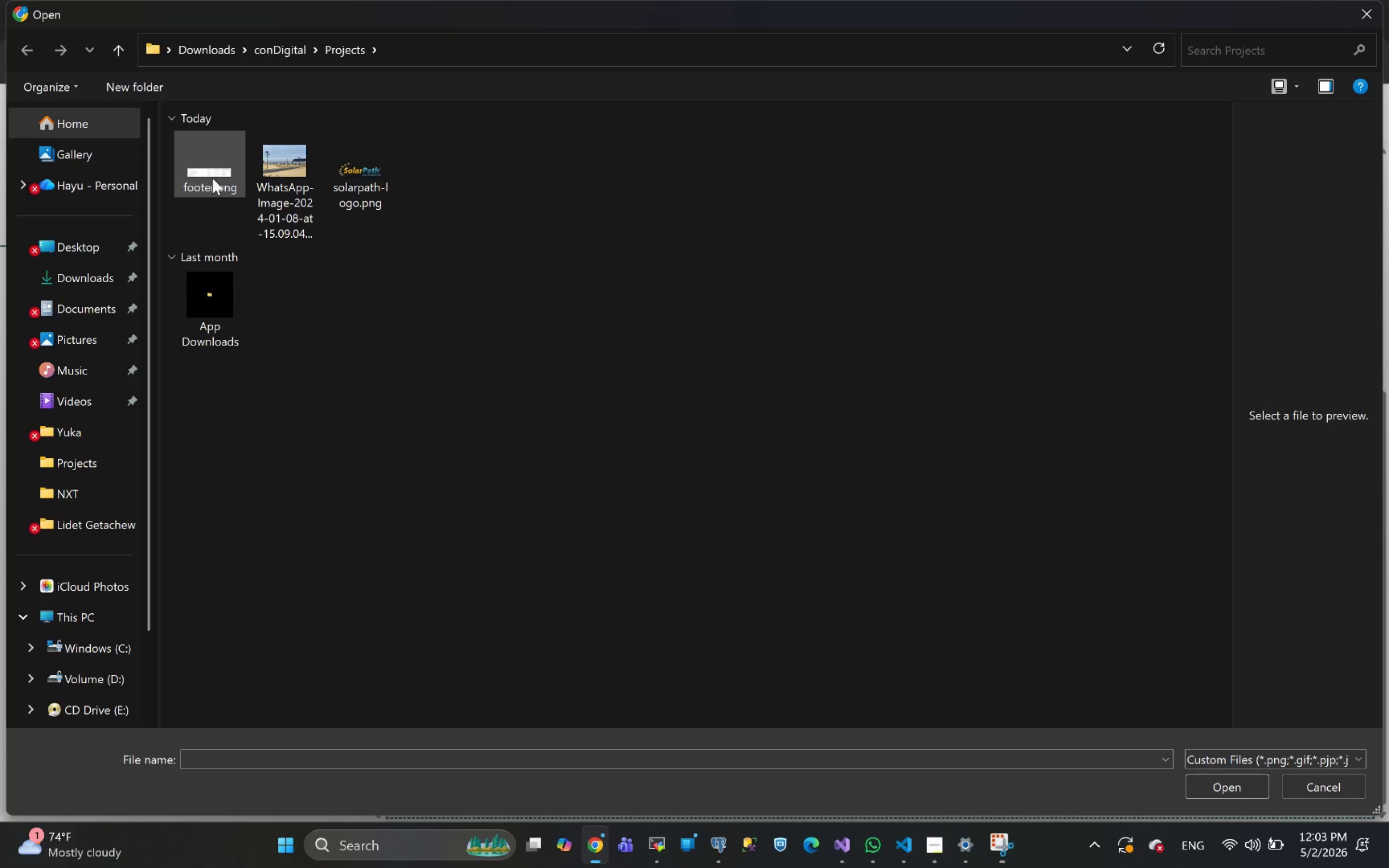 
left_click([215, 175])
 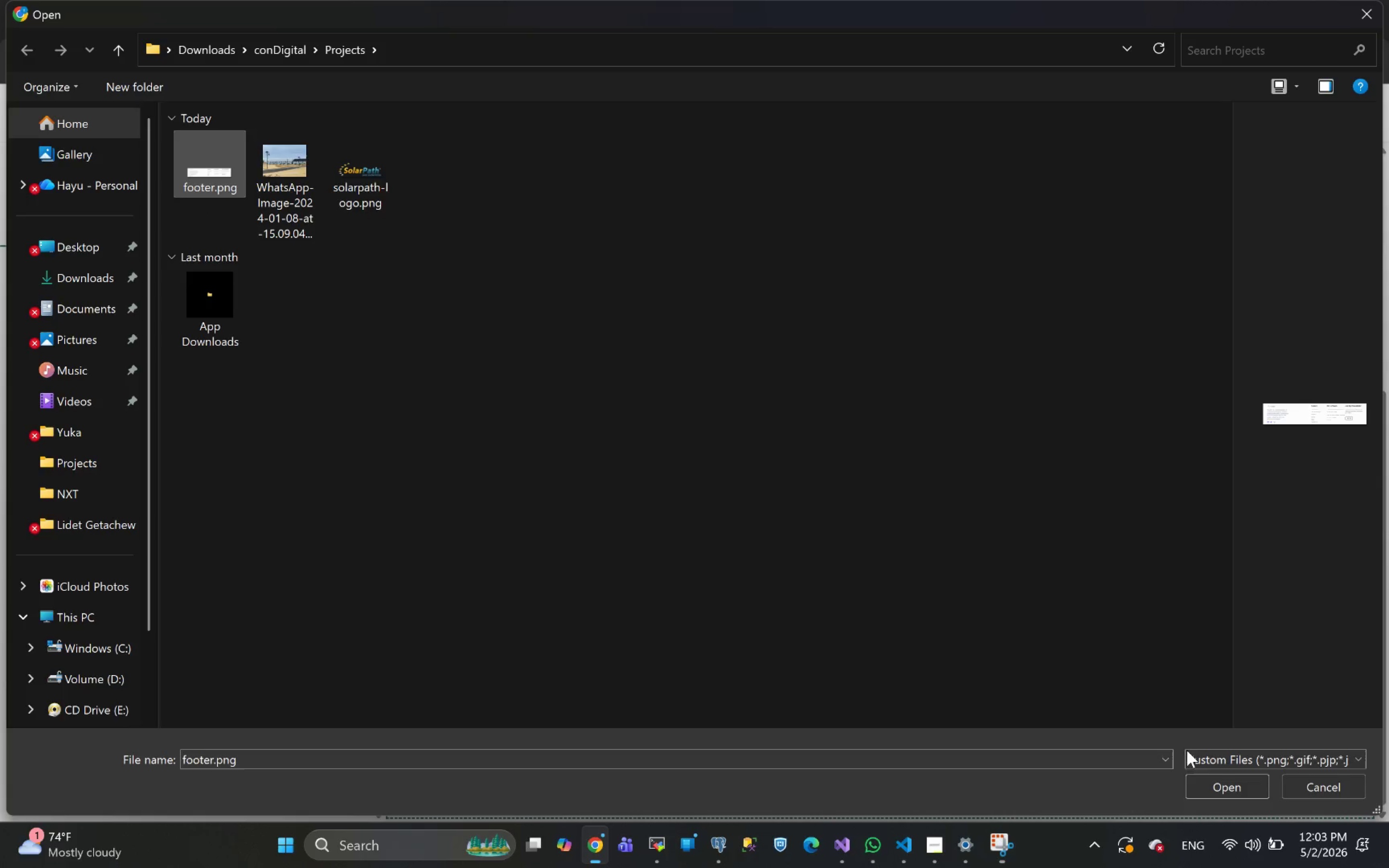 
left_click([1207, 782])
 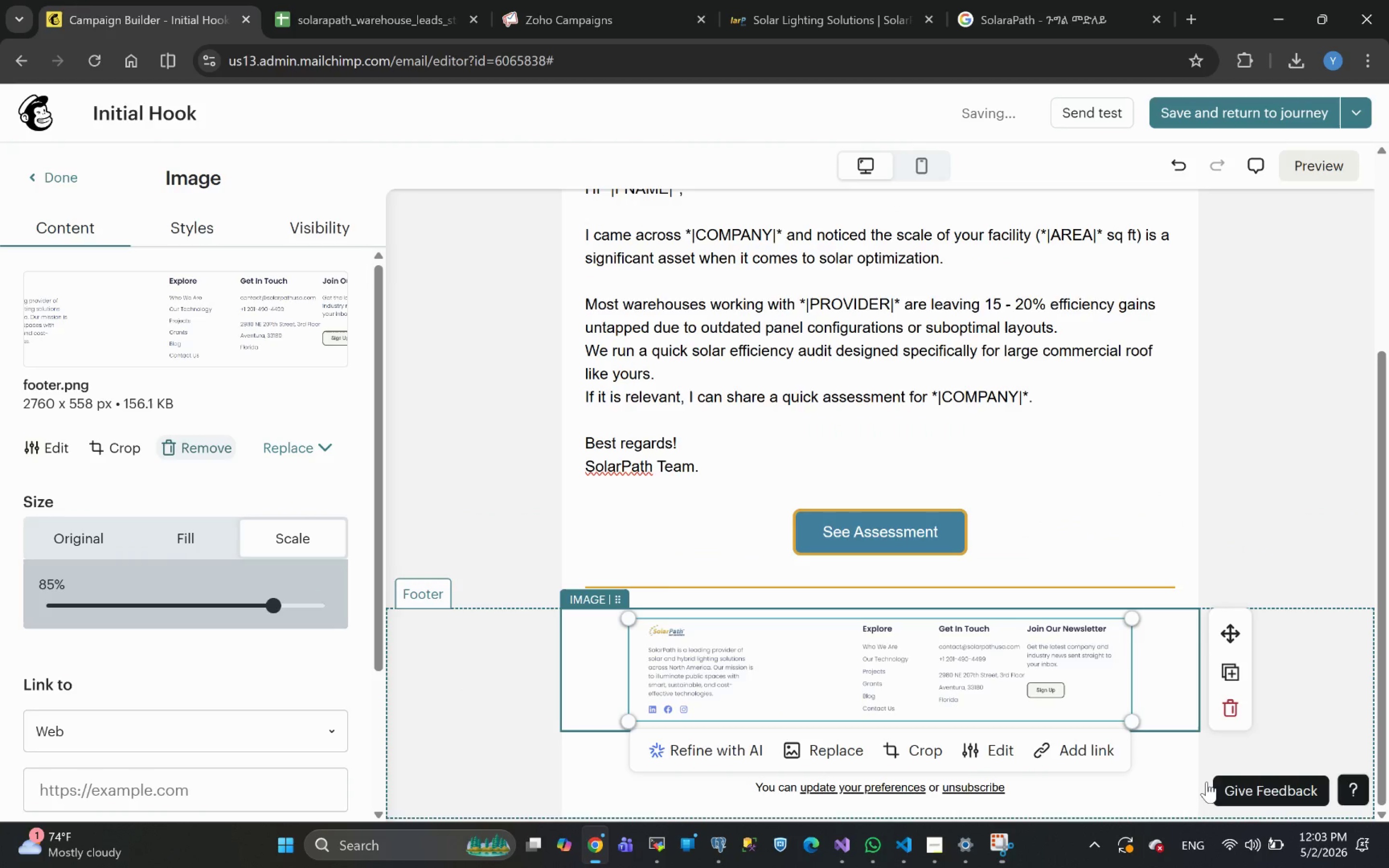 
wait(10.34)
 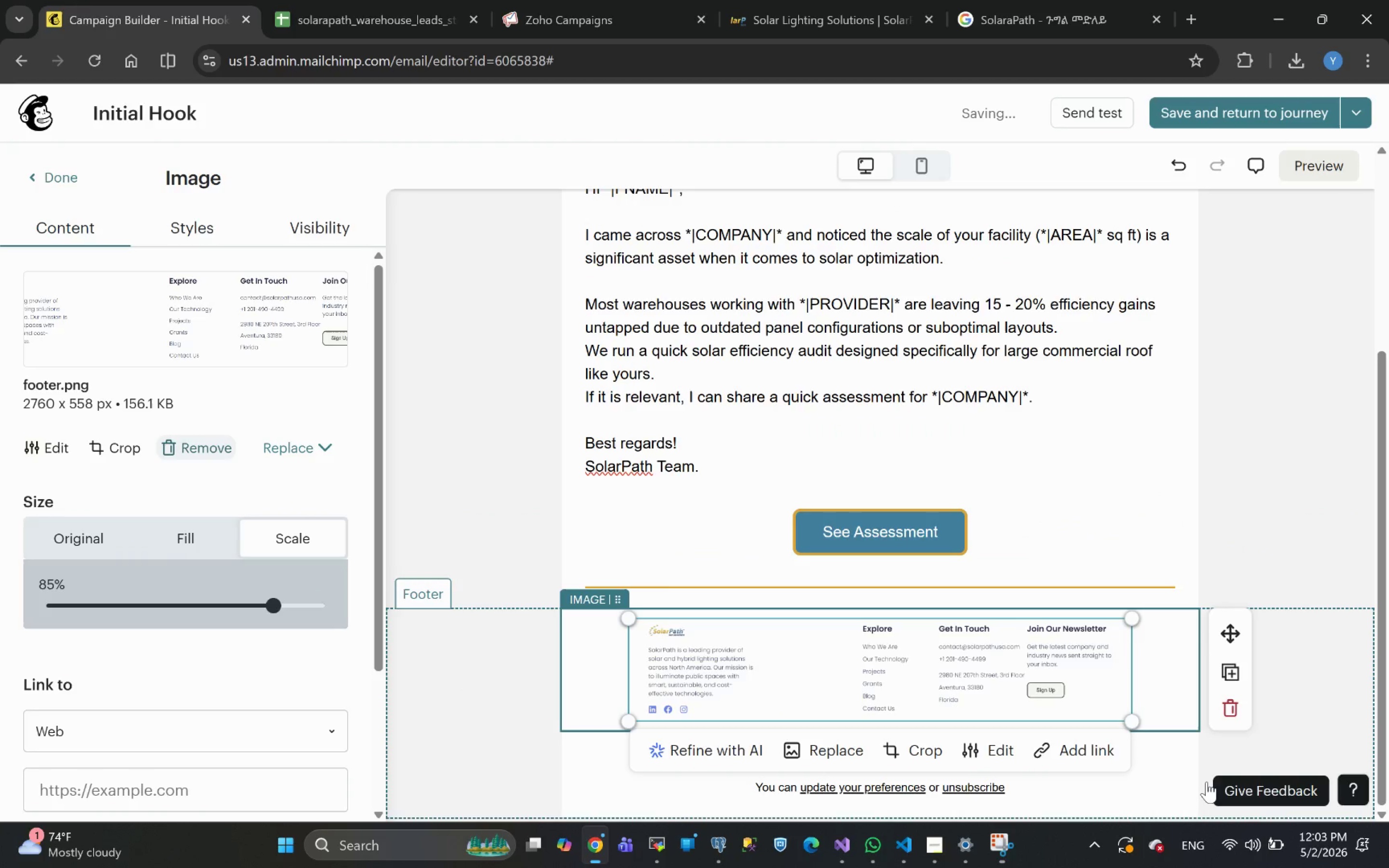 
left_click_drag(start_coordinate=[269, 601], to_coordinate=[347, 608])
 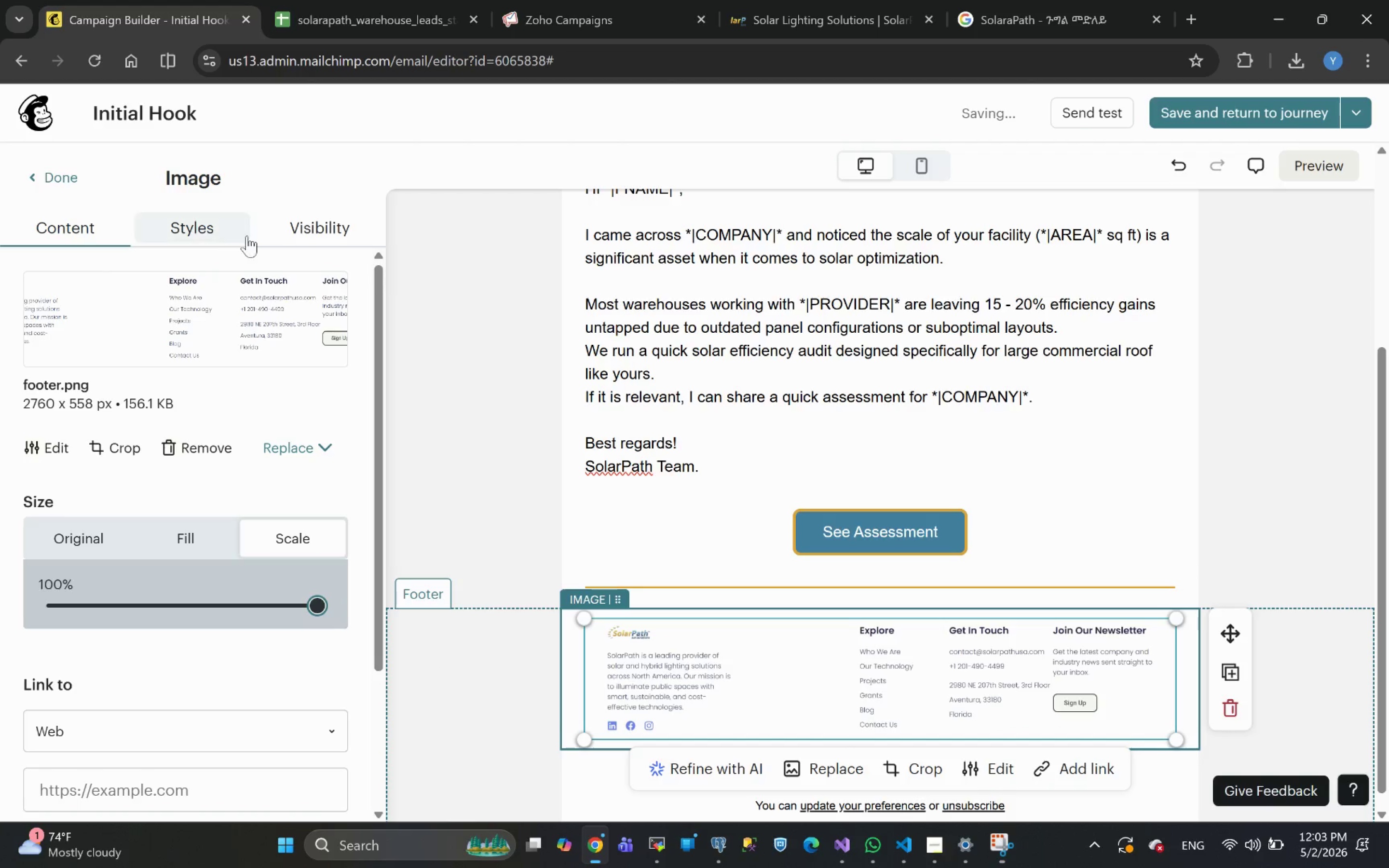 
left_click([204, 231])
 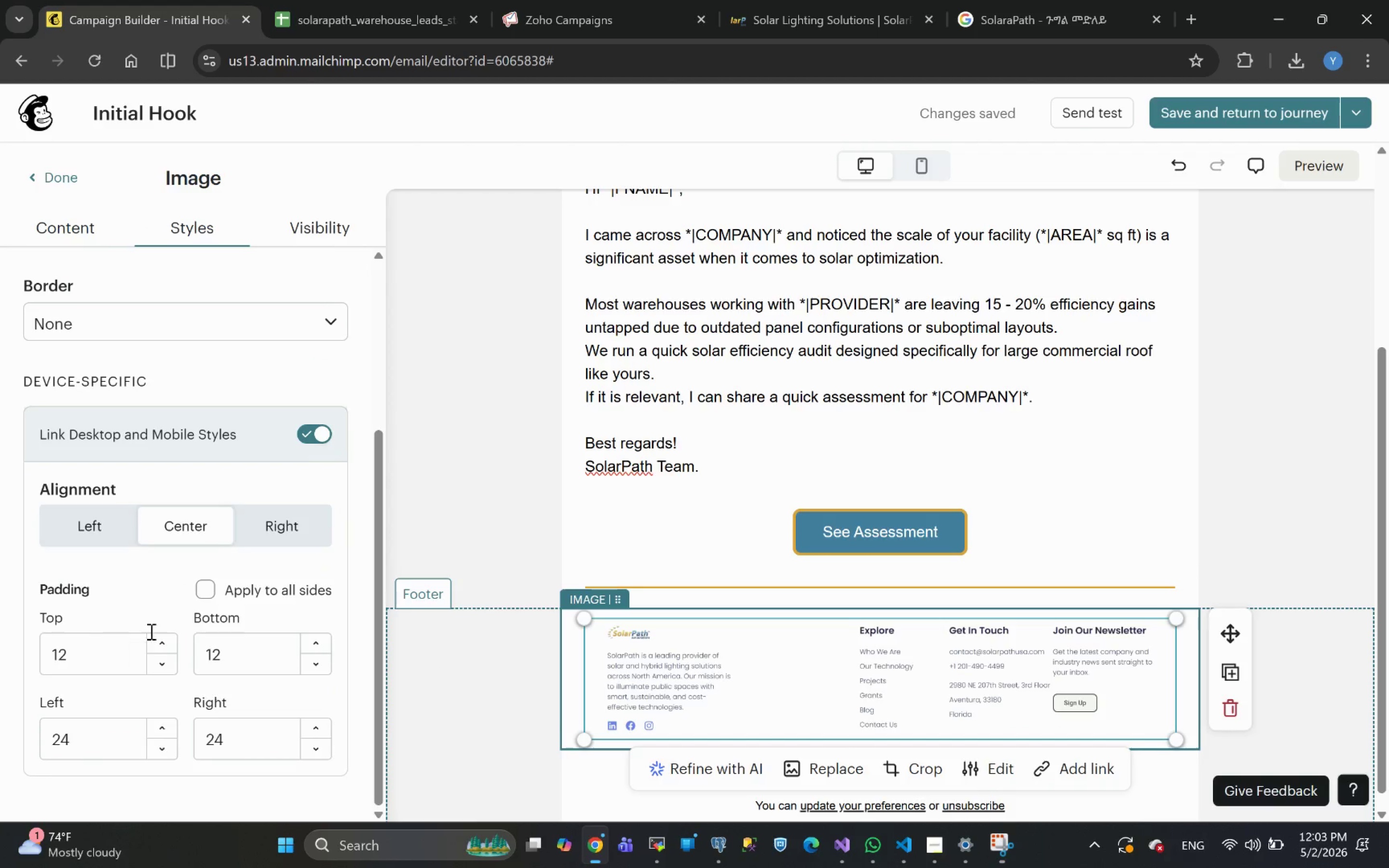 
left_click([204, 586])
 